 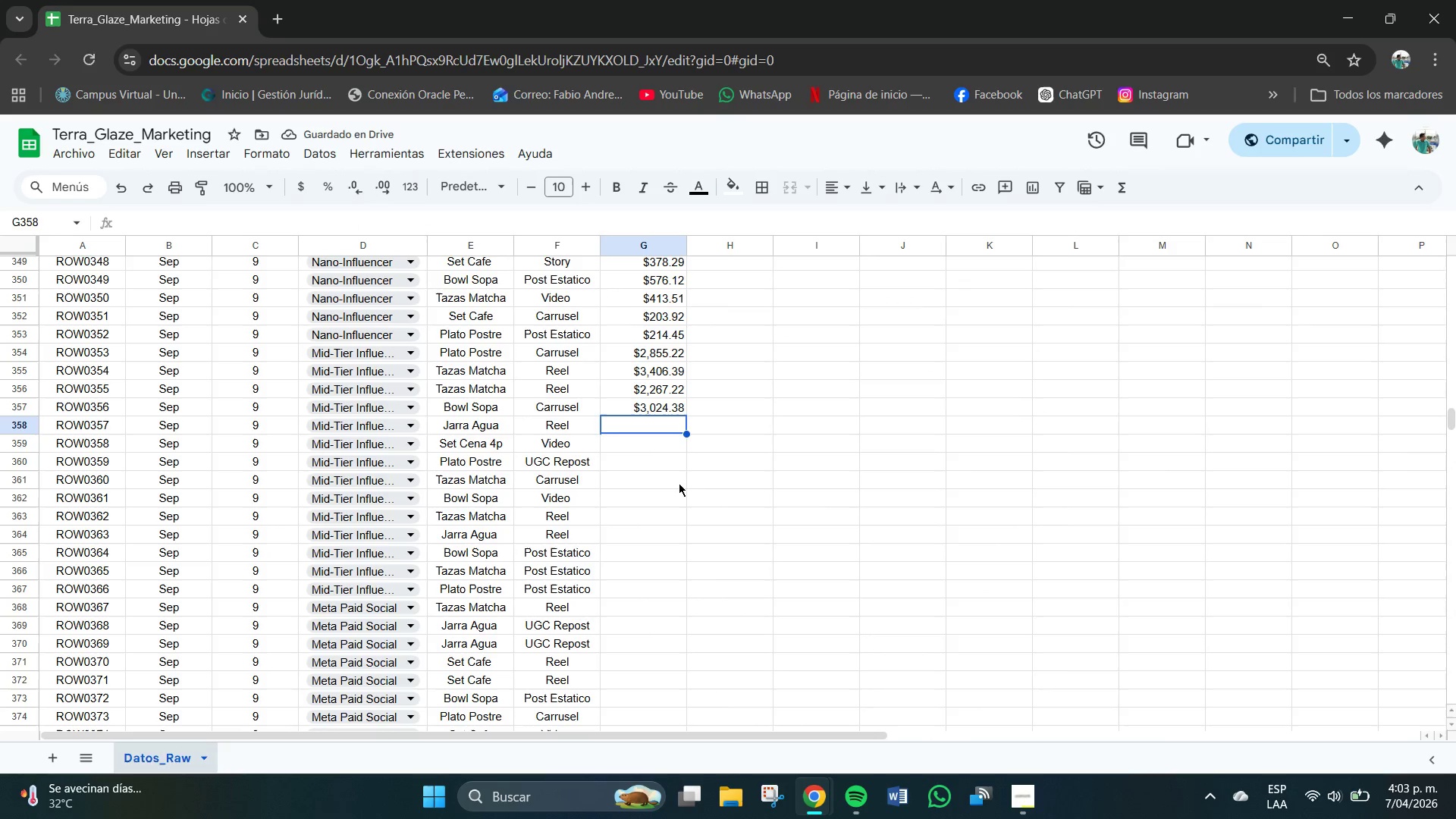 
scroll: coordinate [675, 450], scroll_direction: down, amount: 2.0
 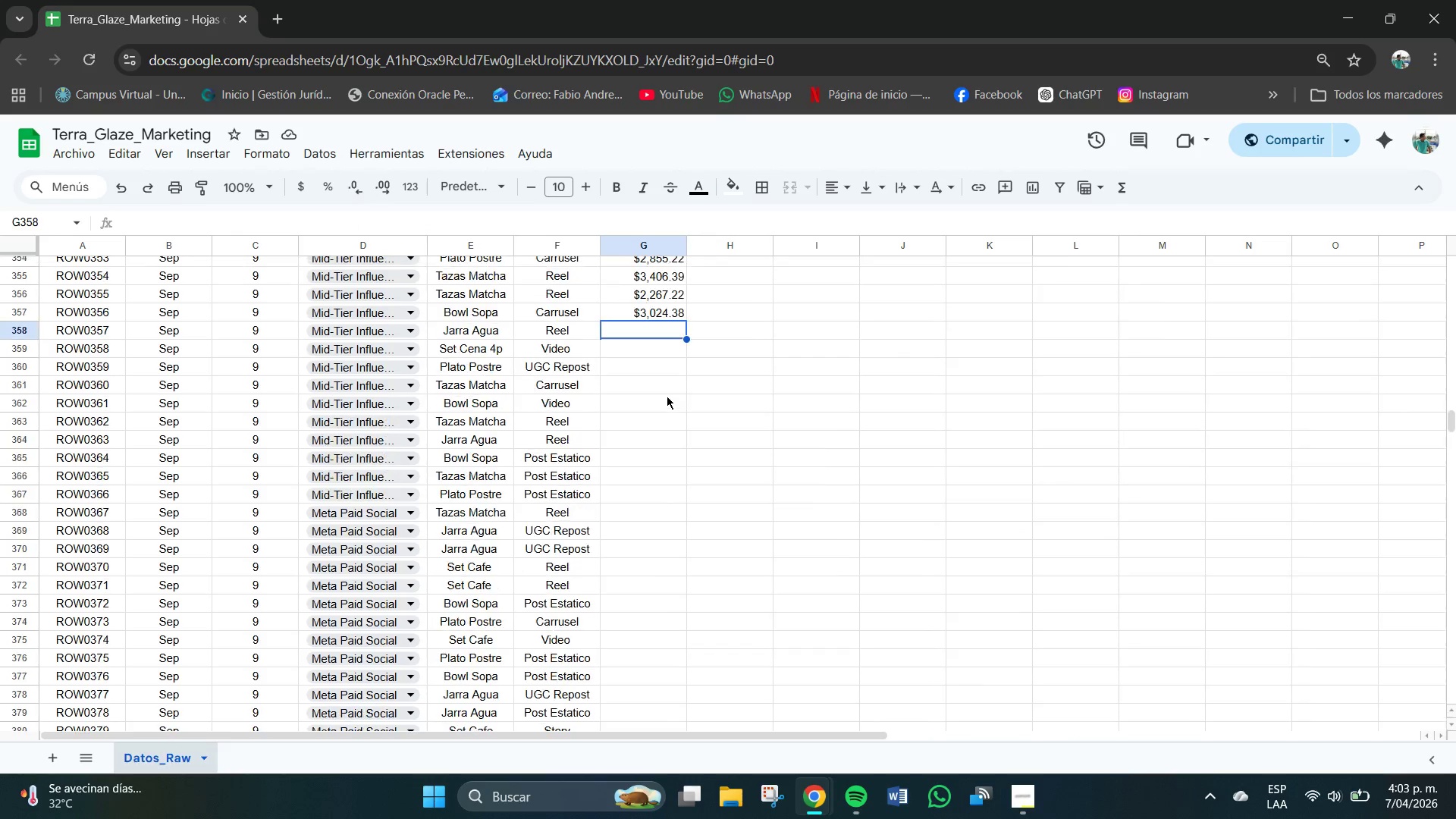 
scroll: coordinate [667, 396], scroll_direction: up, amount: 1.0
 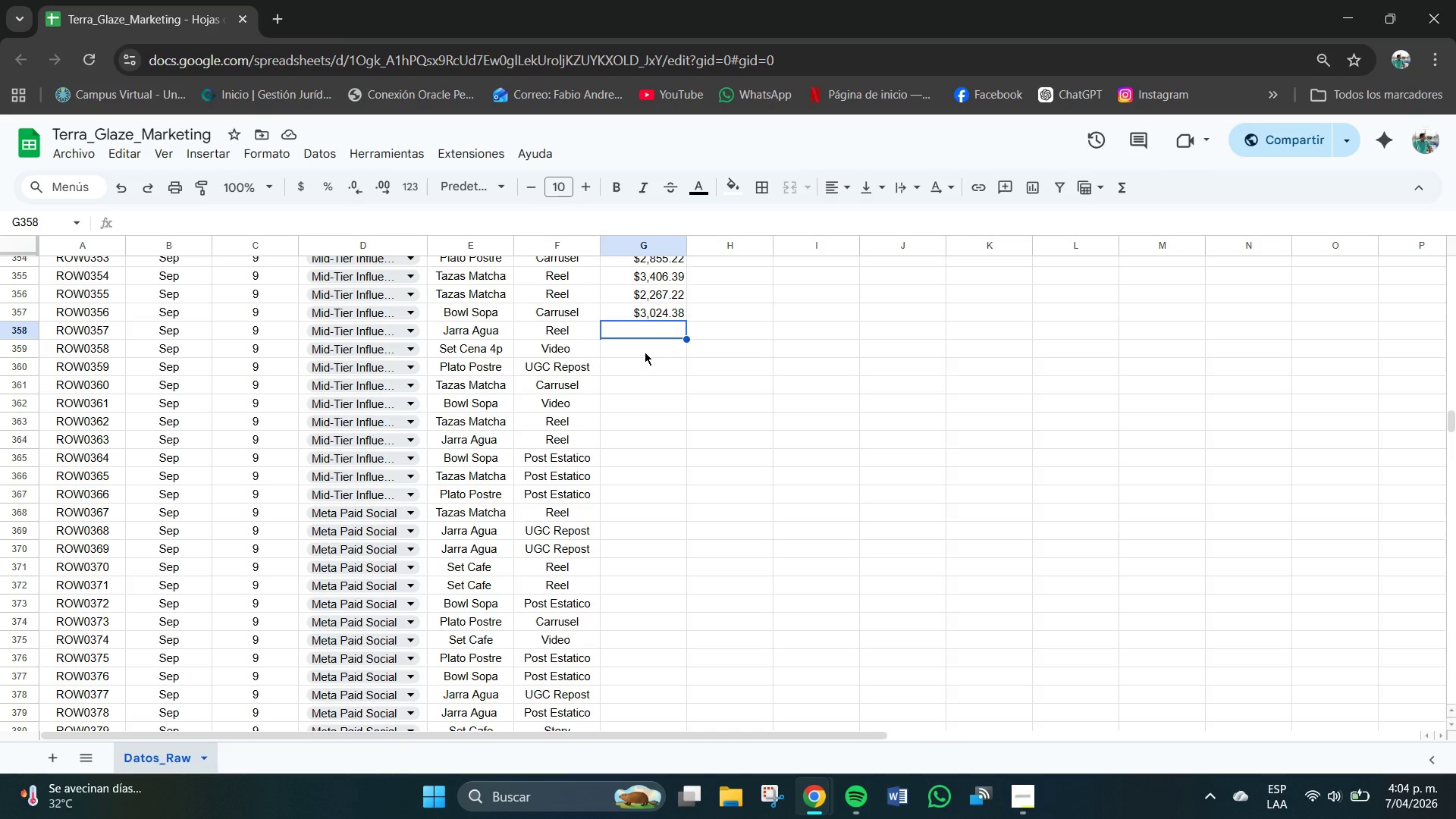 
wait(11.85)
 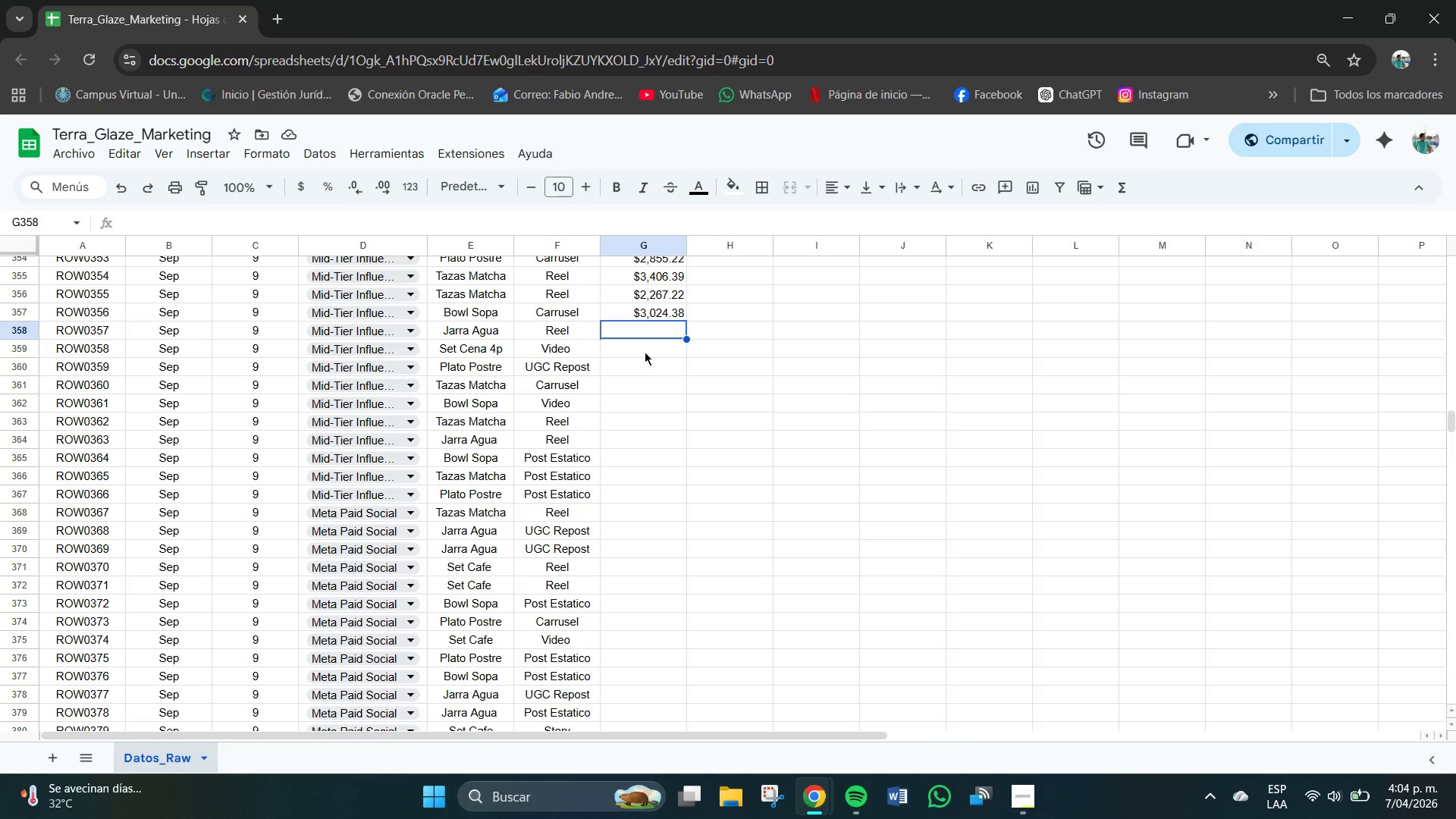 
key(Numpad3)
 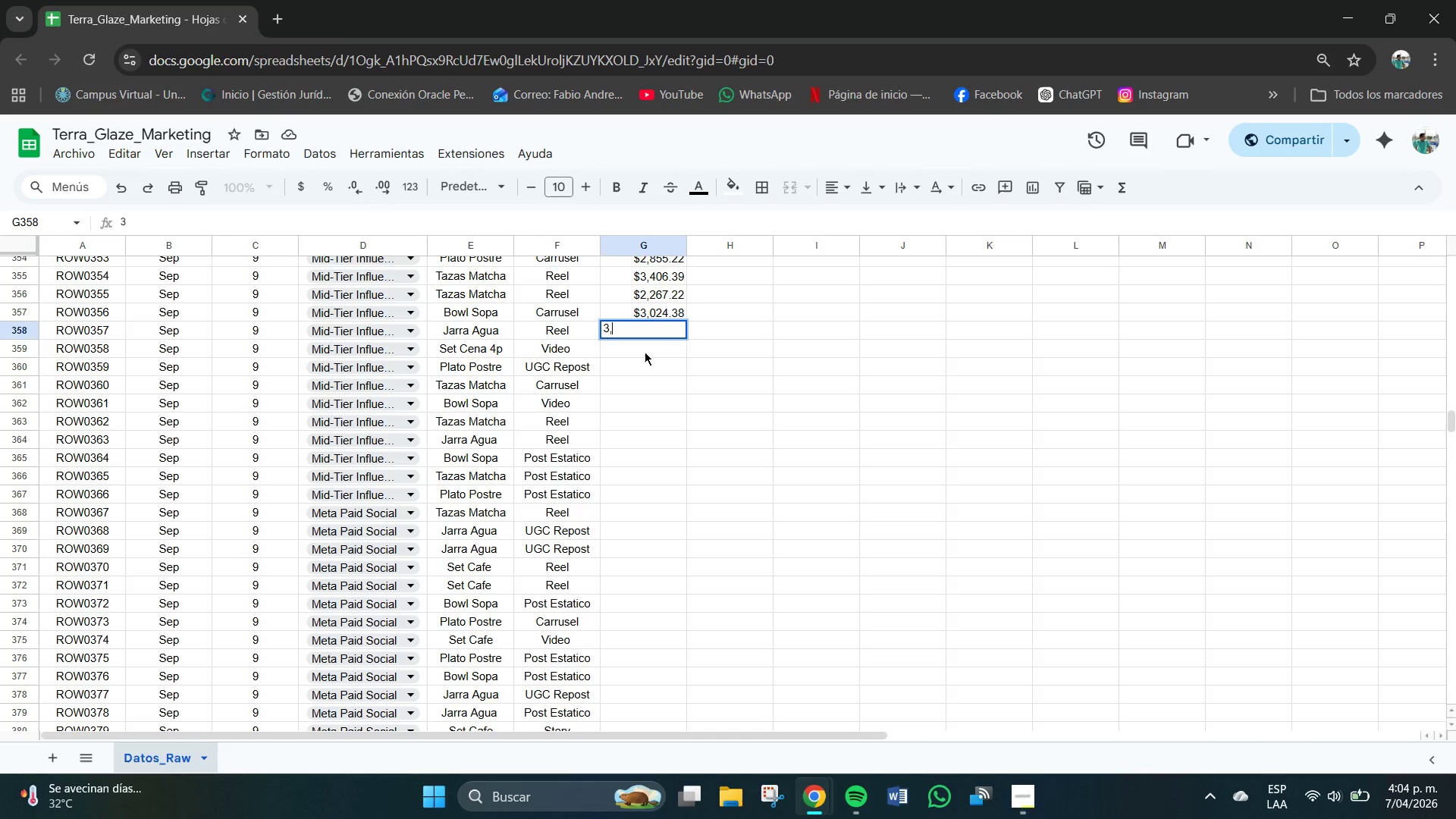 
key(Comma)
 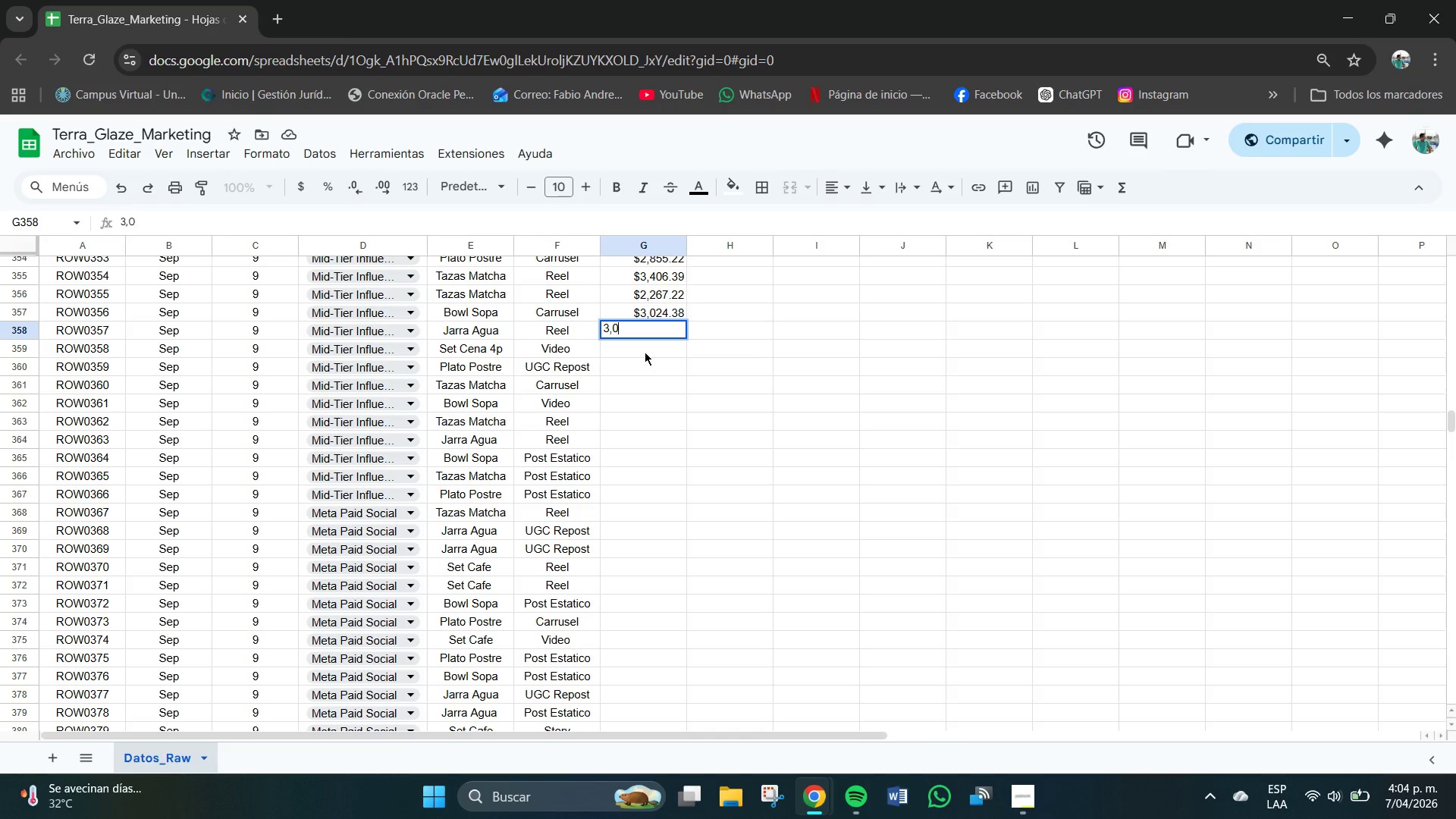 
key(Numpad0)
 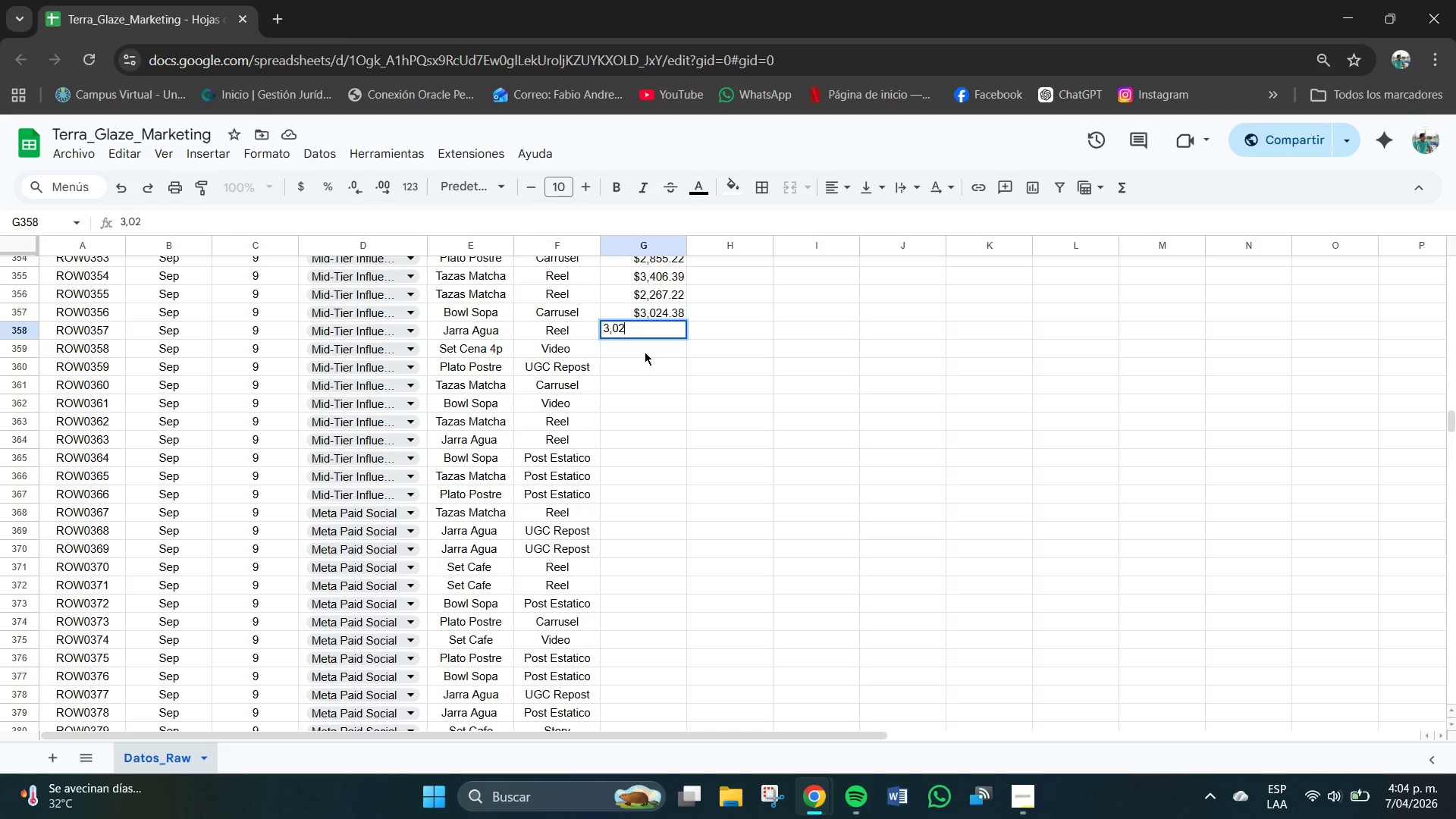 
key(Numpad2)
 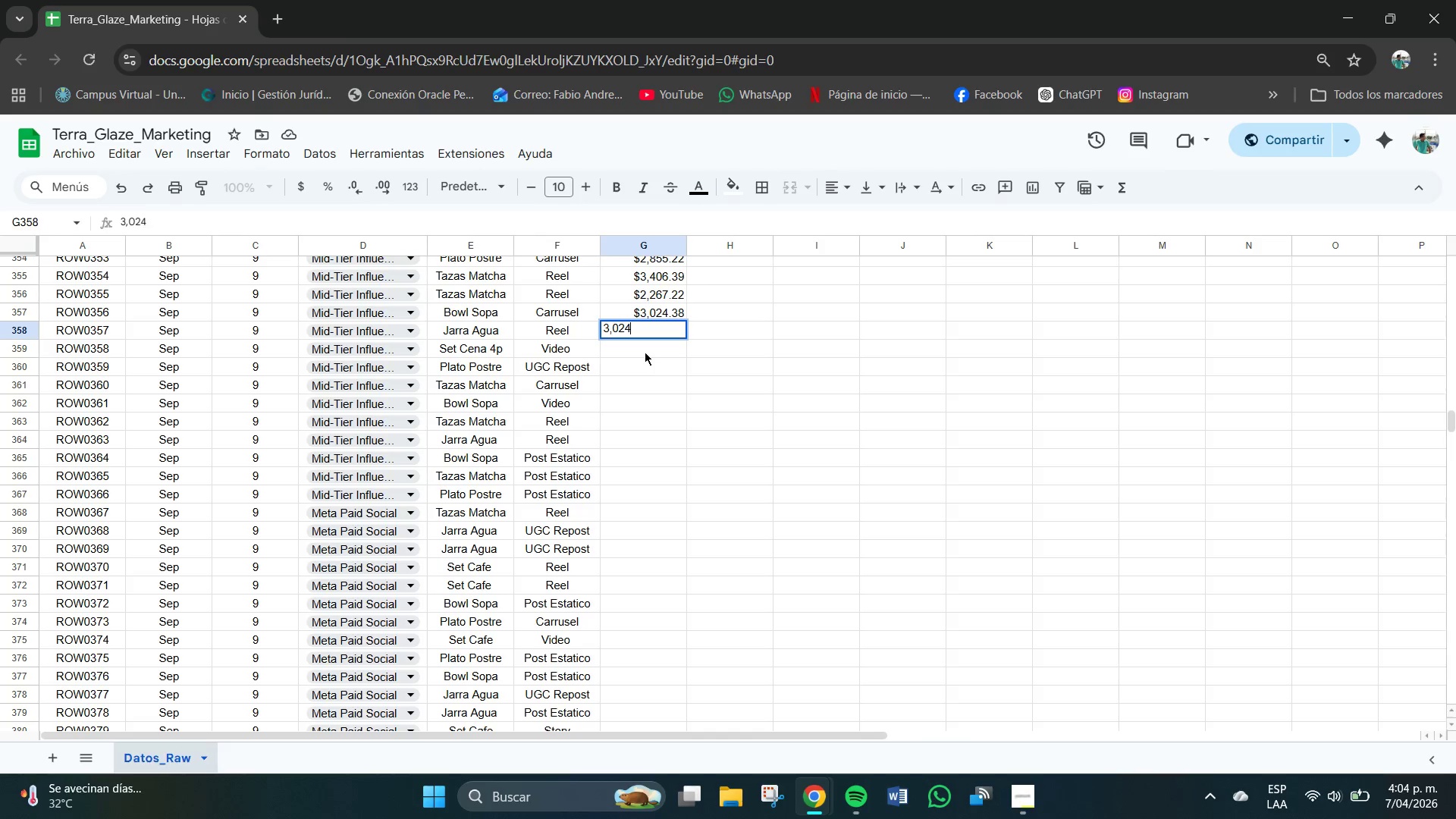 
key(Numpad4)
 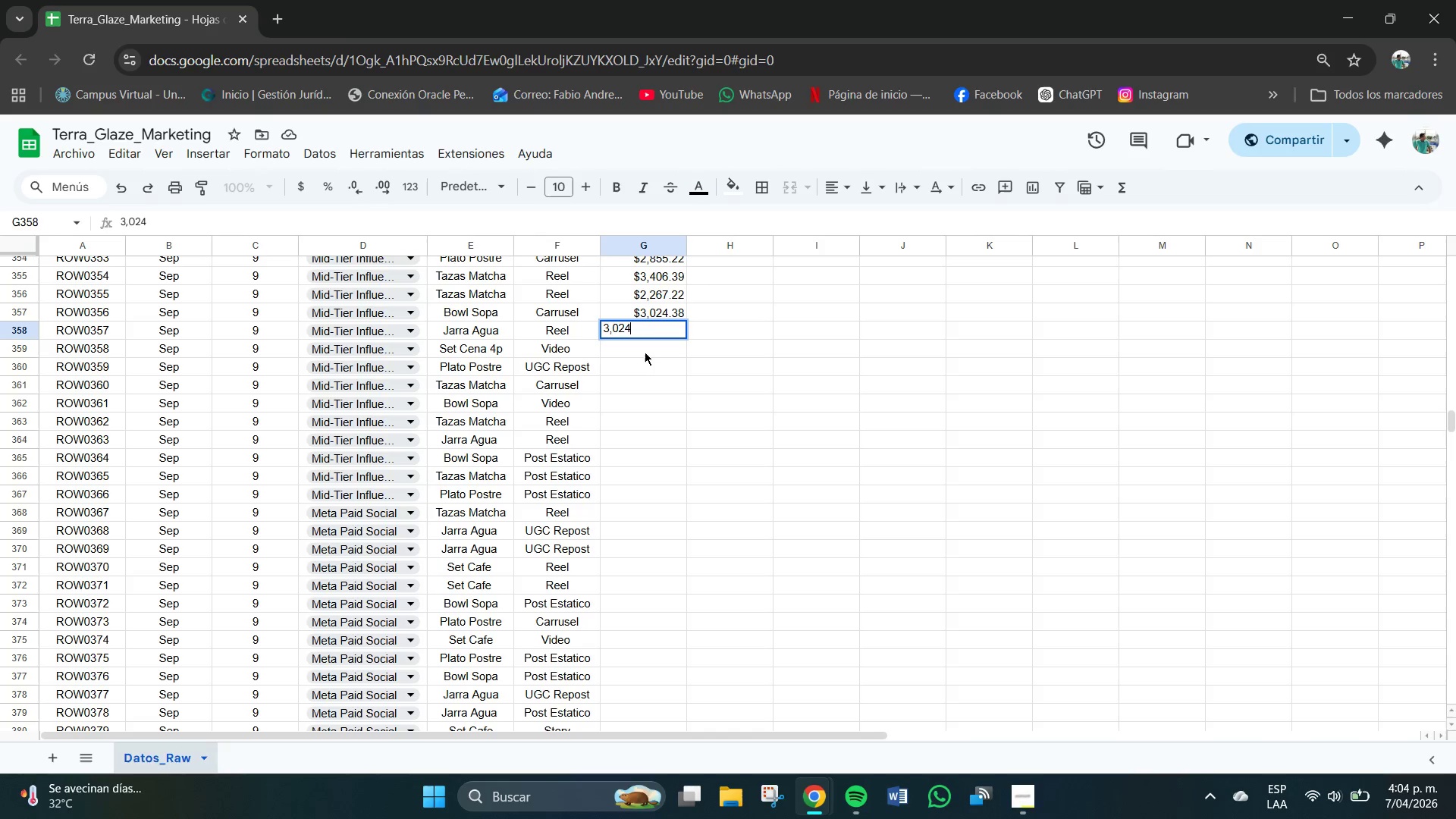 
key(NumpadDecimal)
 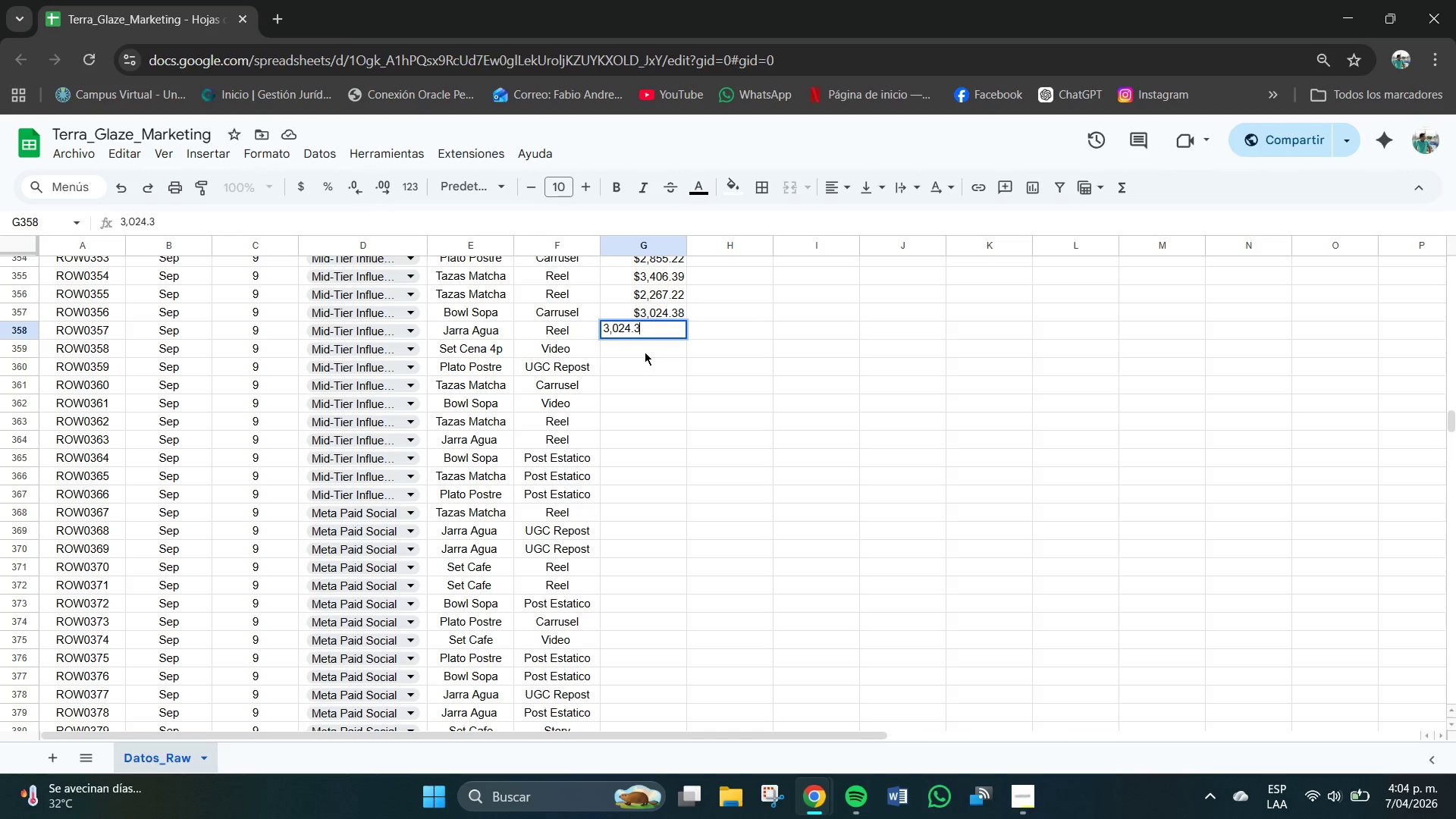 
key(Numpad3)
 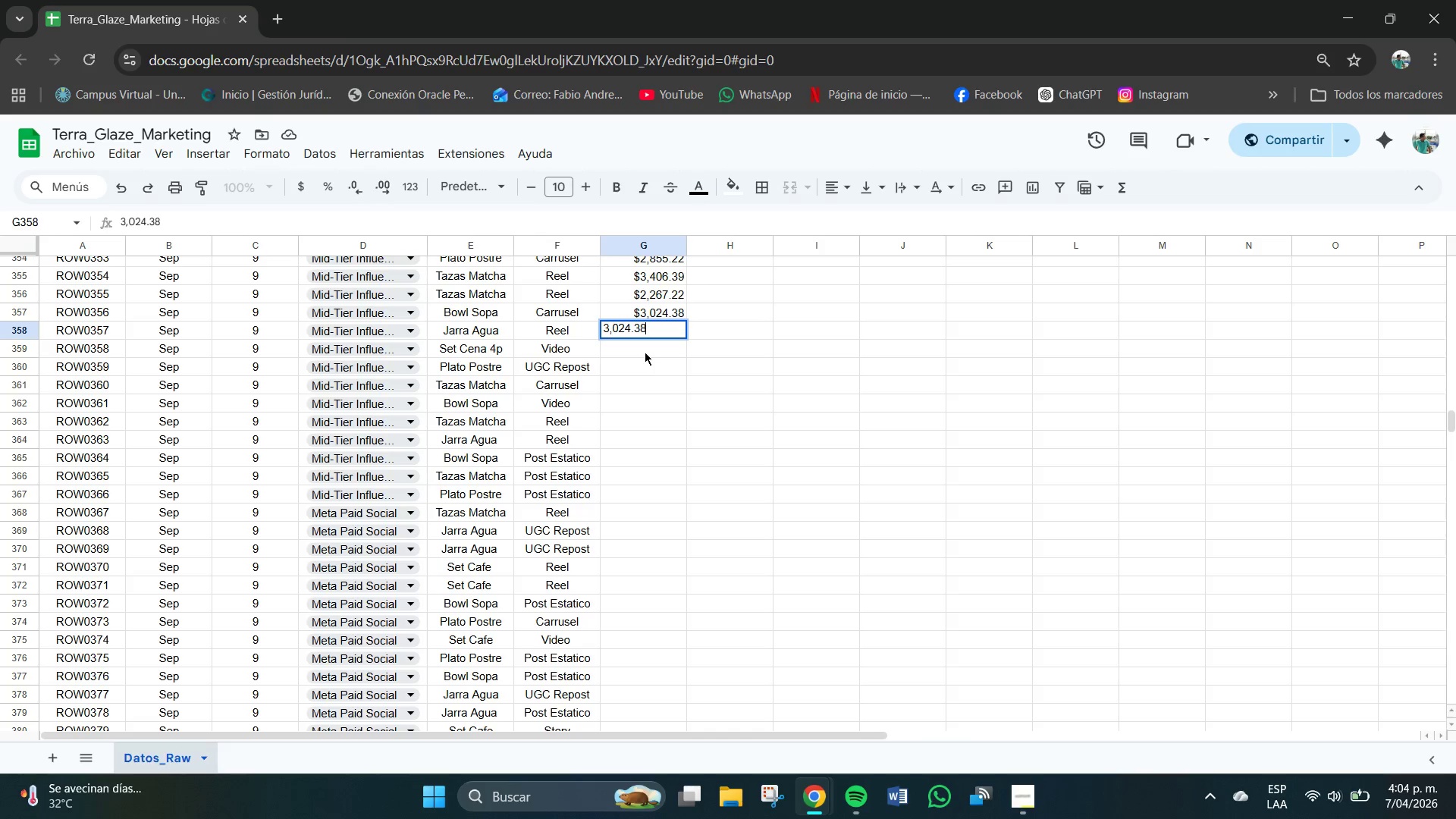 
key(Numpad8)
 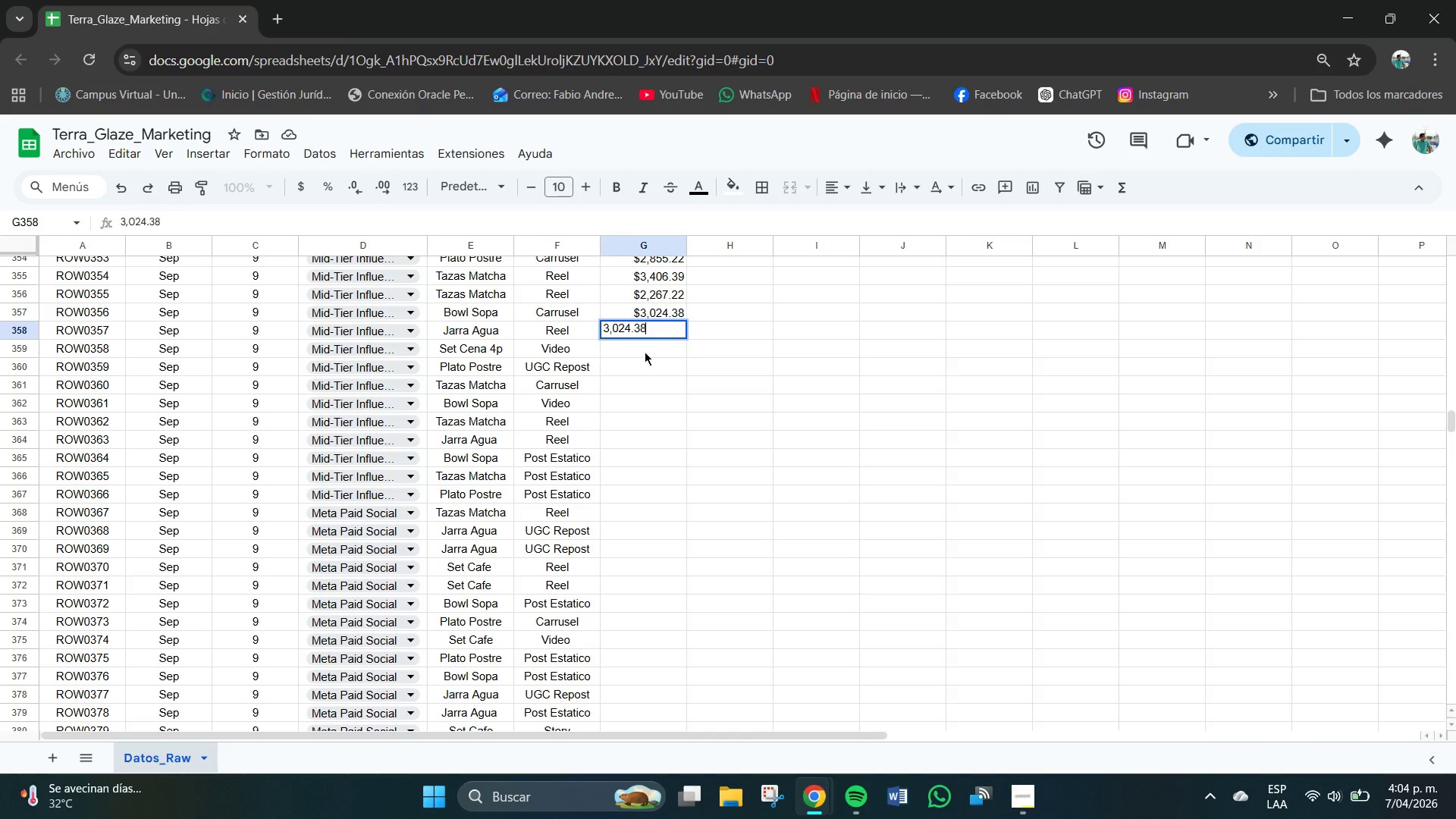 
key(NumpadEnter)
 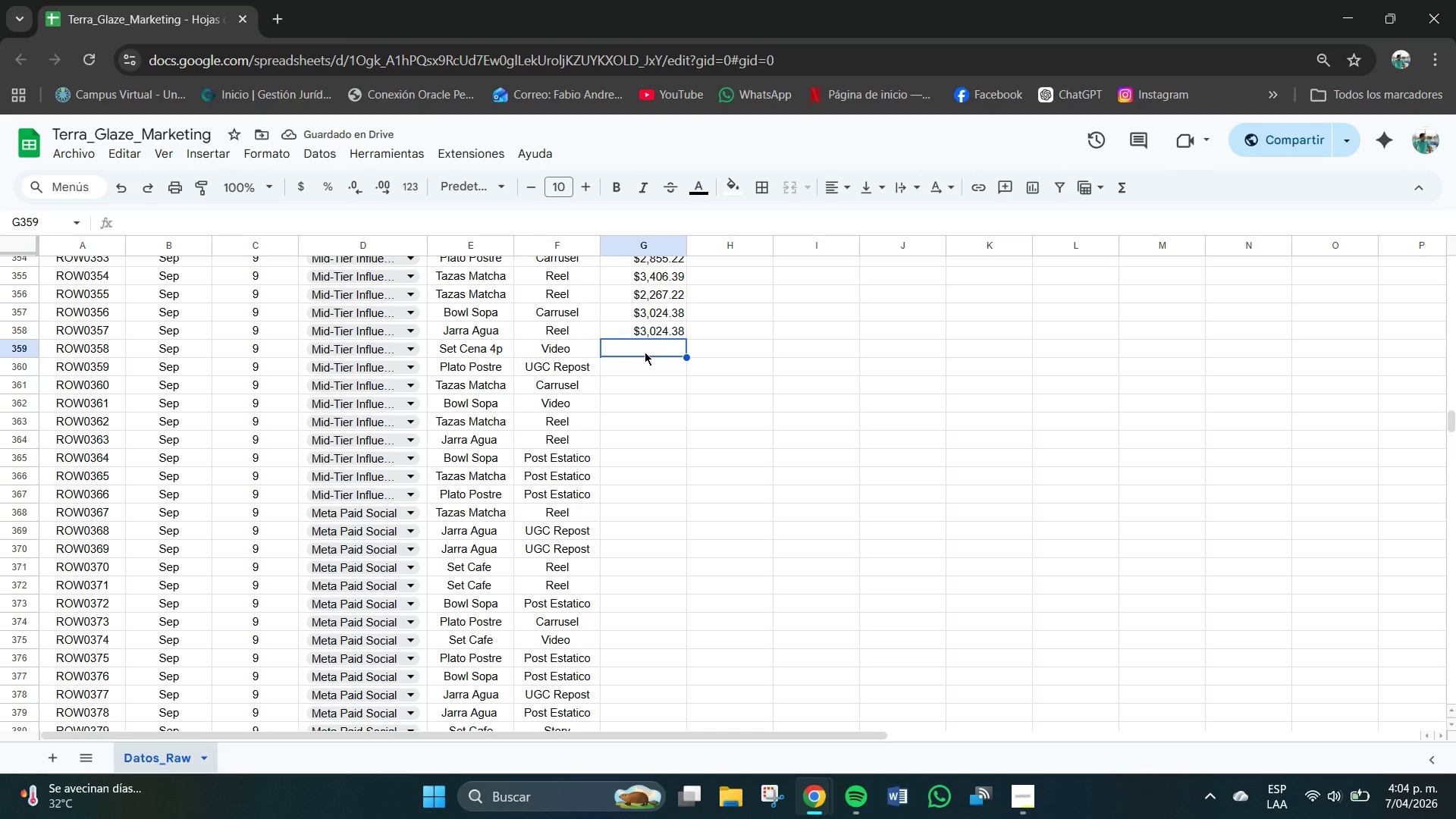 
key(Numpad1)
 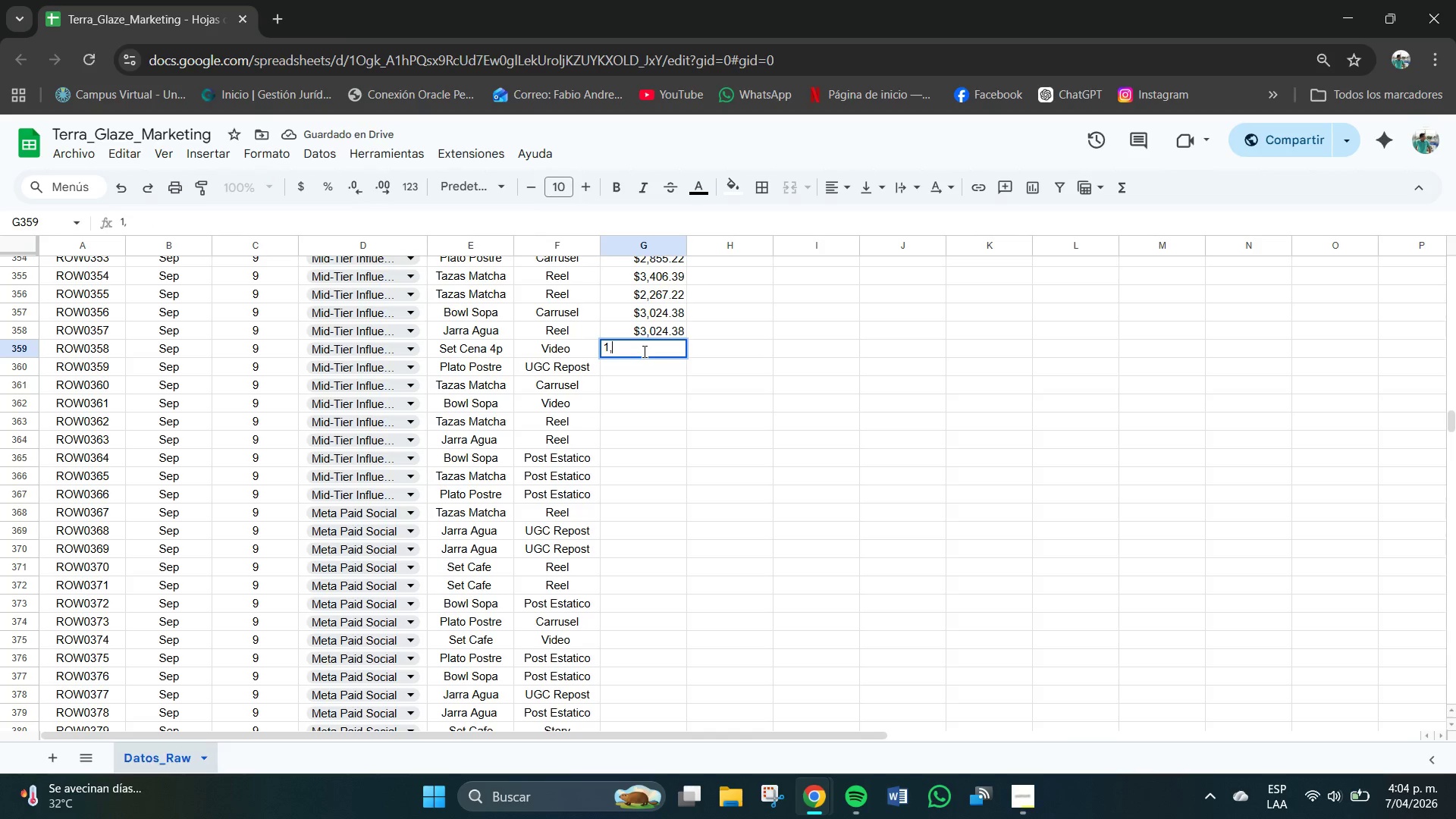 
key(Comma)
 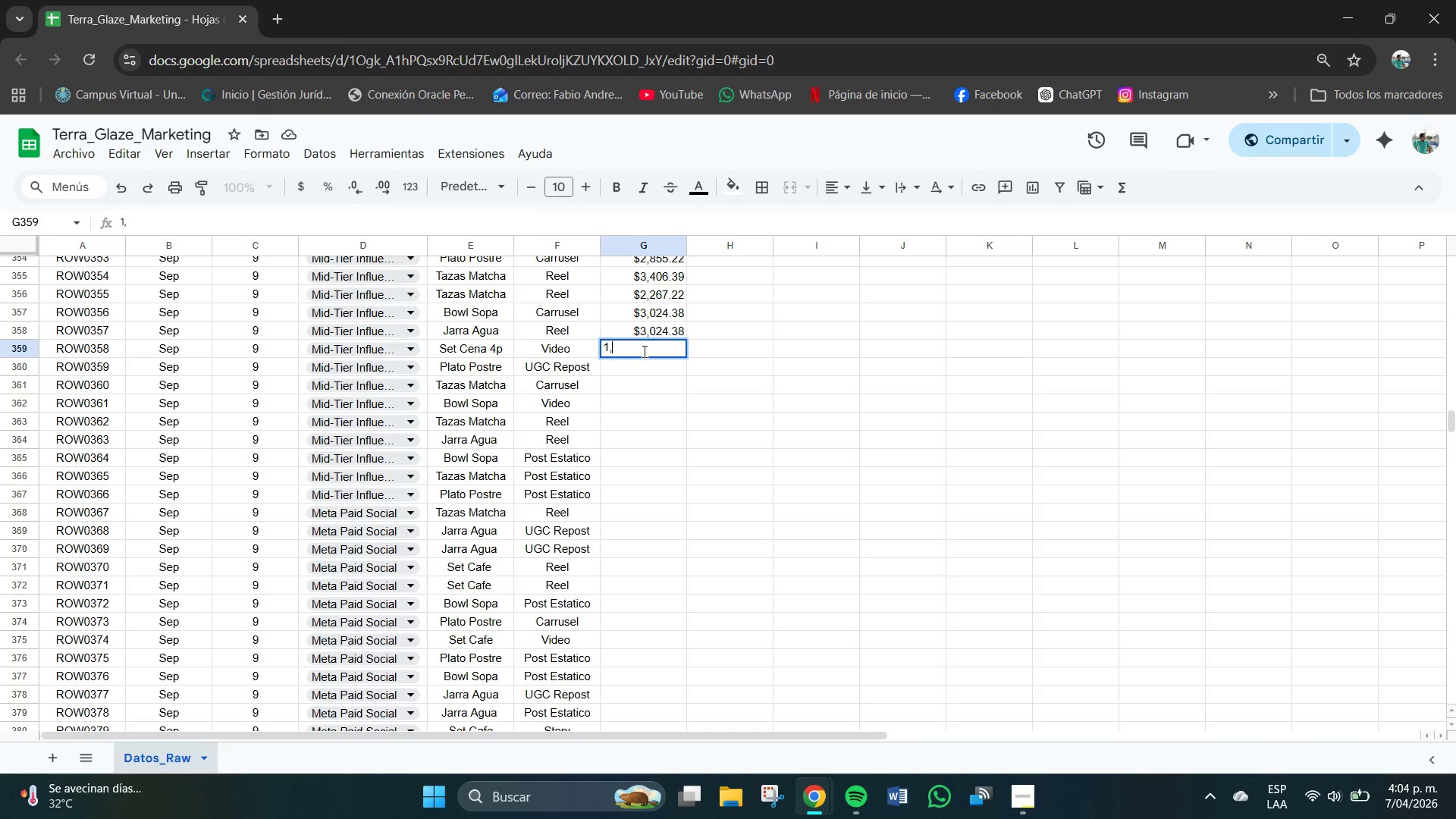 
key(Numpad7)
 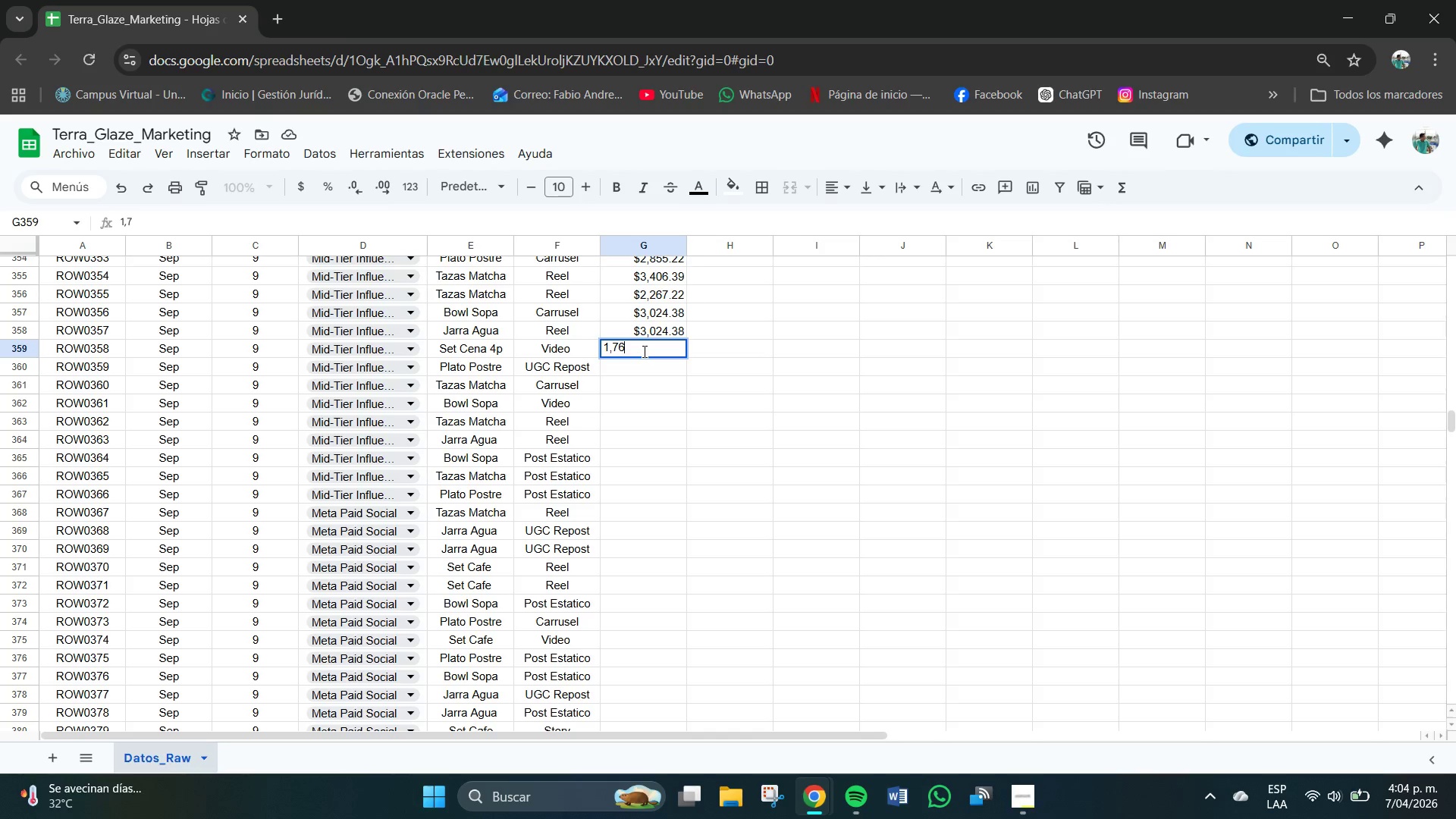 
key(Numpad6)
 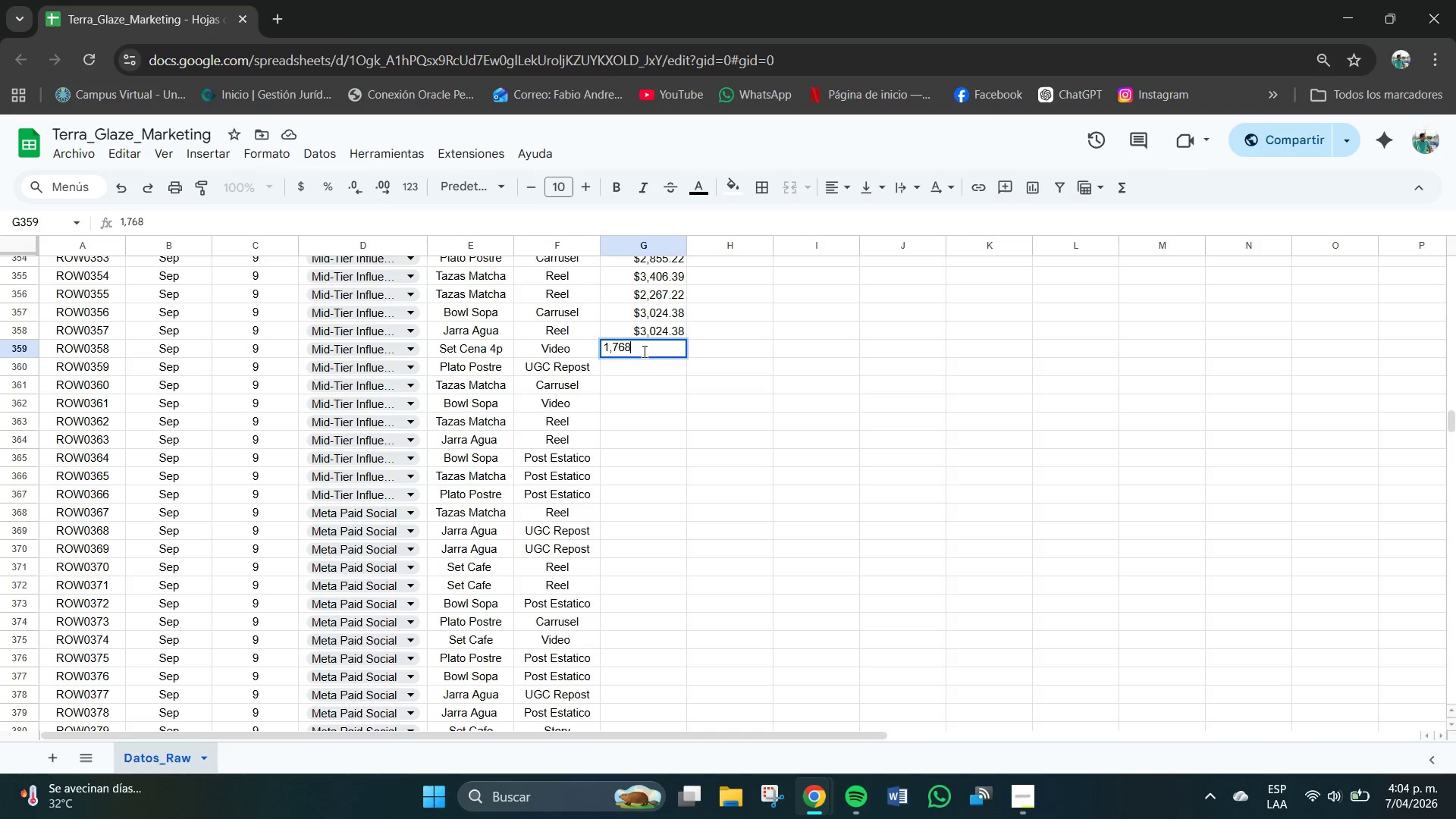 
key(Numpad8)
 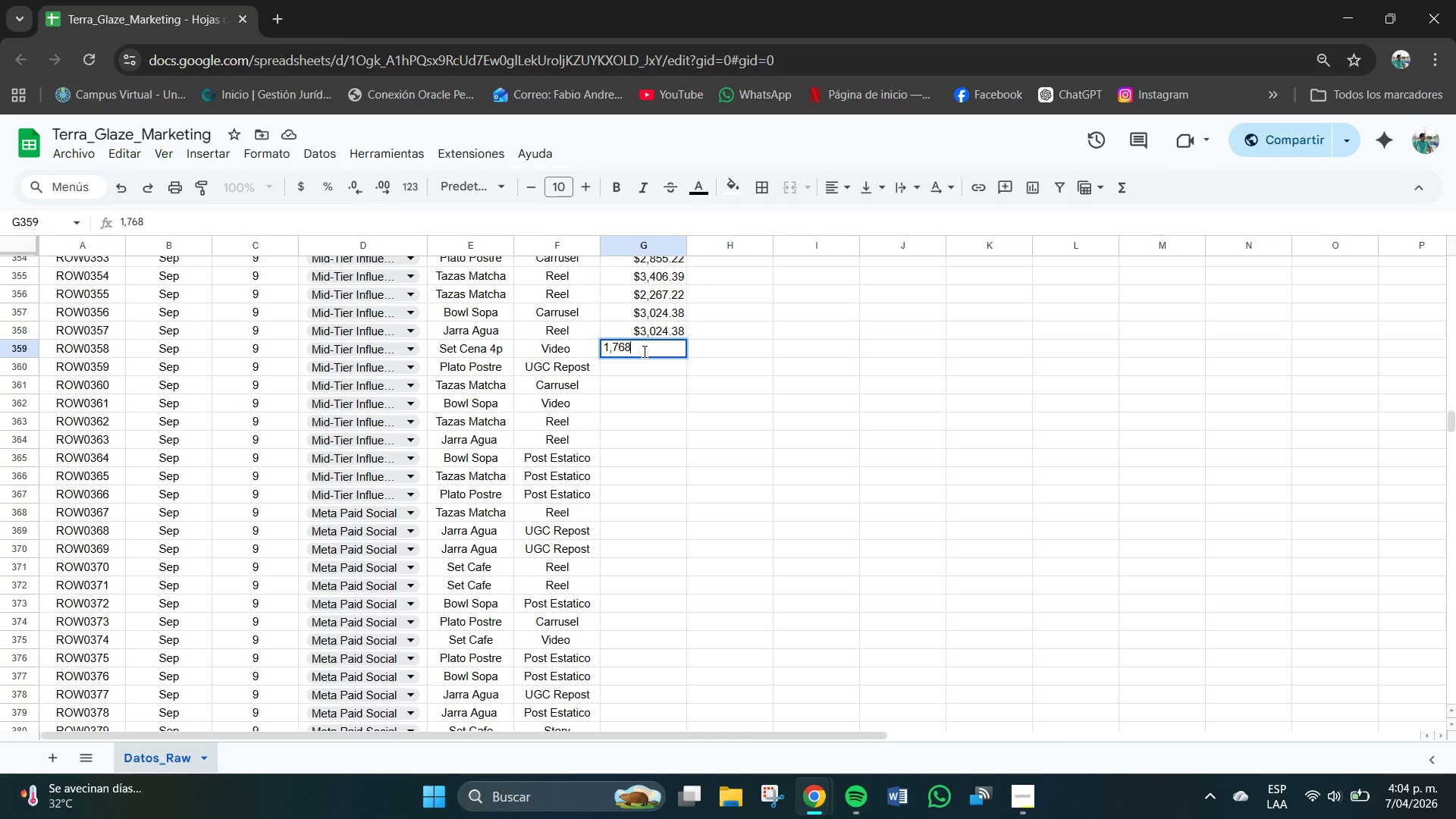 
key(NumpadDecimal)
 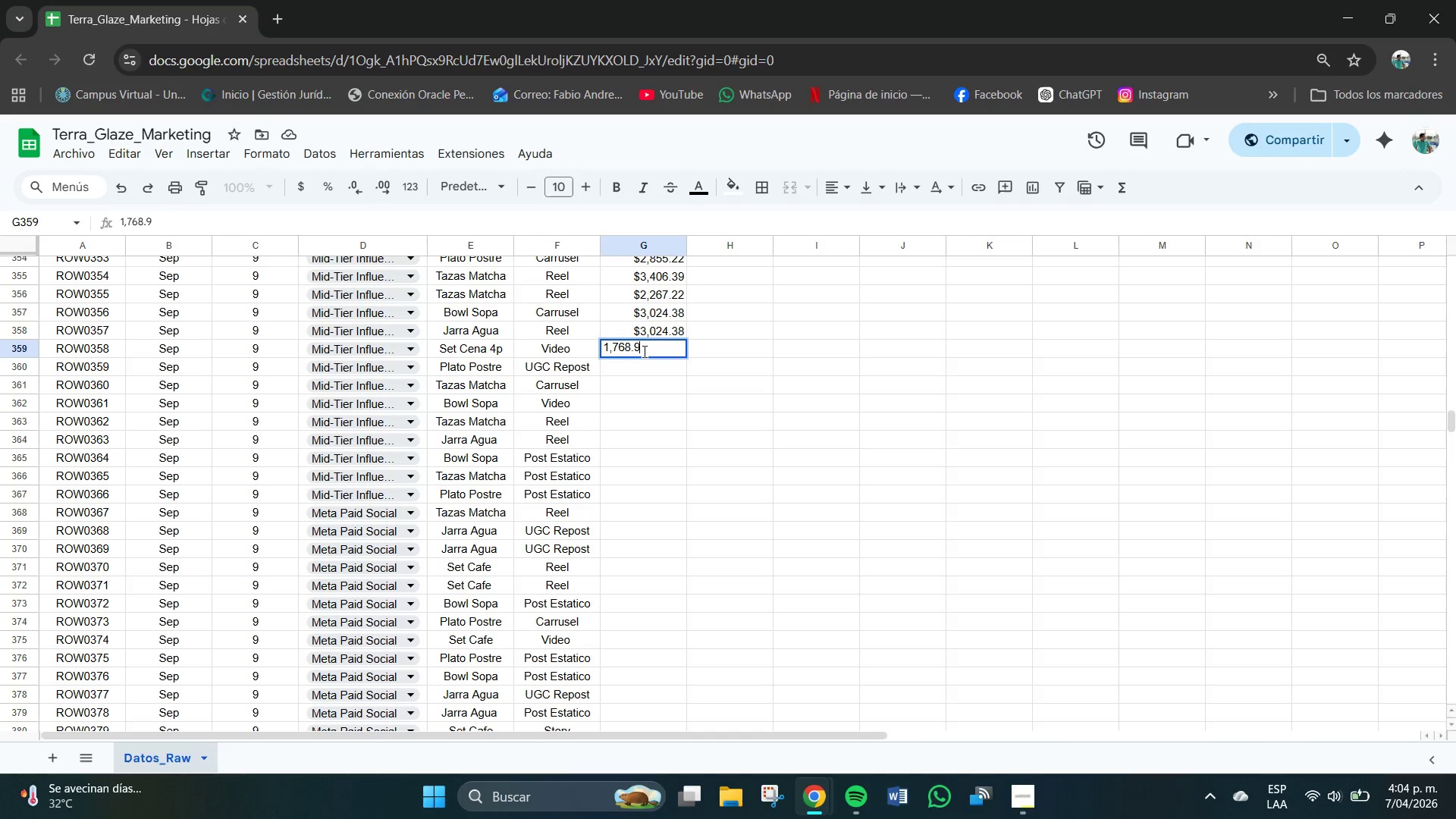 
key(Numpad9)
 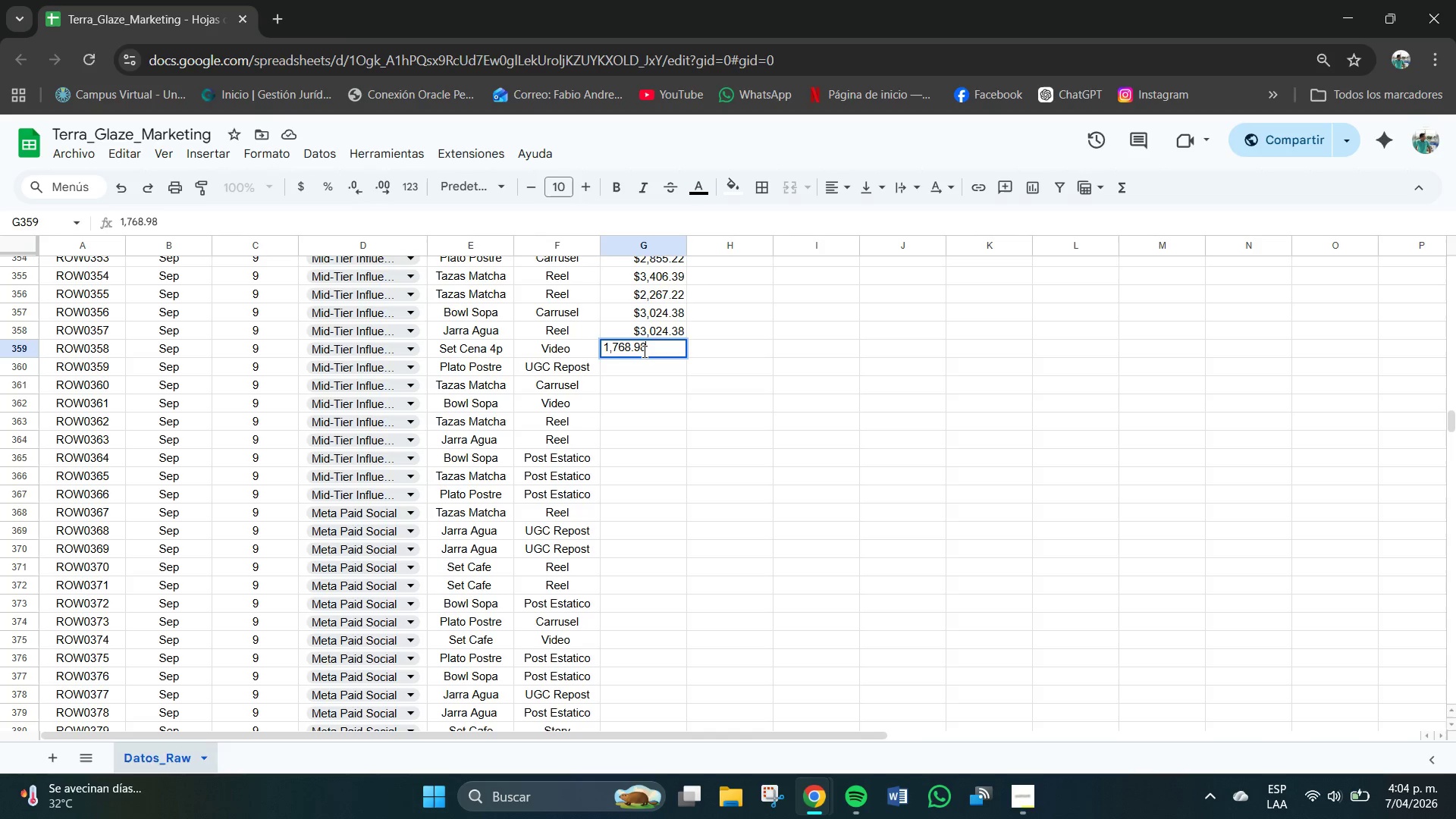 
key(Numpad8)
 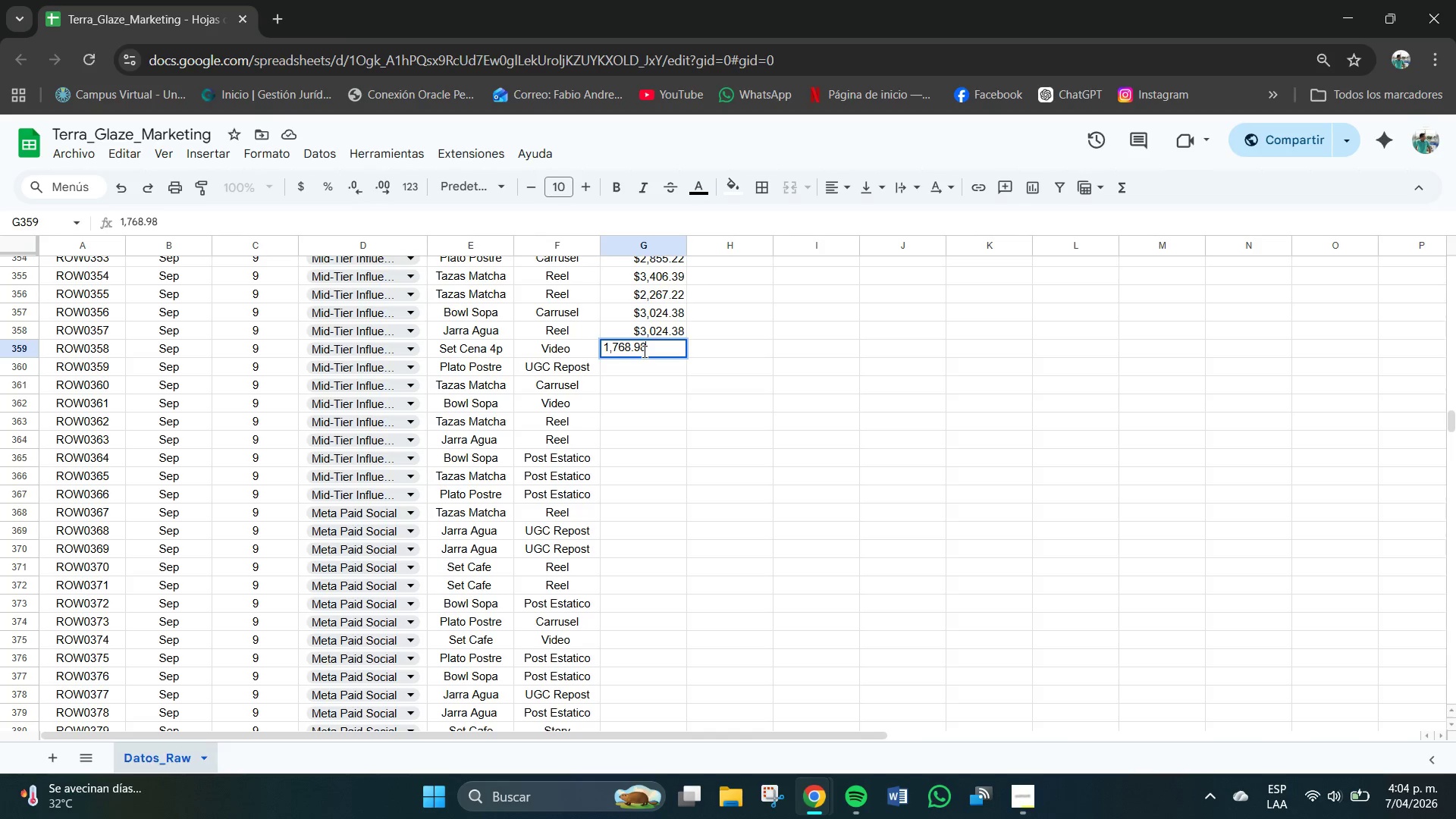 
key(NumpadEnter)
 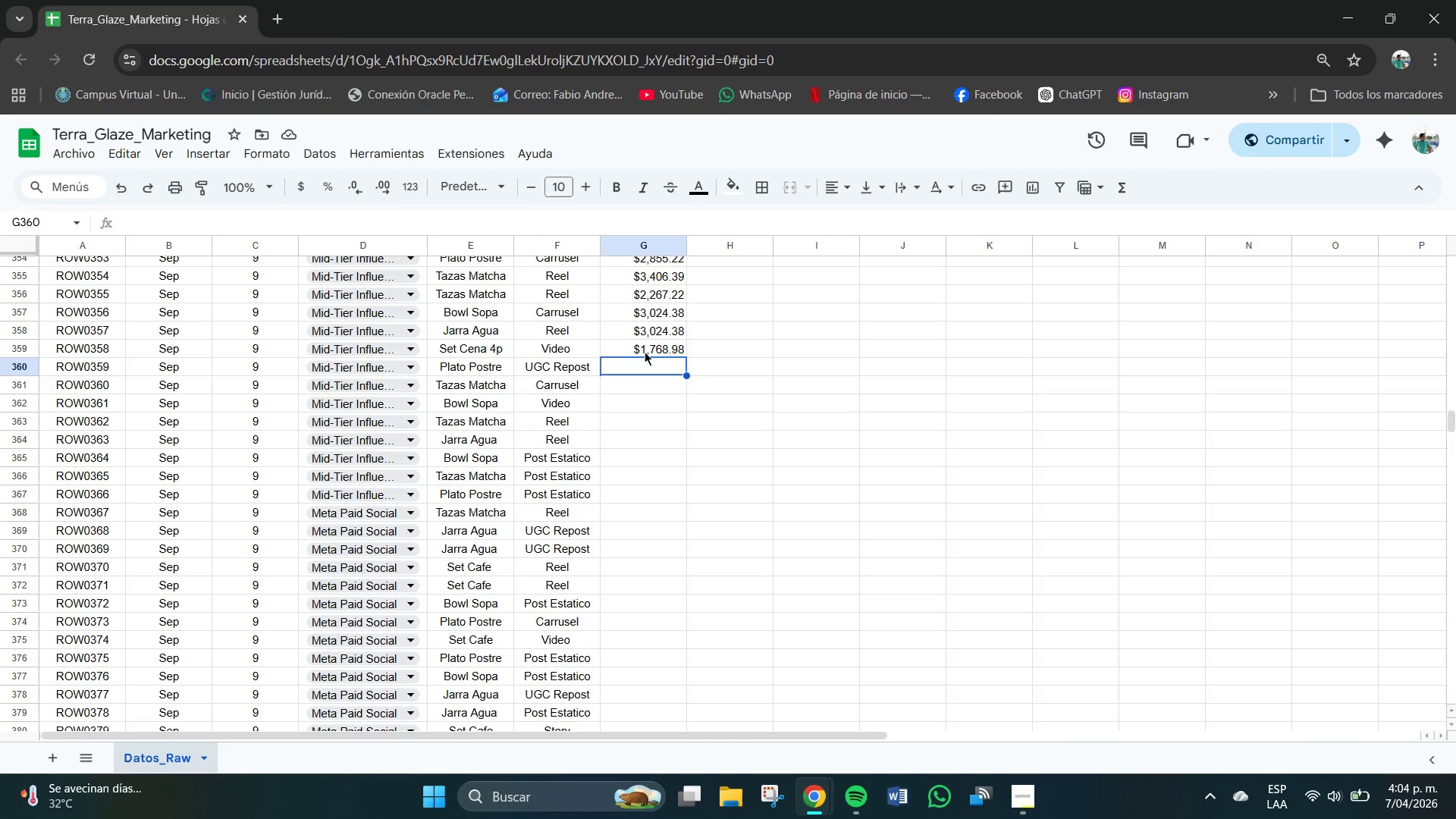 
wait(6.94)
 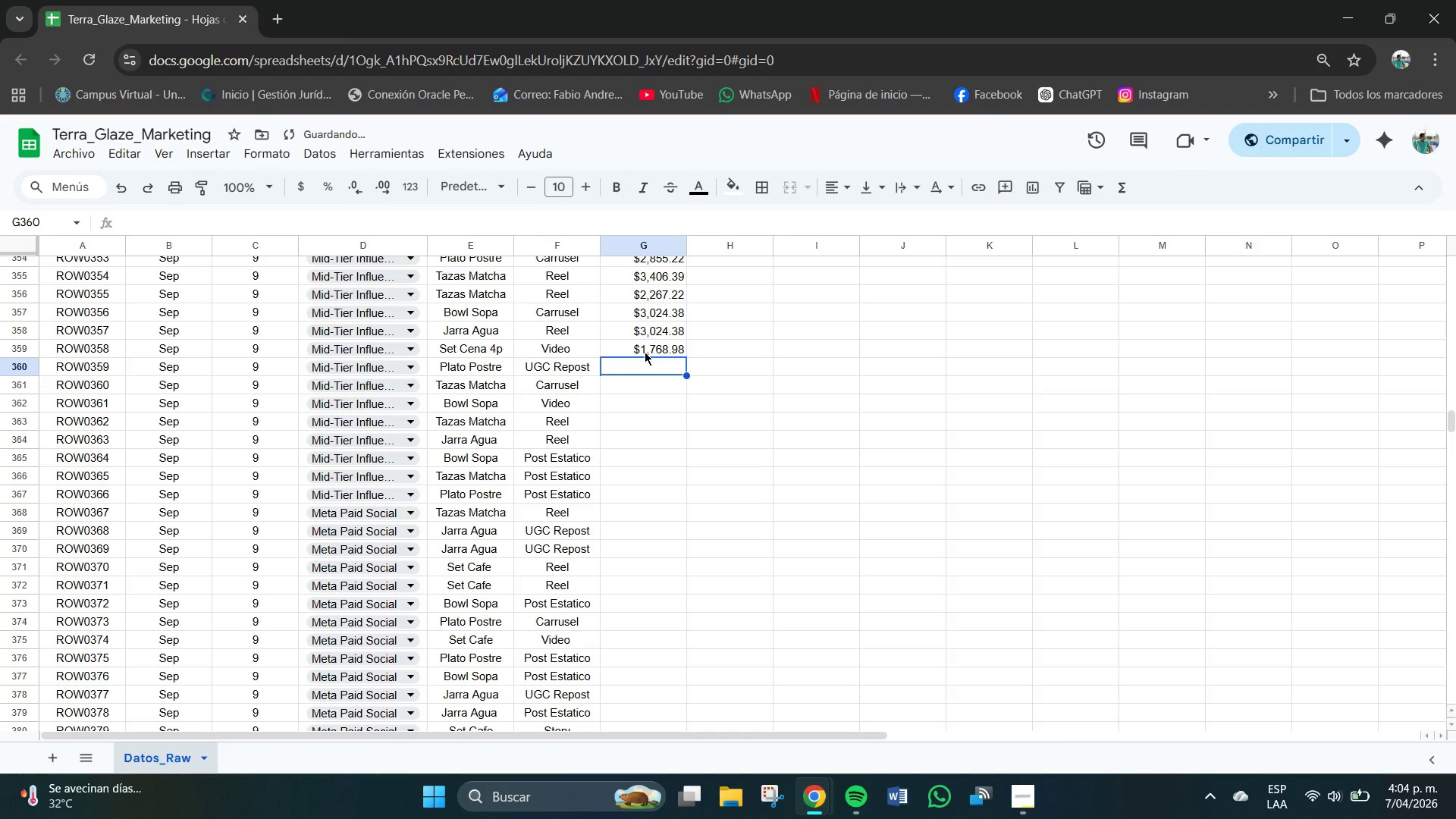 
left_click([670, 359])
 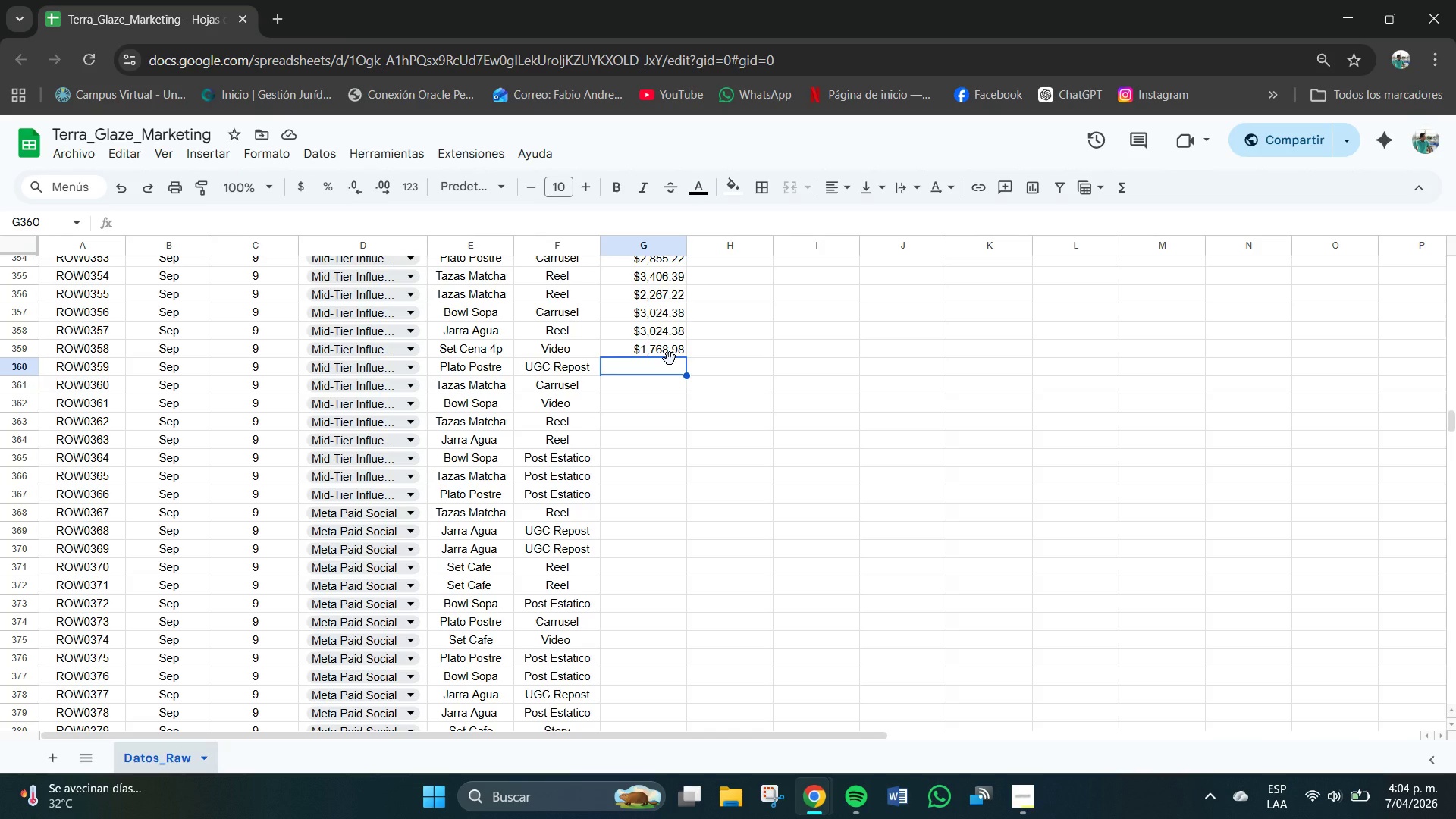 
wait(6.64)
 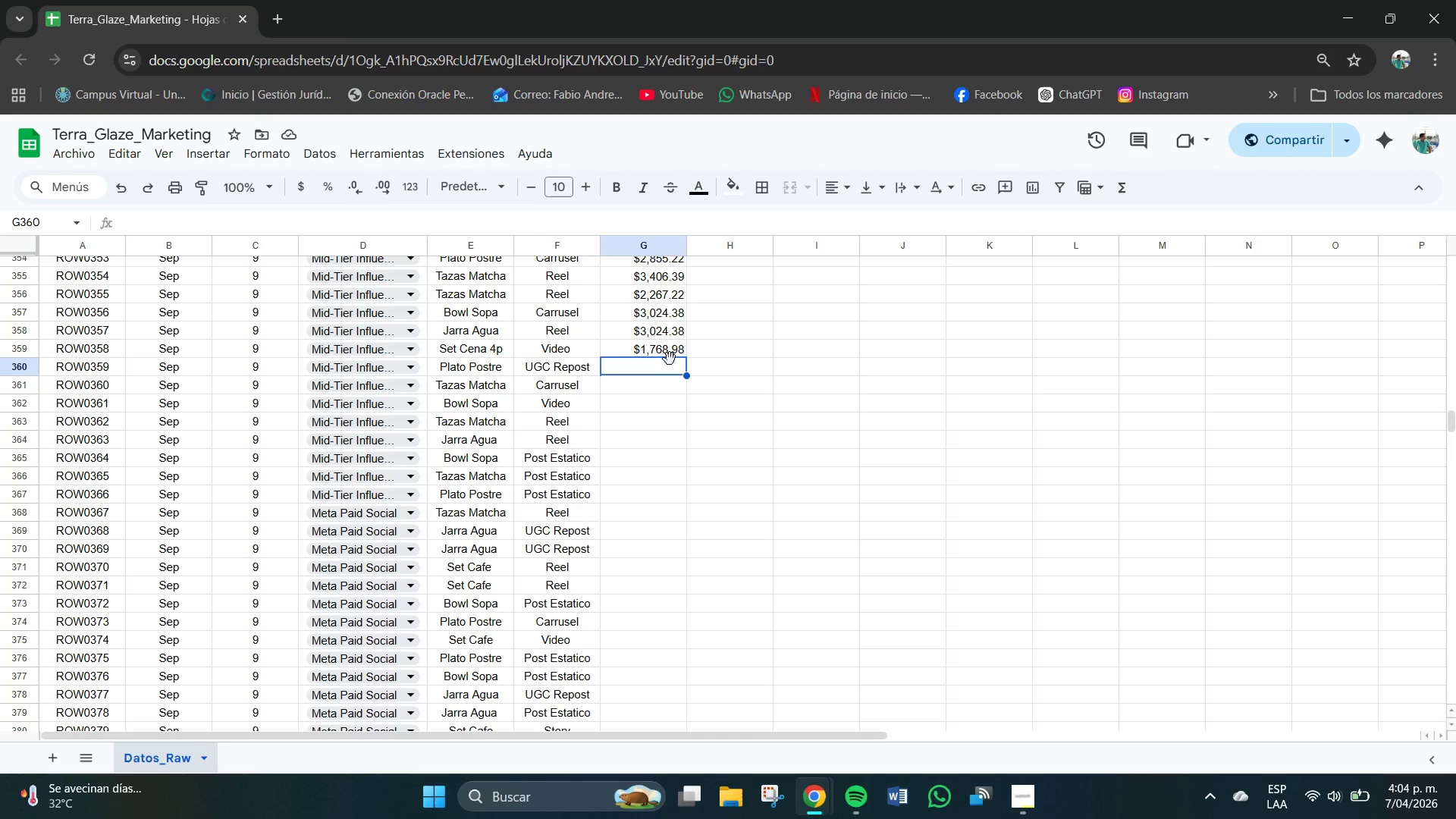 
left_click([661, 331])
 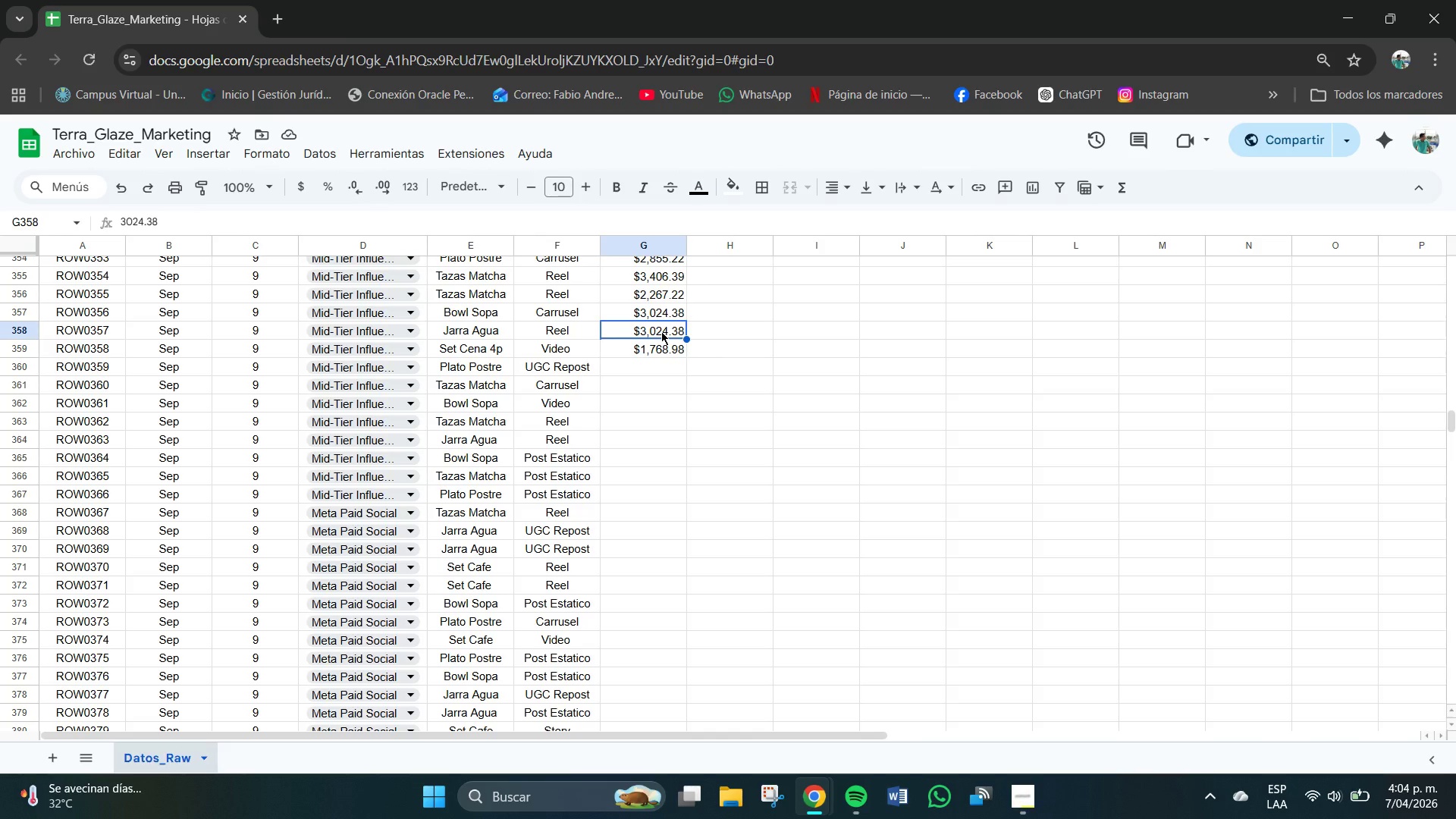 
left_click([658, 312])
 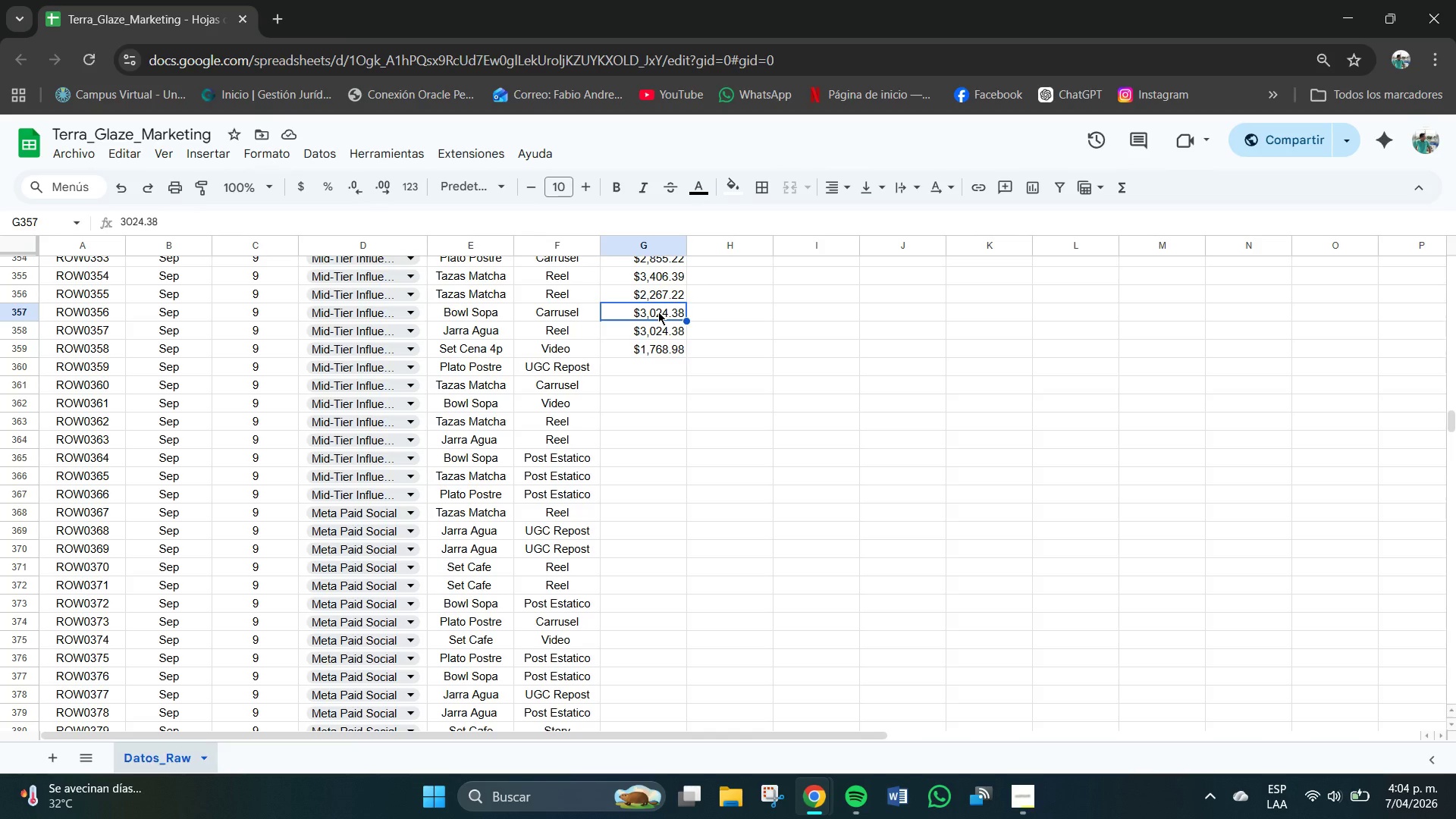 
left_click([655, 330])
 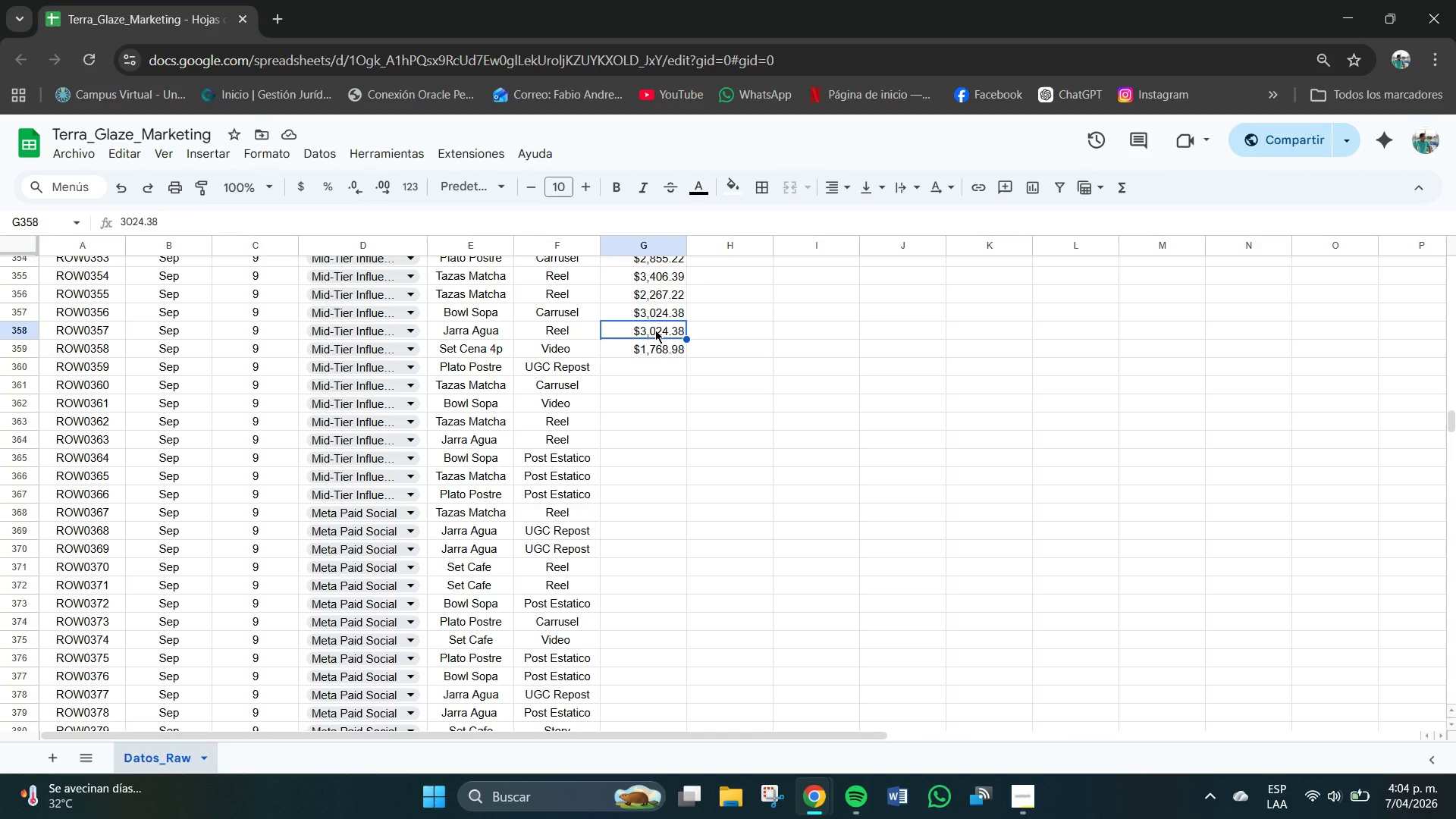 
wait(5.12)
 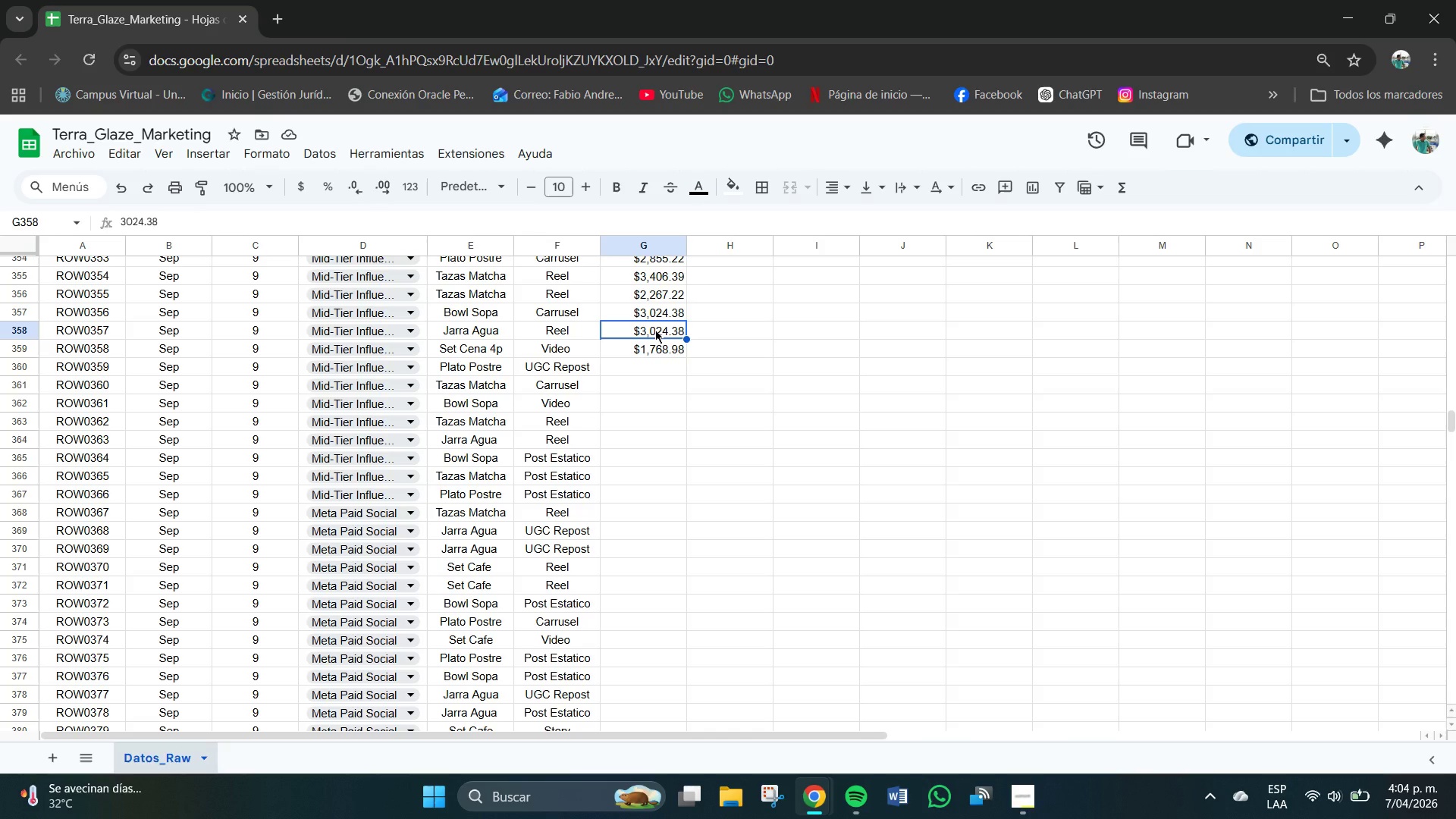 
key(Backspace)
 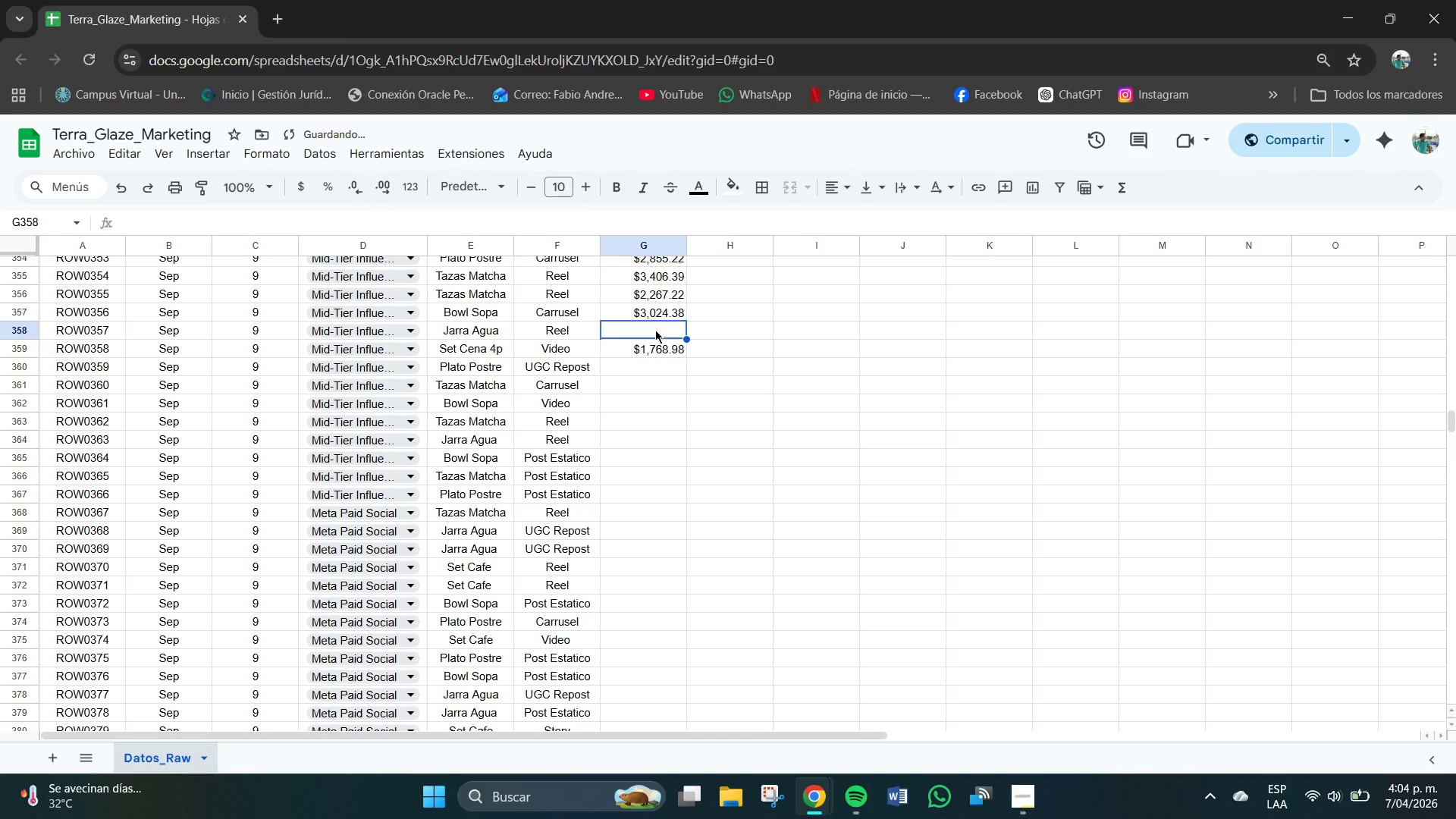 
key(Numpad1)
 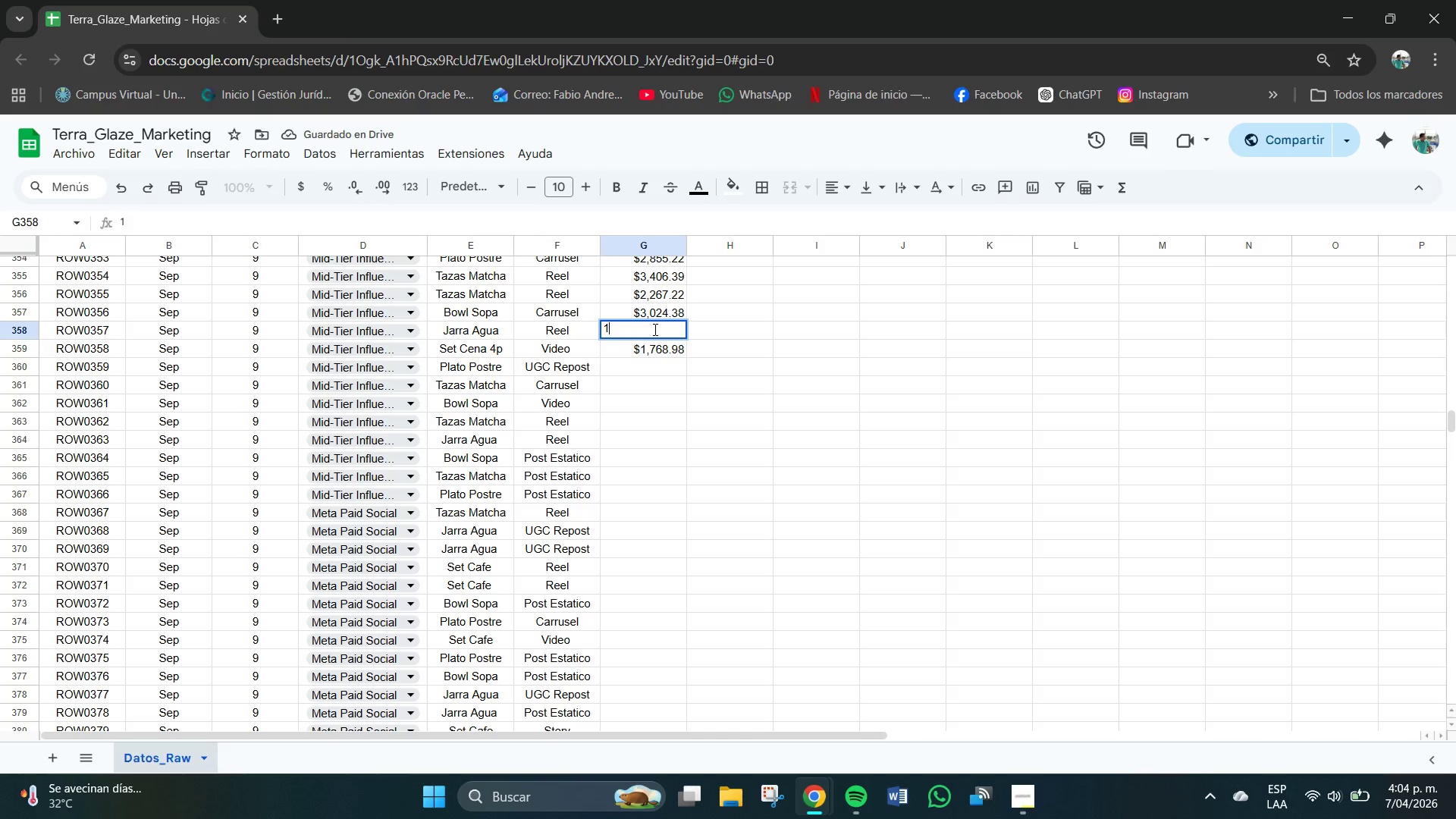 
key(Comma)
 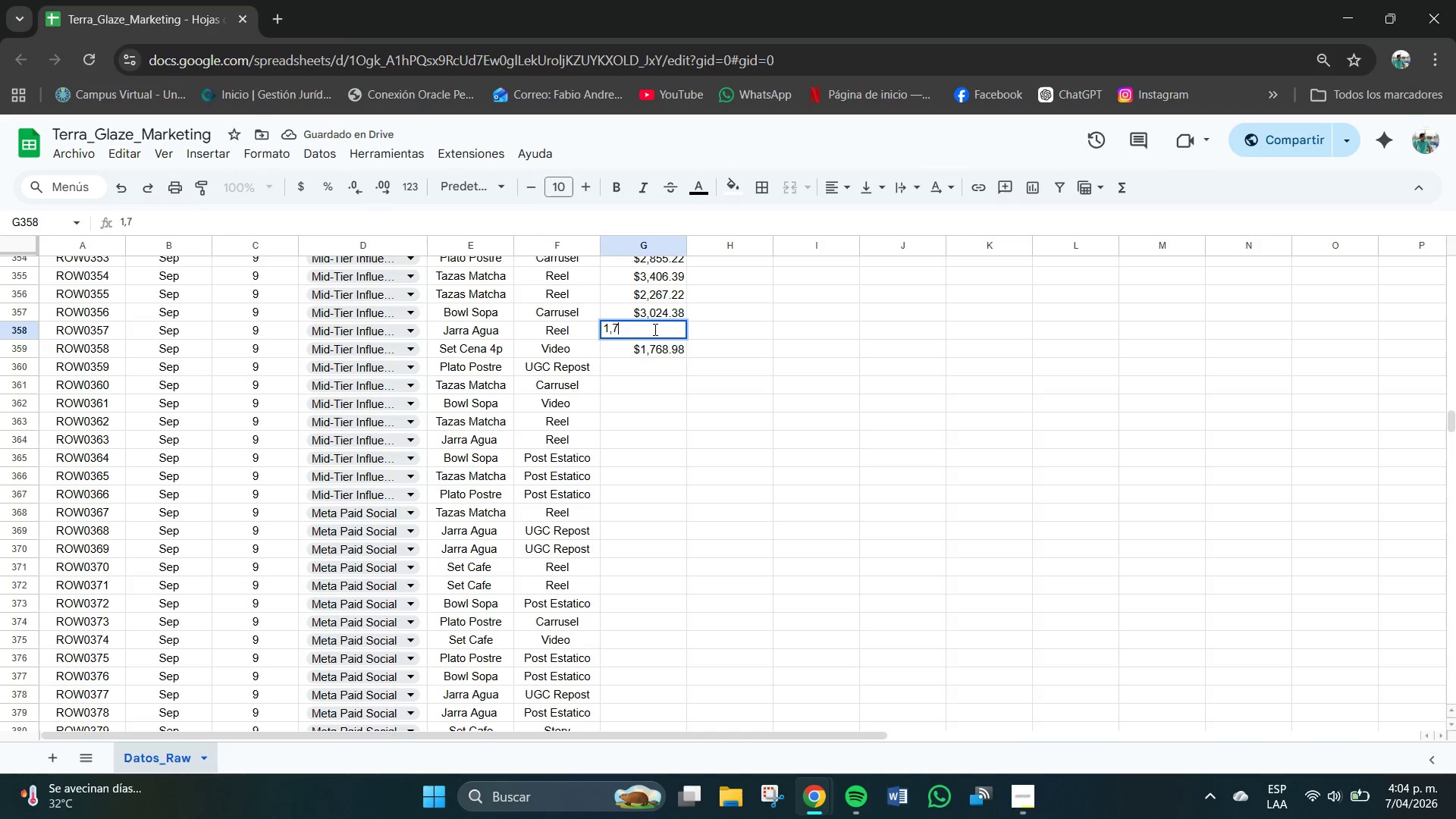 
key(Numpad7)
 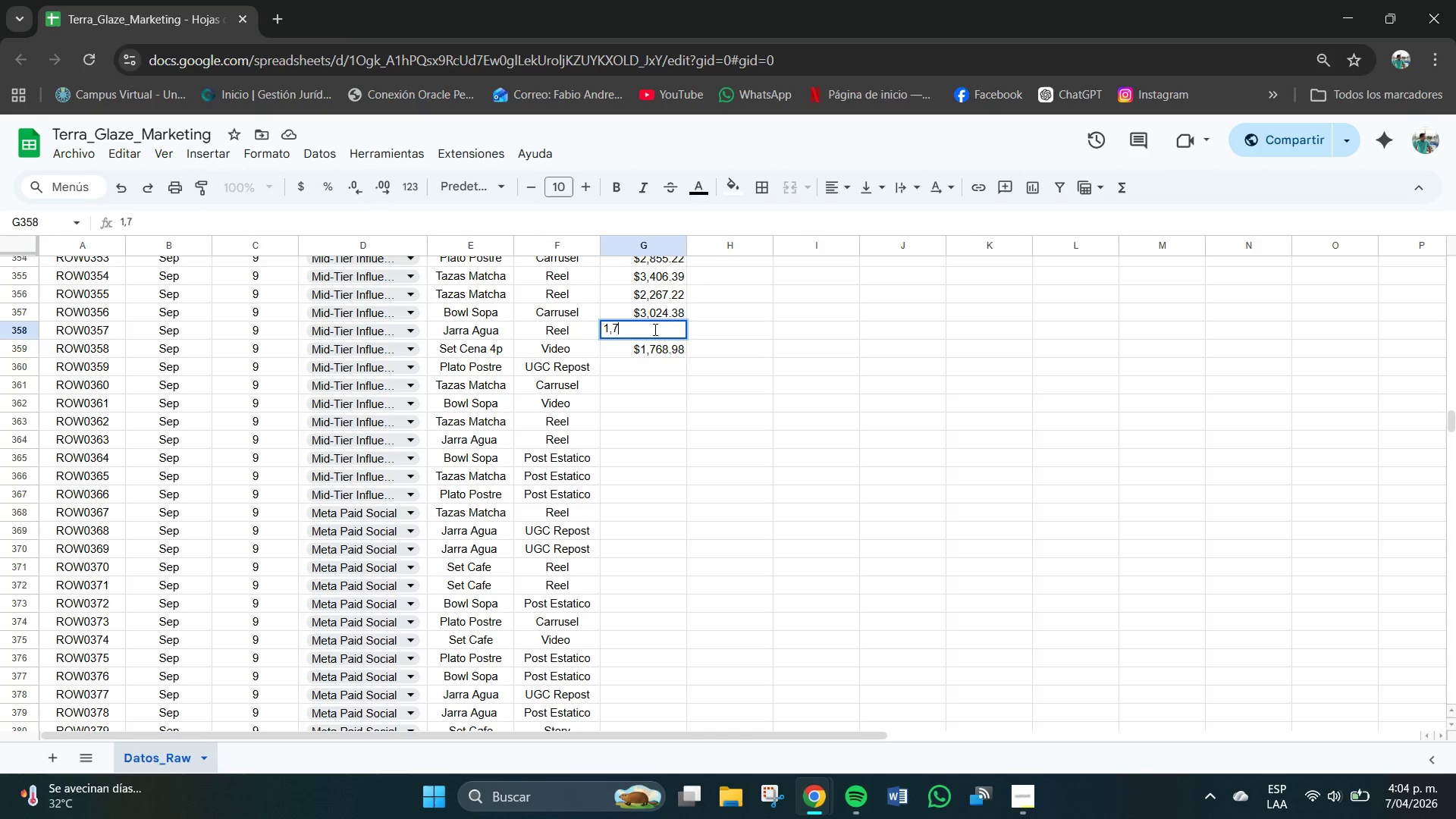 
key(Numpad6)
 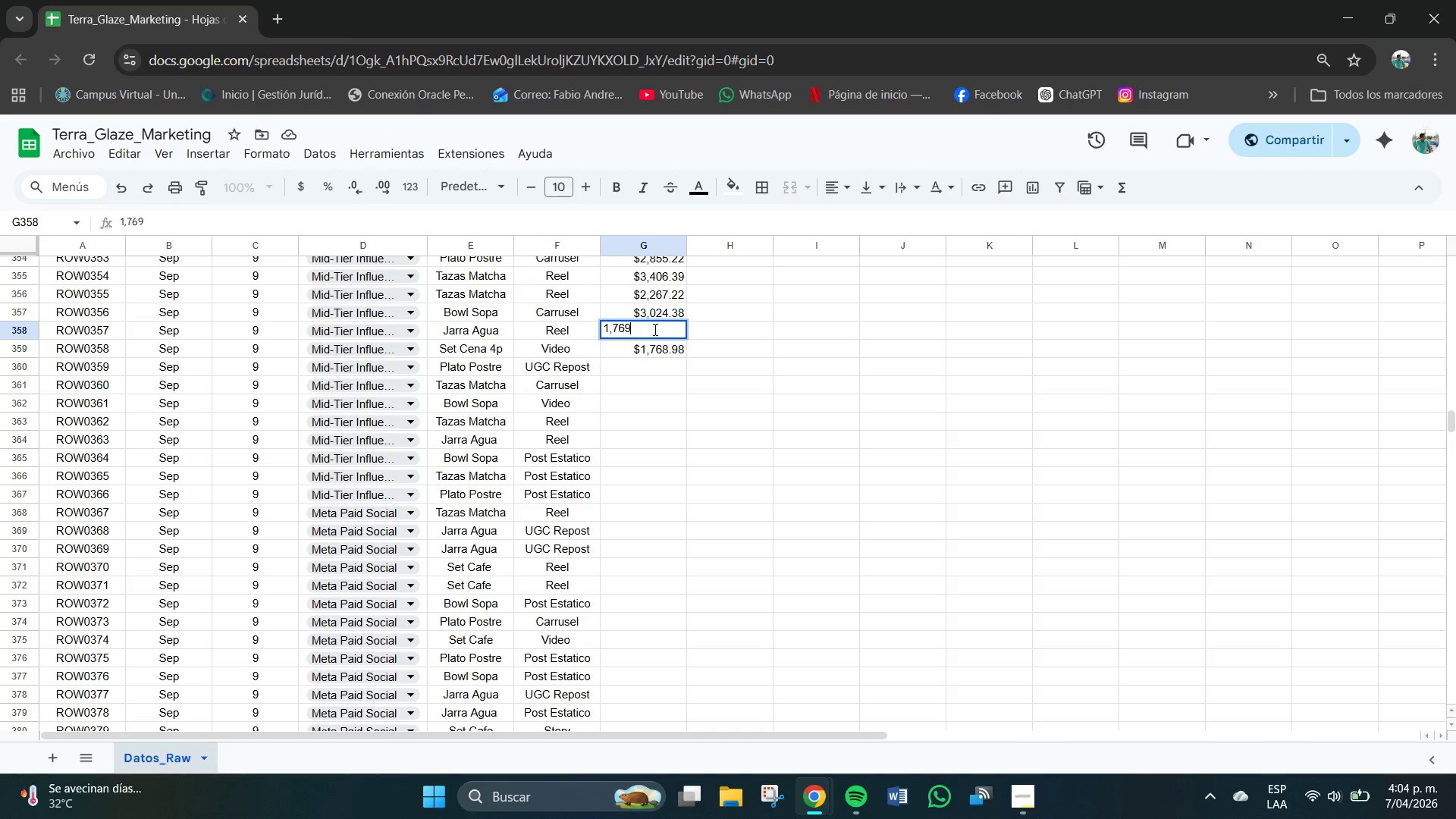 
key(Numpad9)
 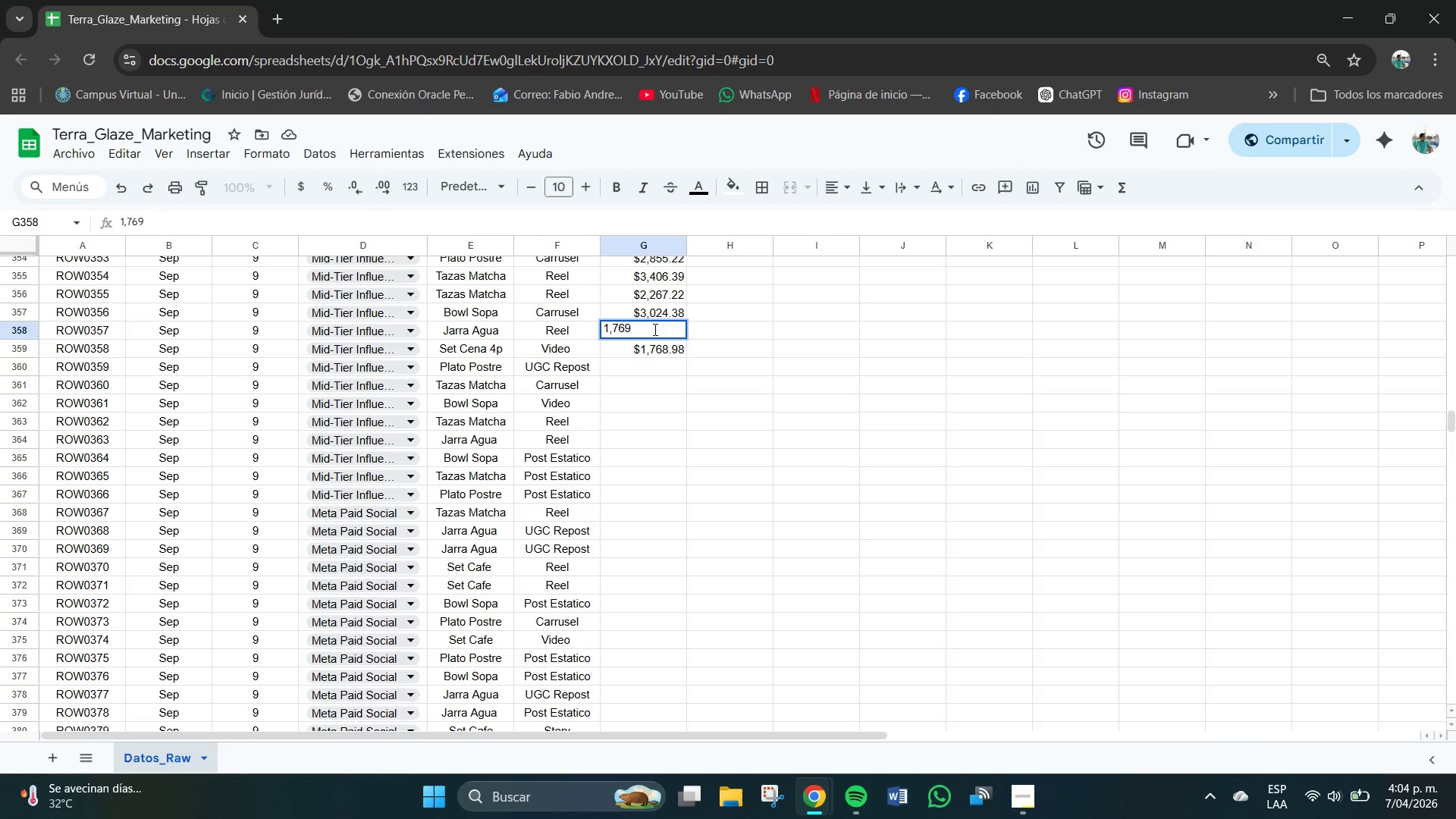 
key(NumpadDecimal)
 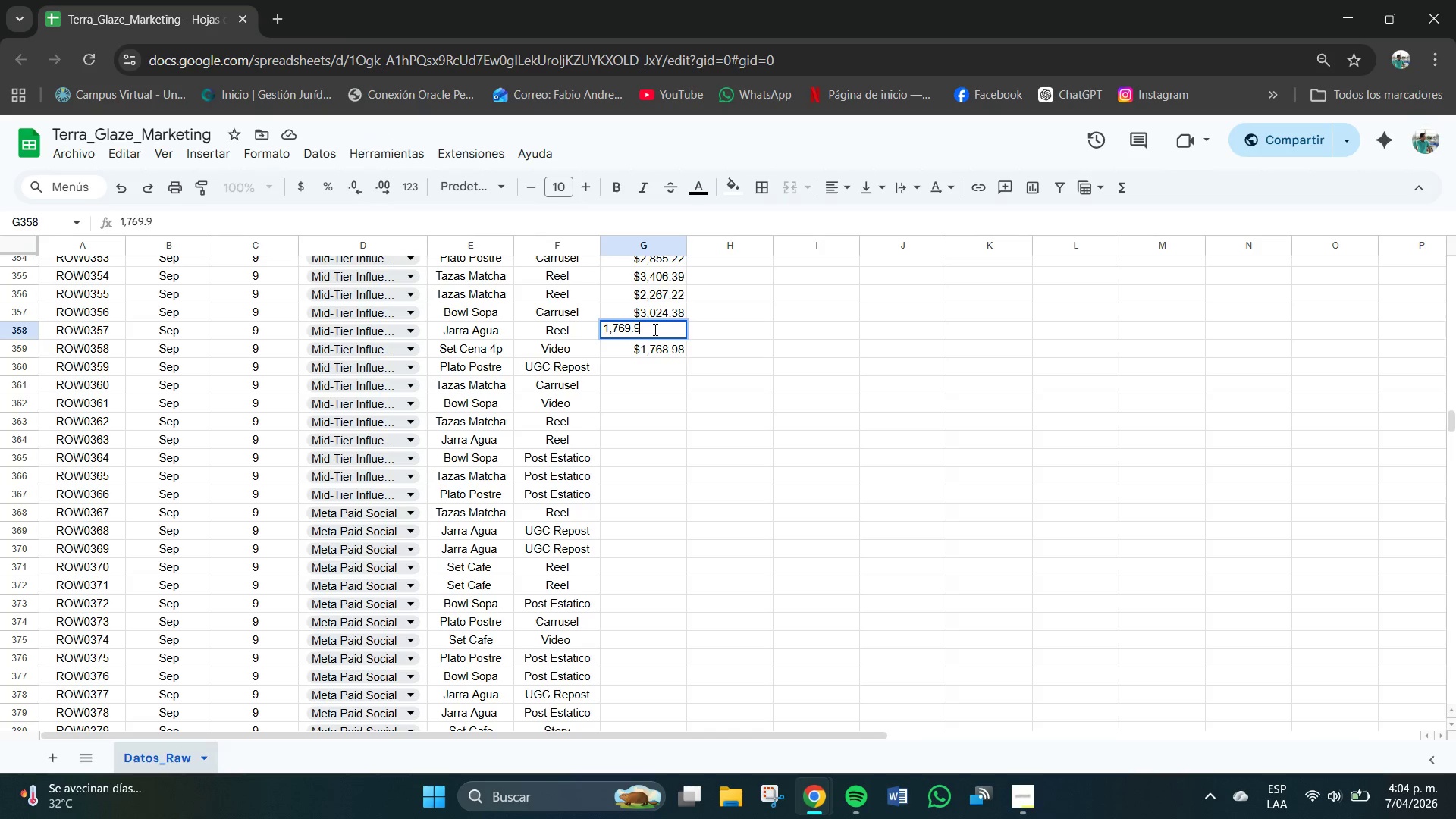 
key(Numpad9)
 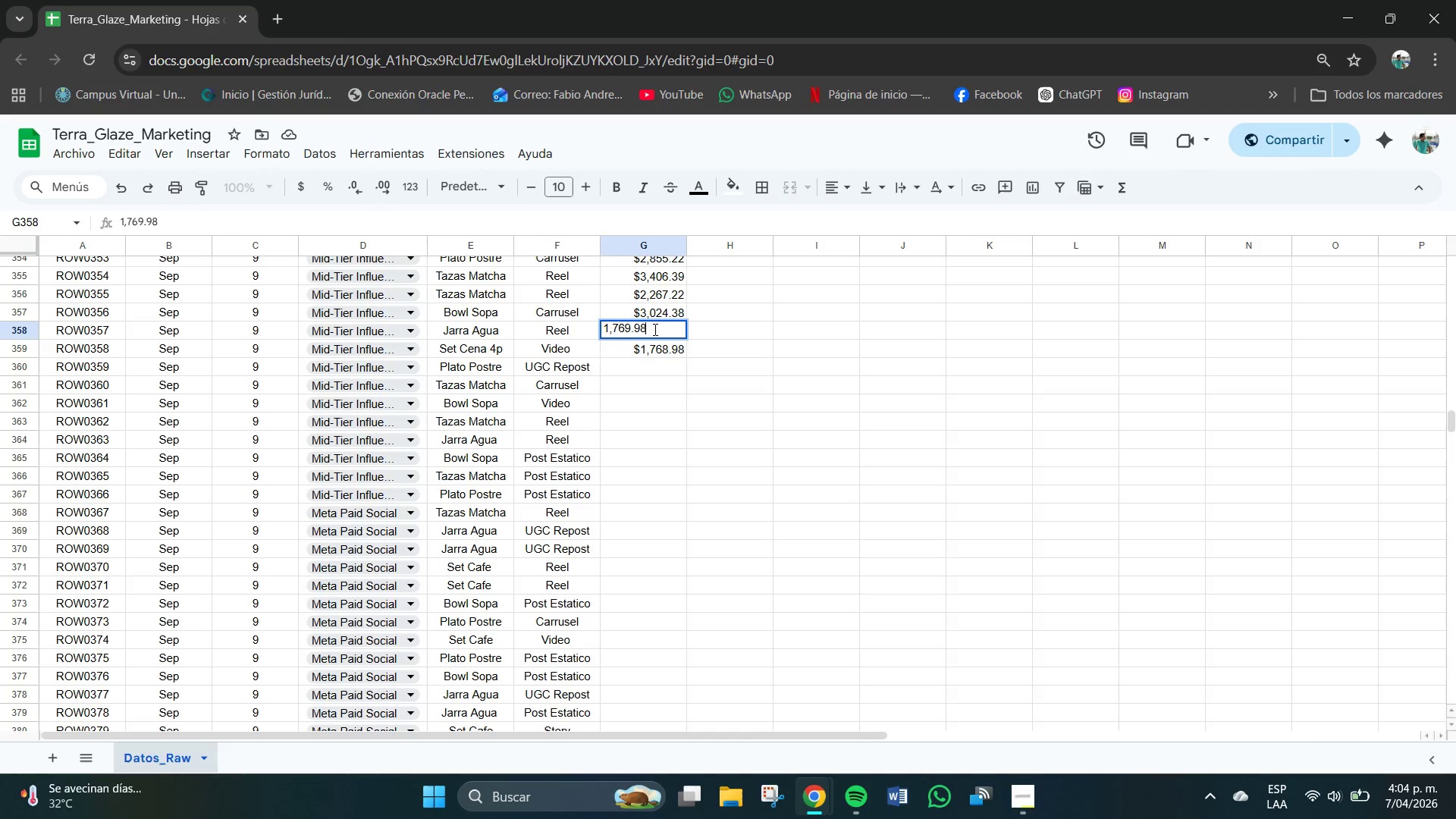 
key(Numpad8)
 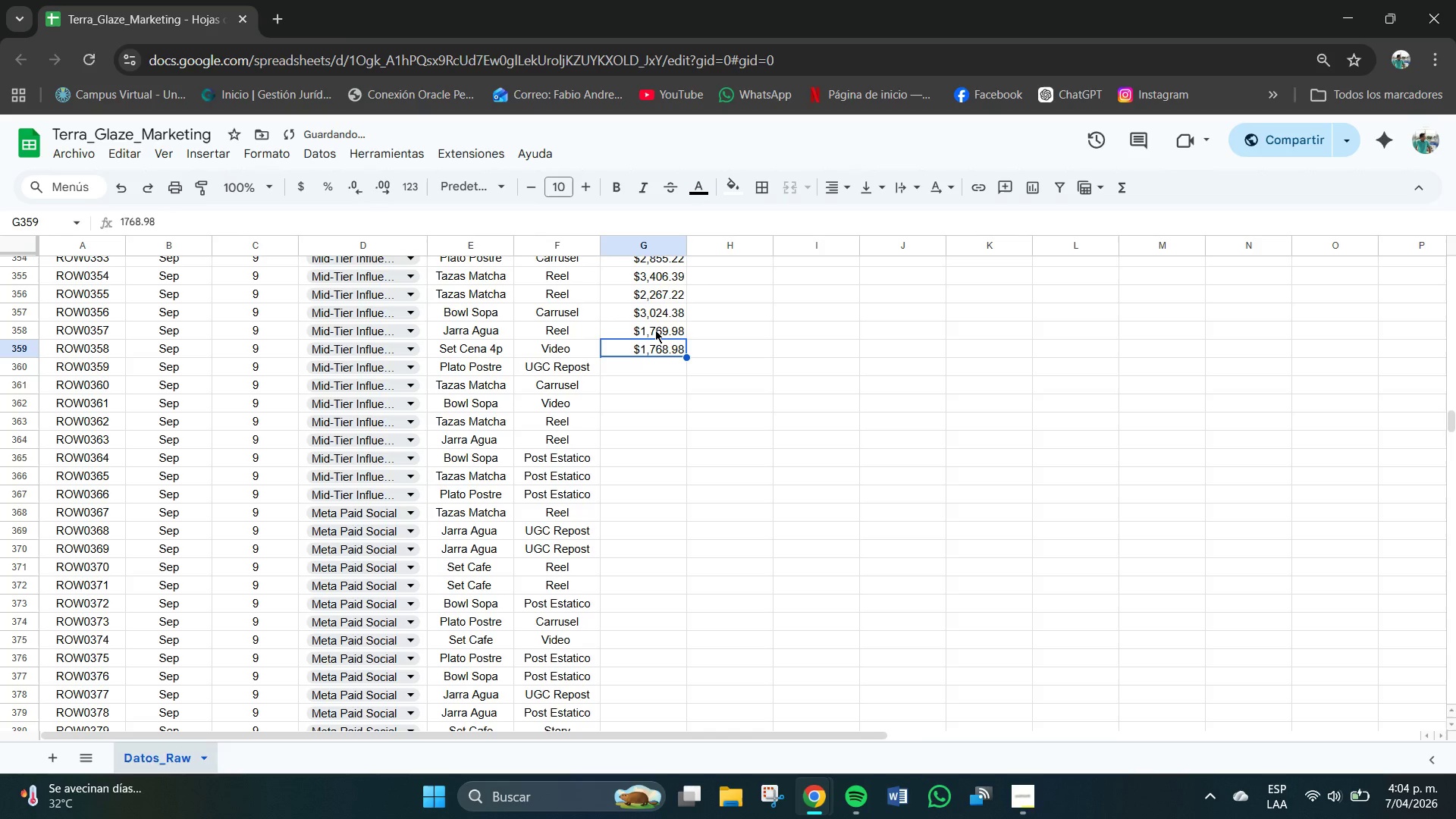 
key(NumpadEnter)
 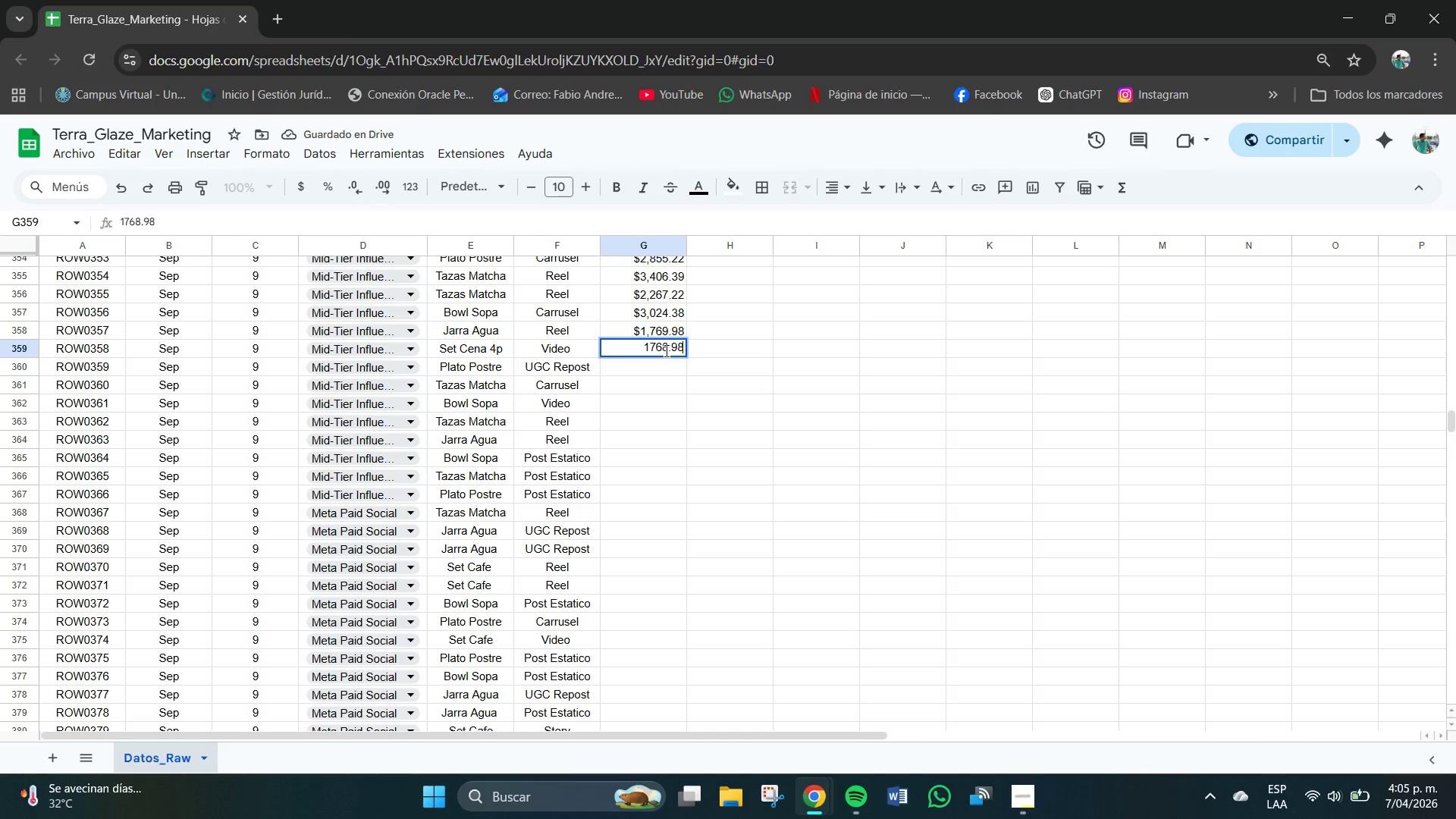 
key(Backspace)
 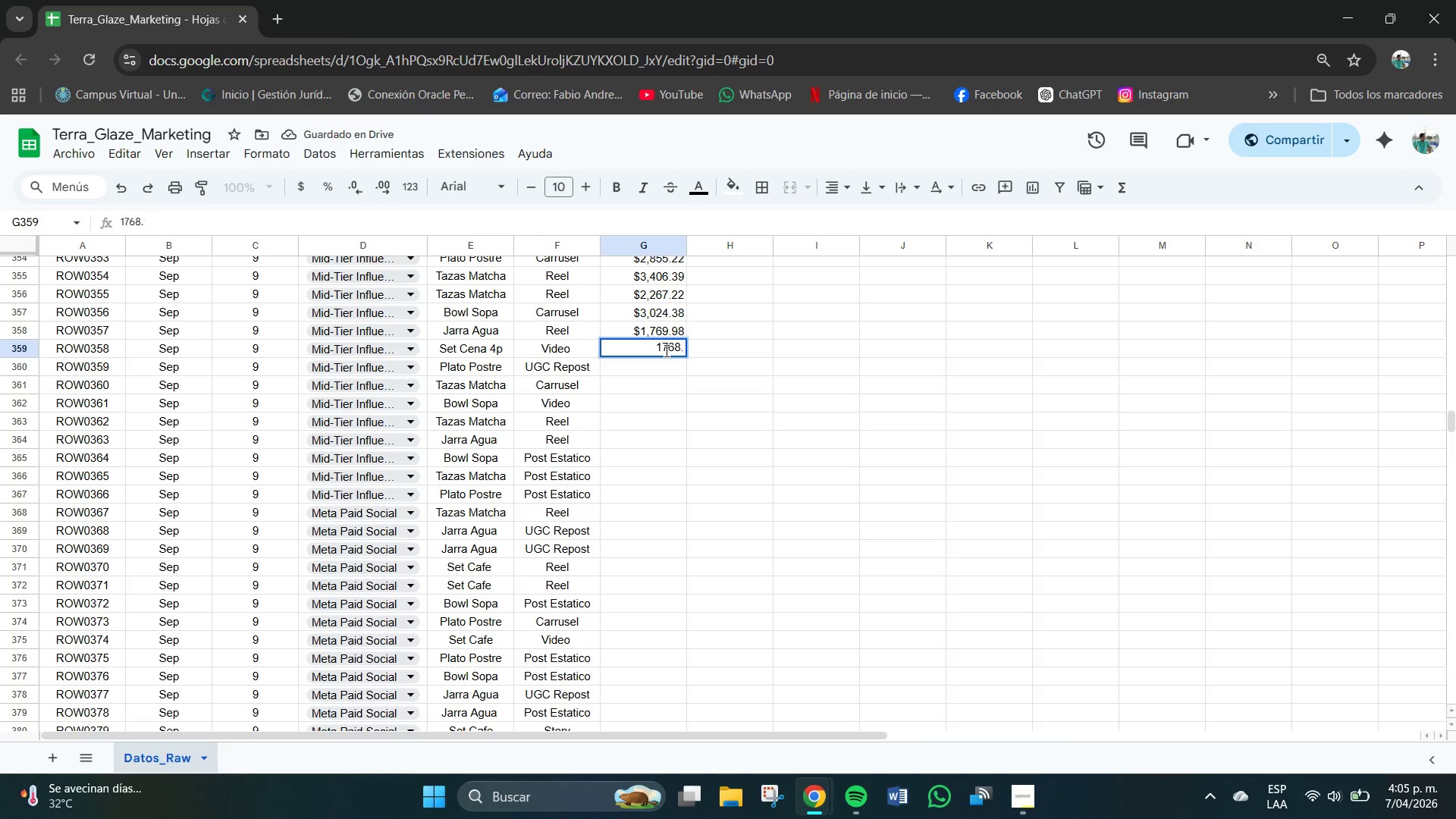 
key(Backspace)
 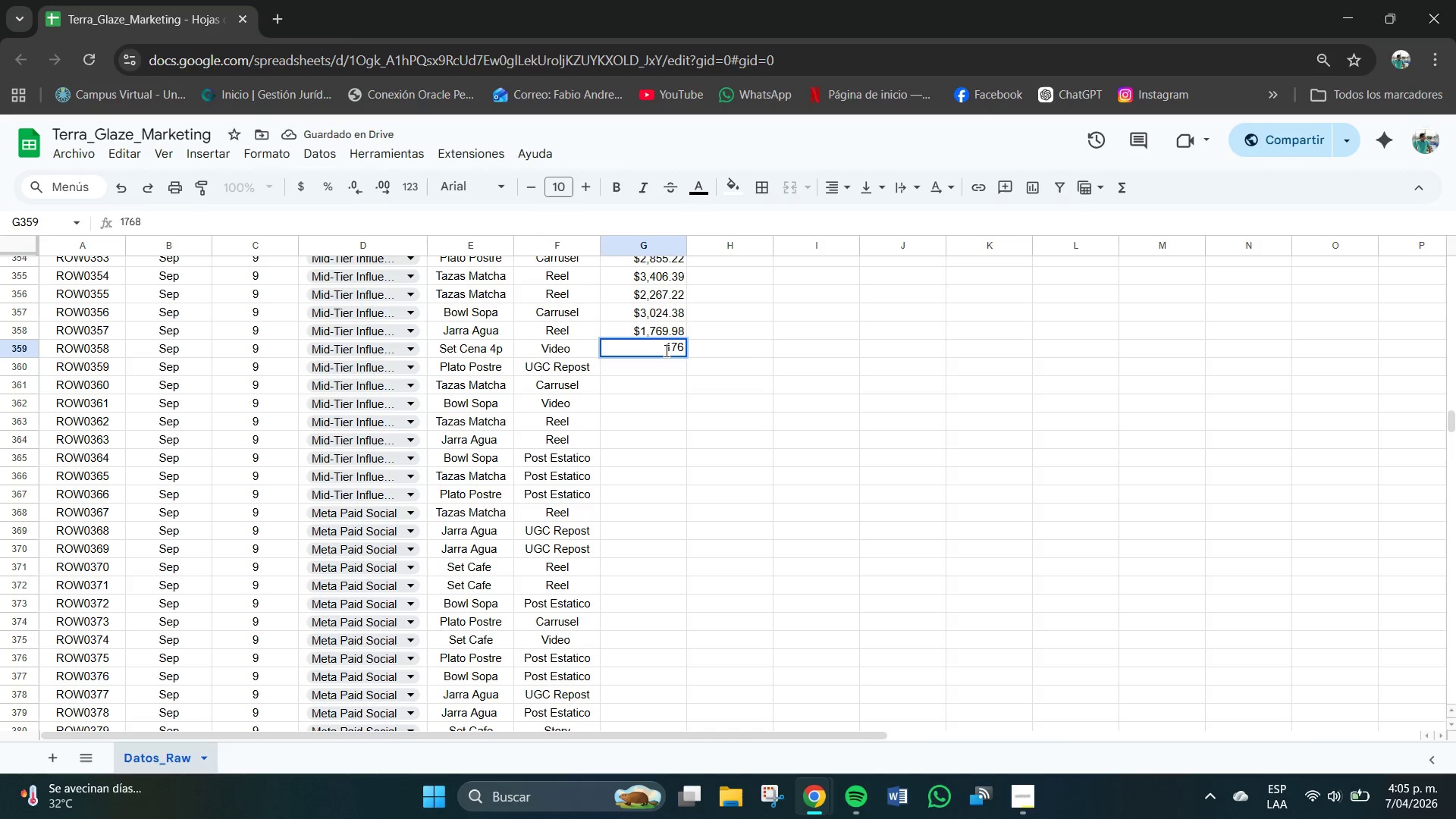 
key(Backspace)
 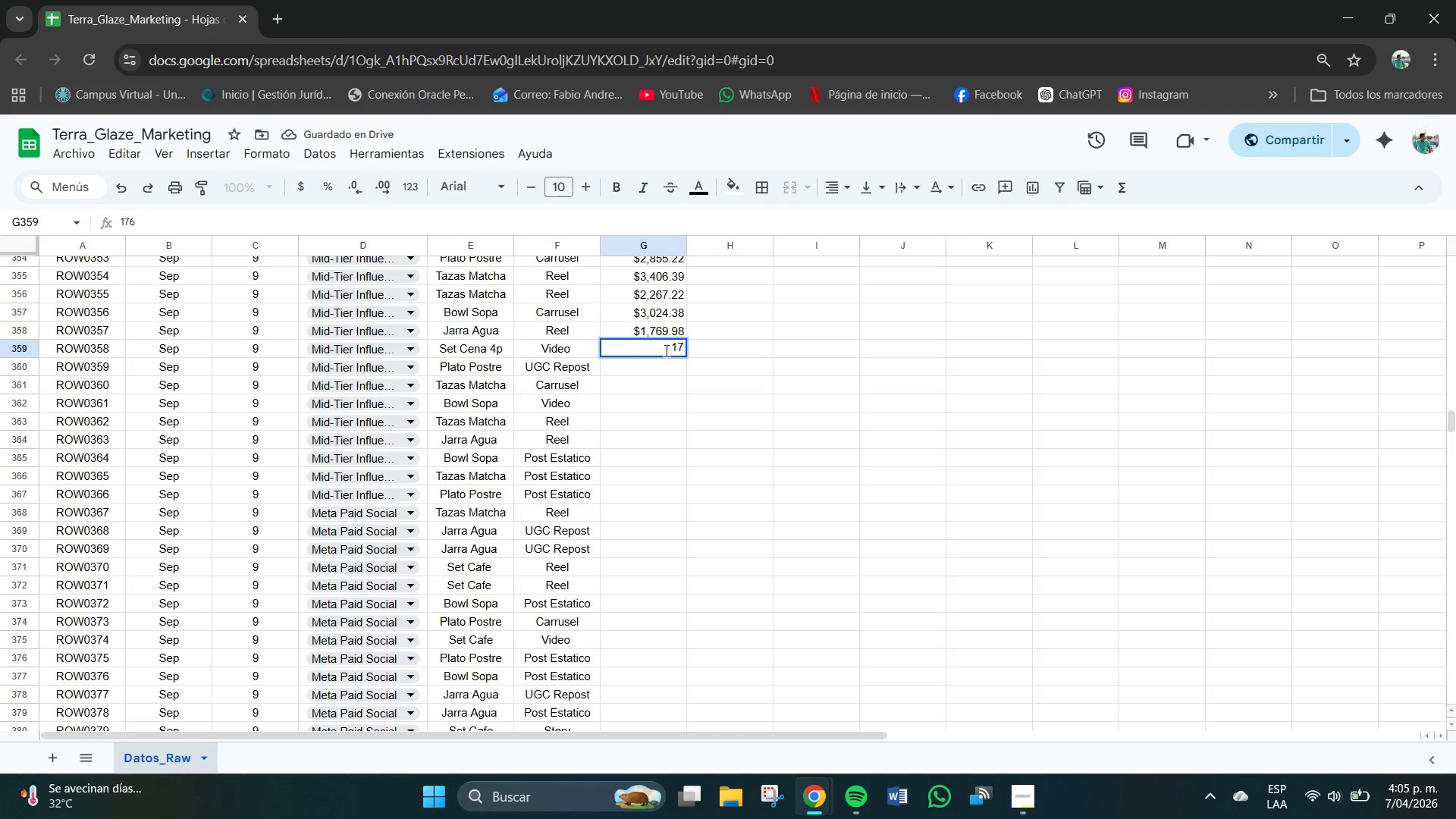 
key(Backspace)
 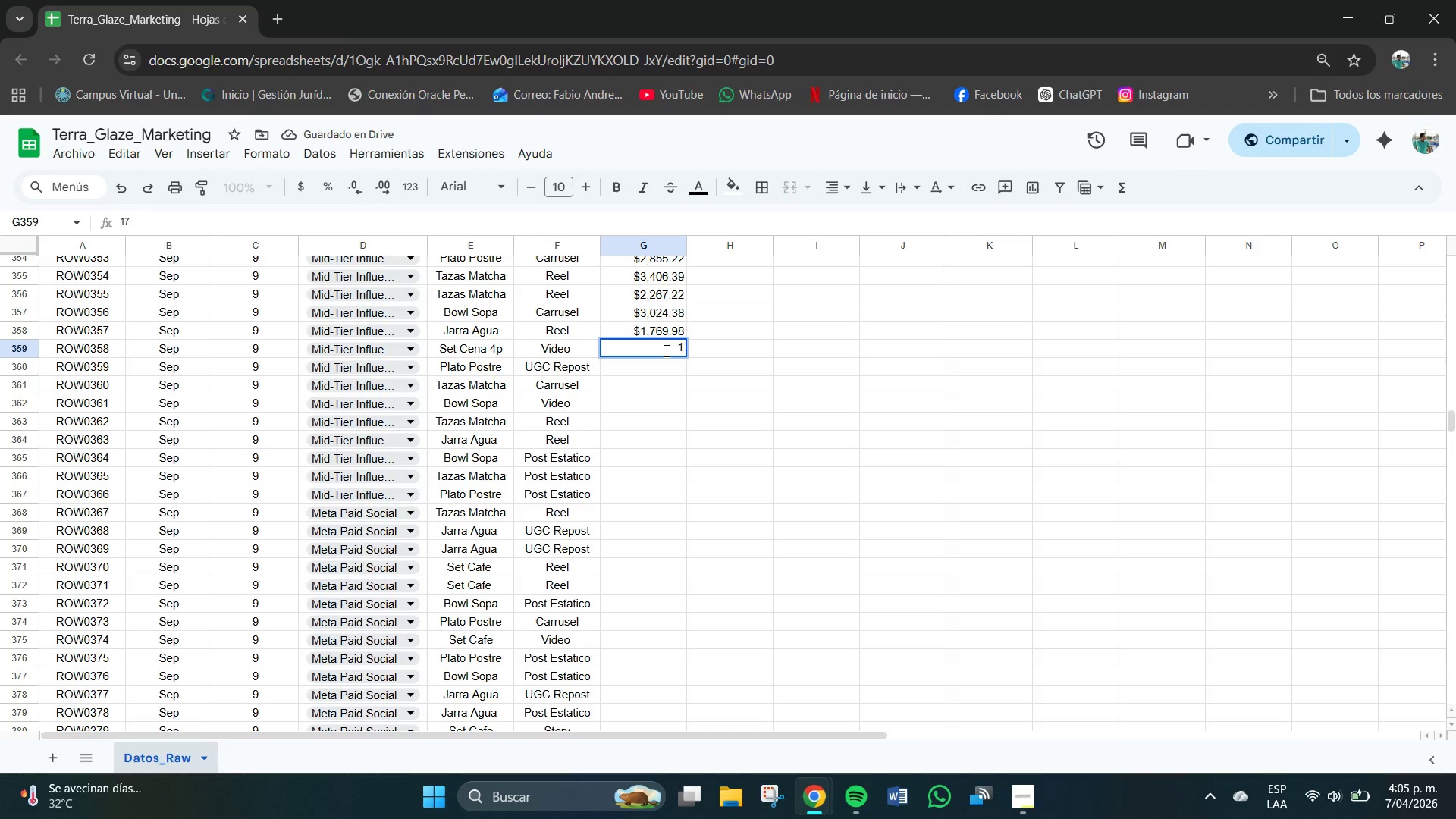 
key(Backspace)
 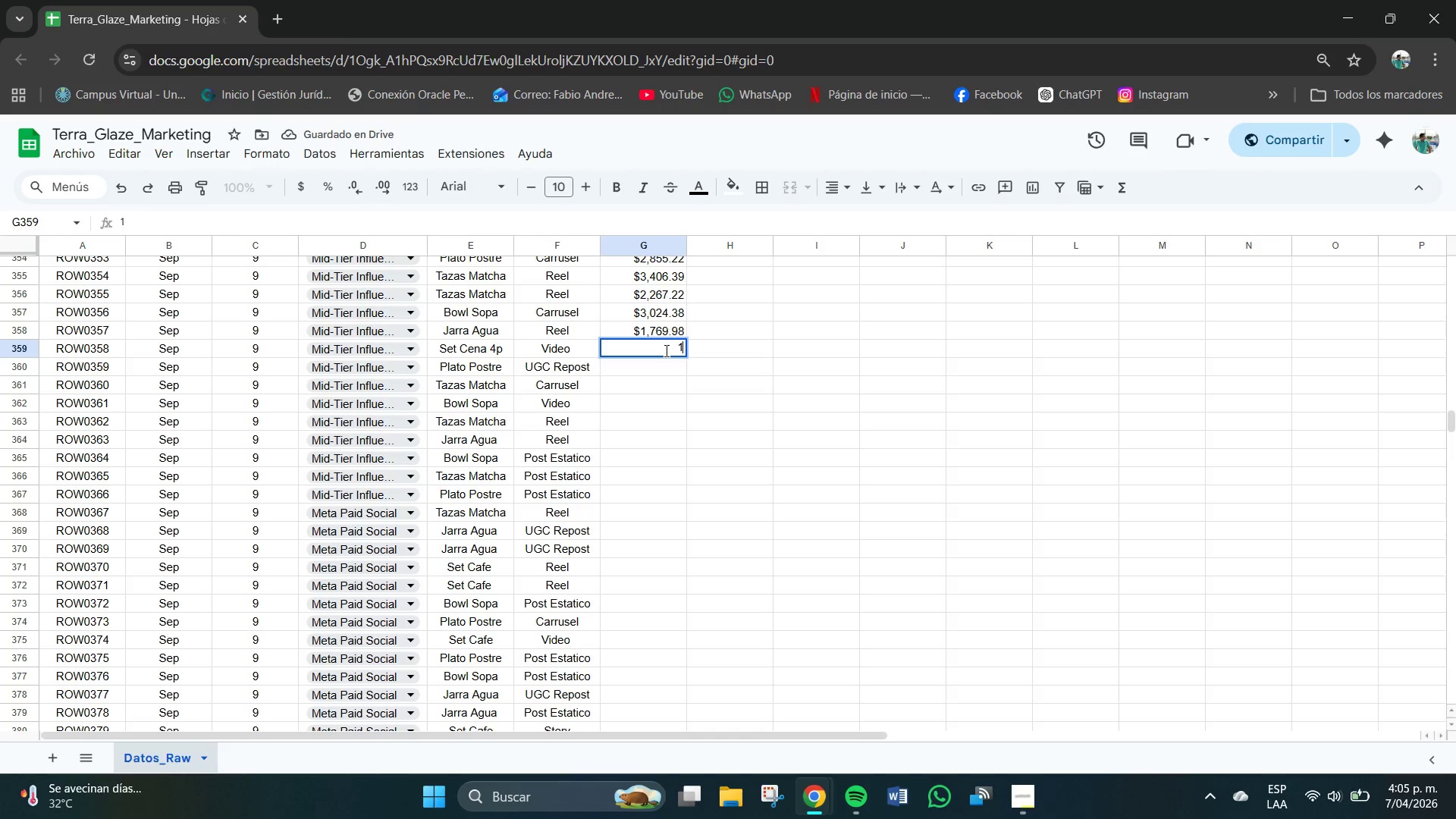 
key(Backspace)
 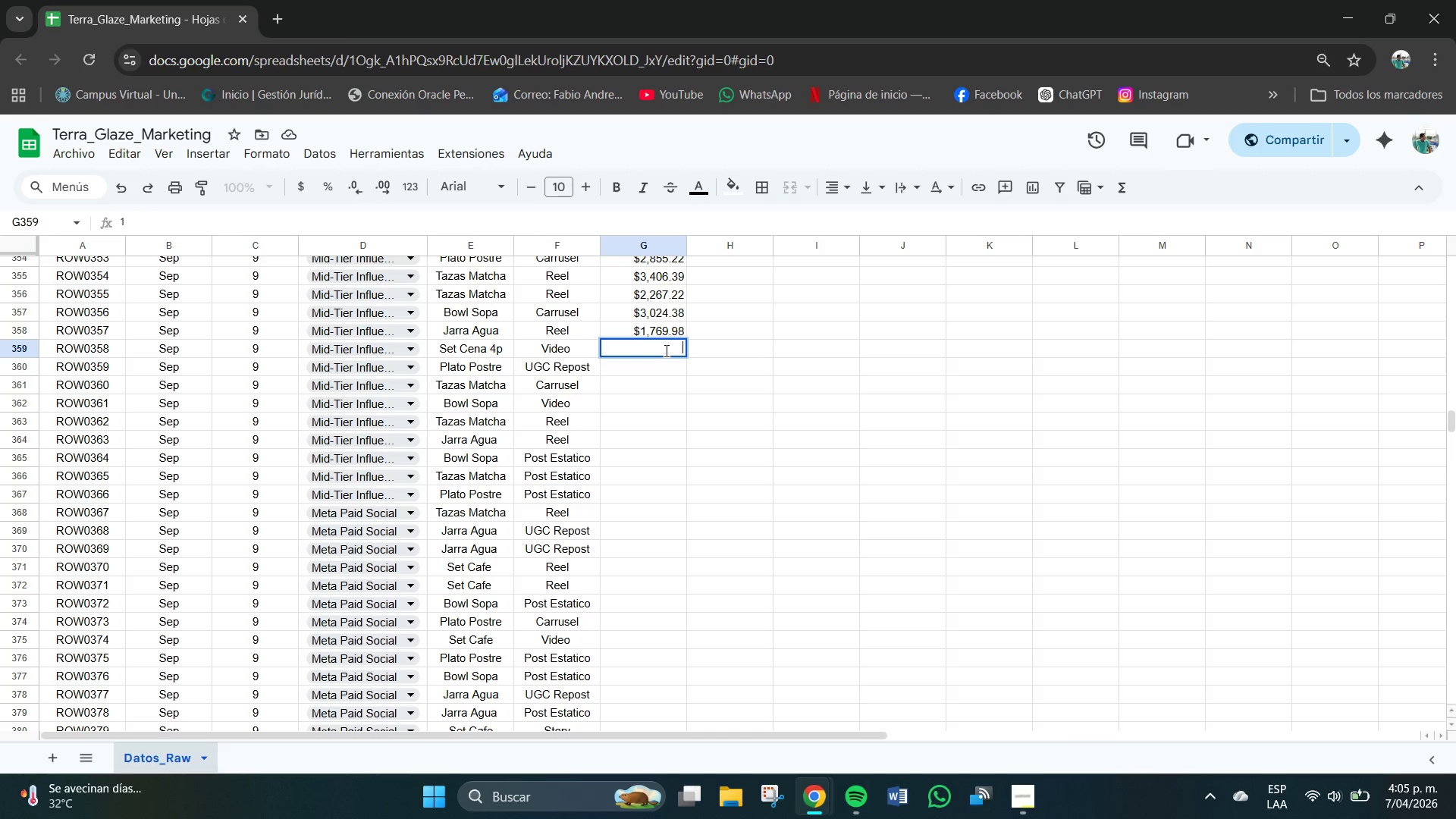 
key(Backspace)
 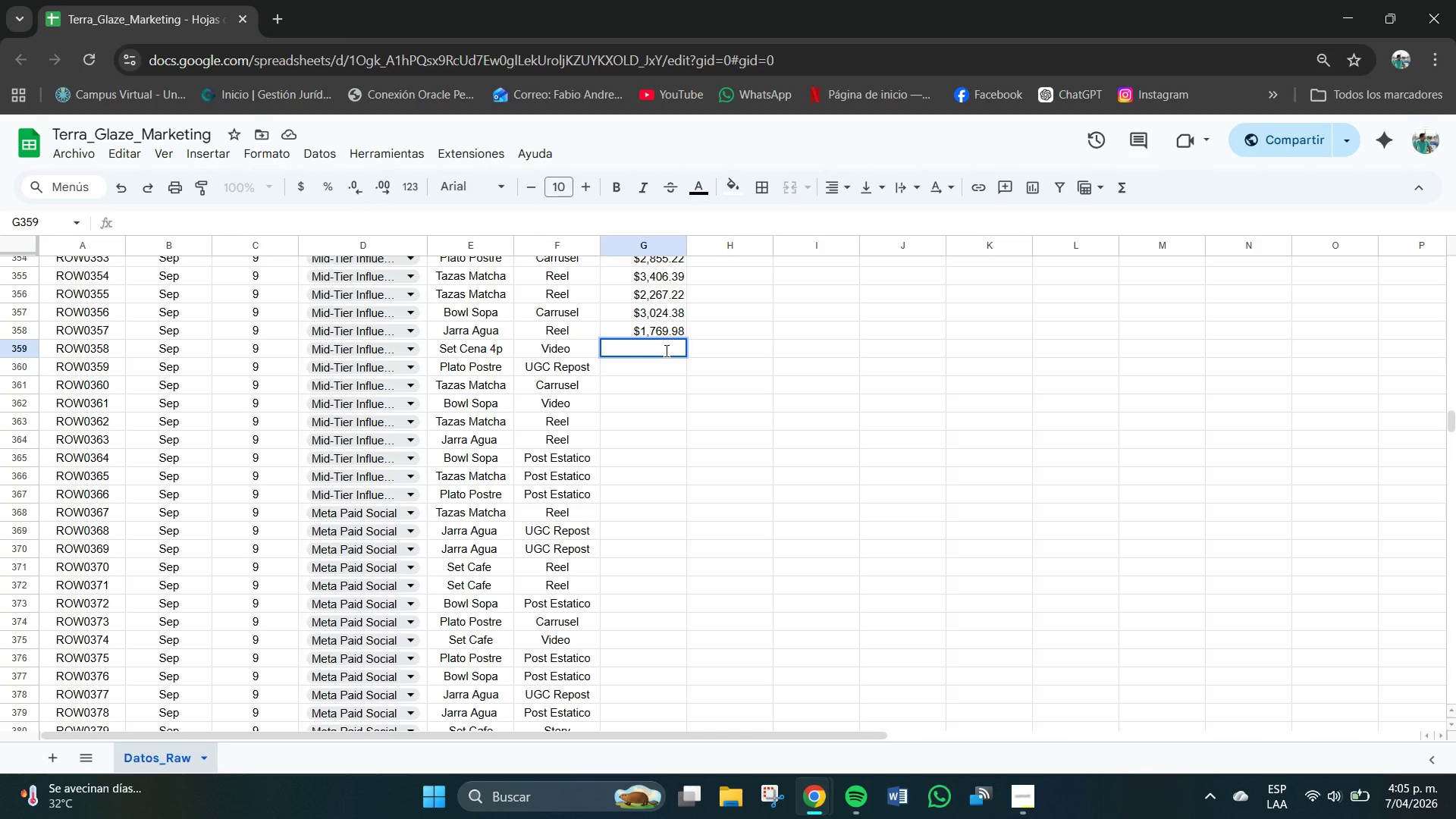 
key(Numpad2)
 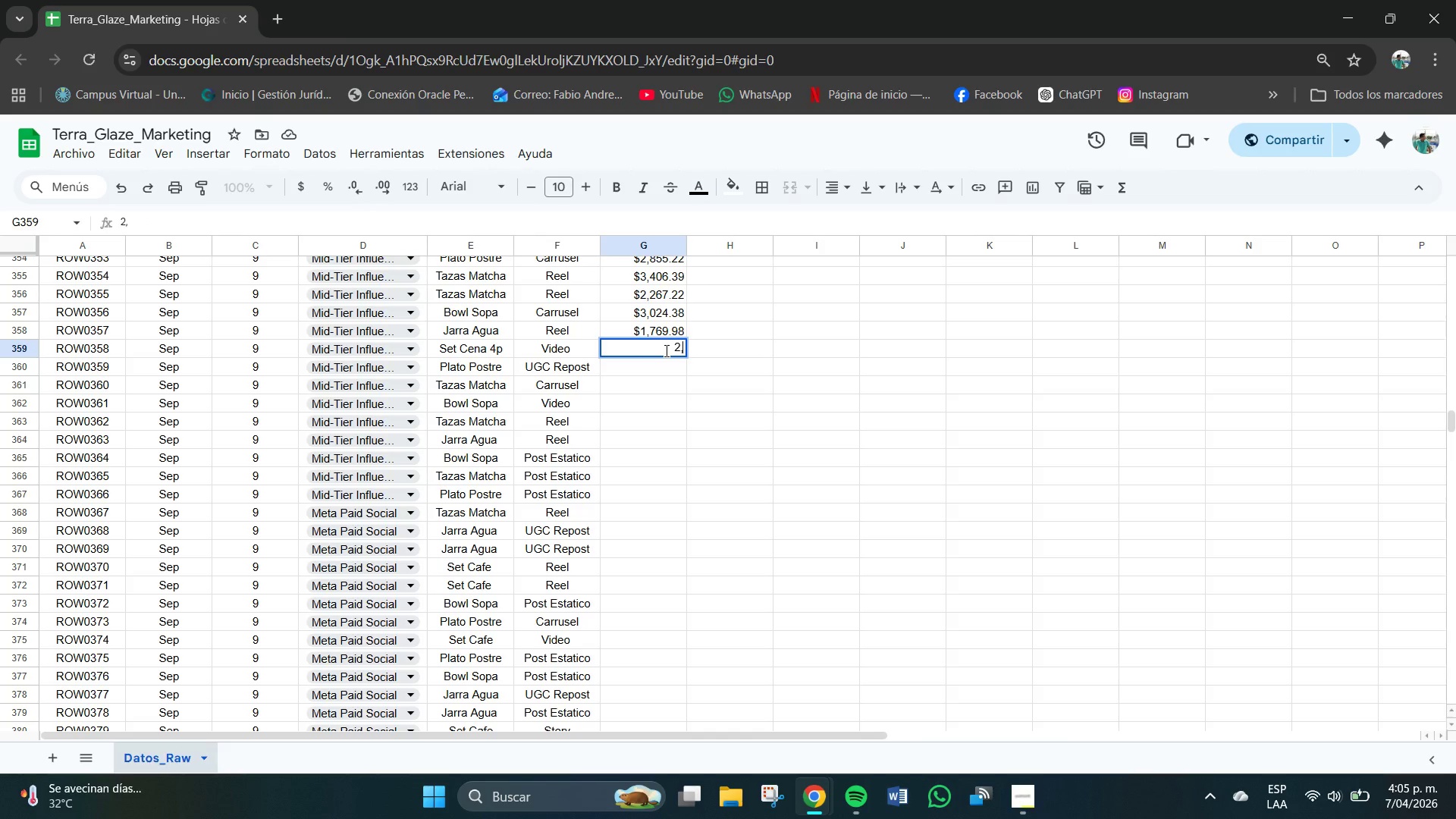 
key(Comma)
 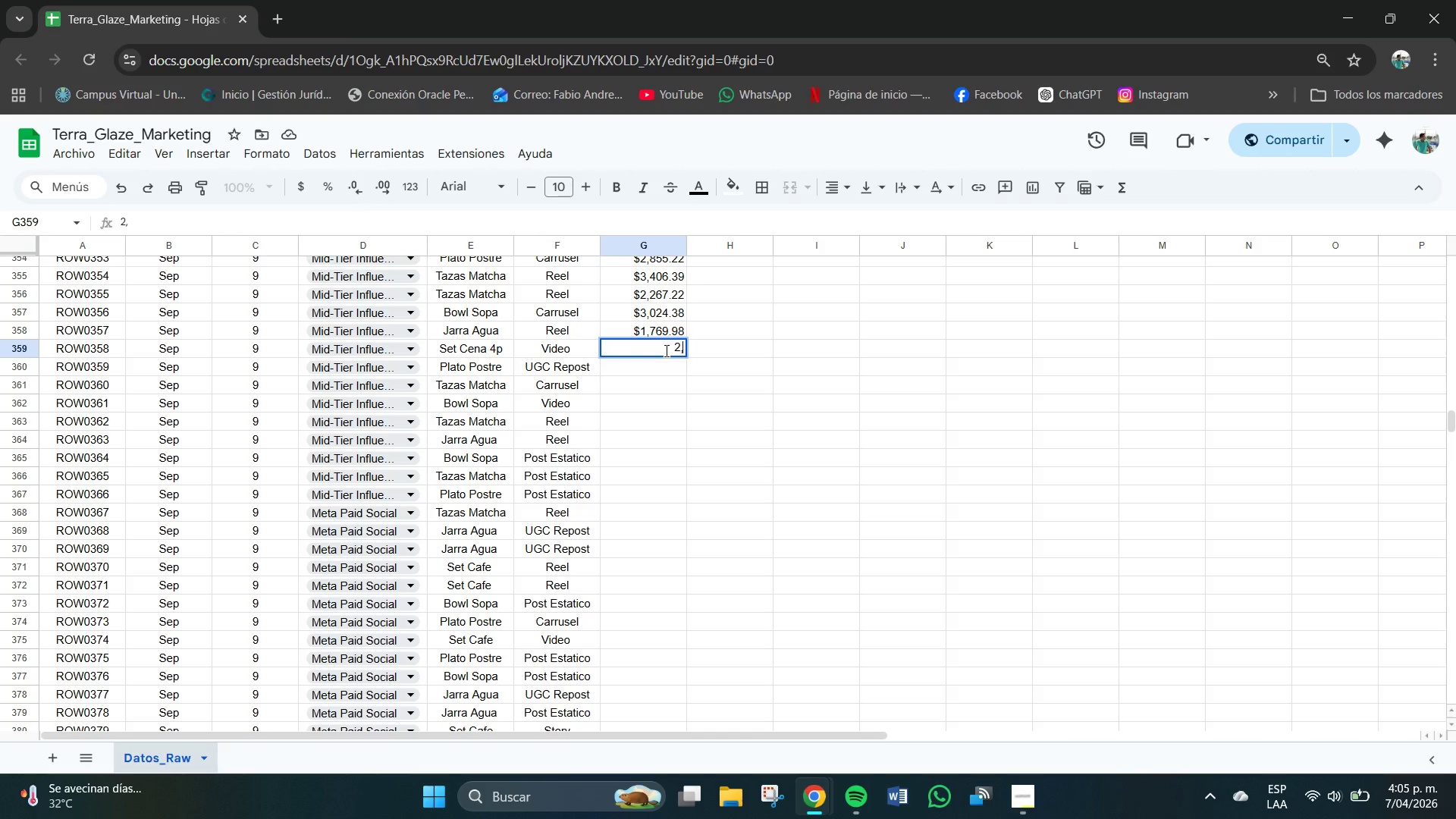 
key(Numpad3)
 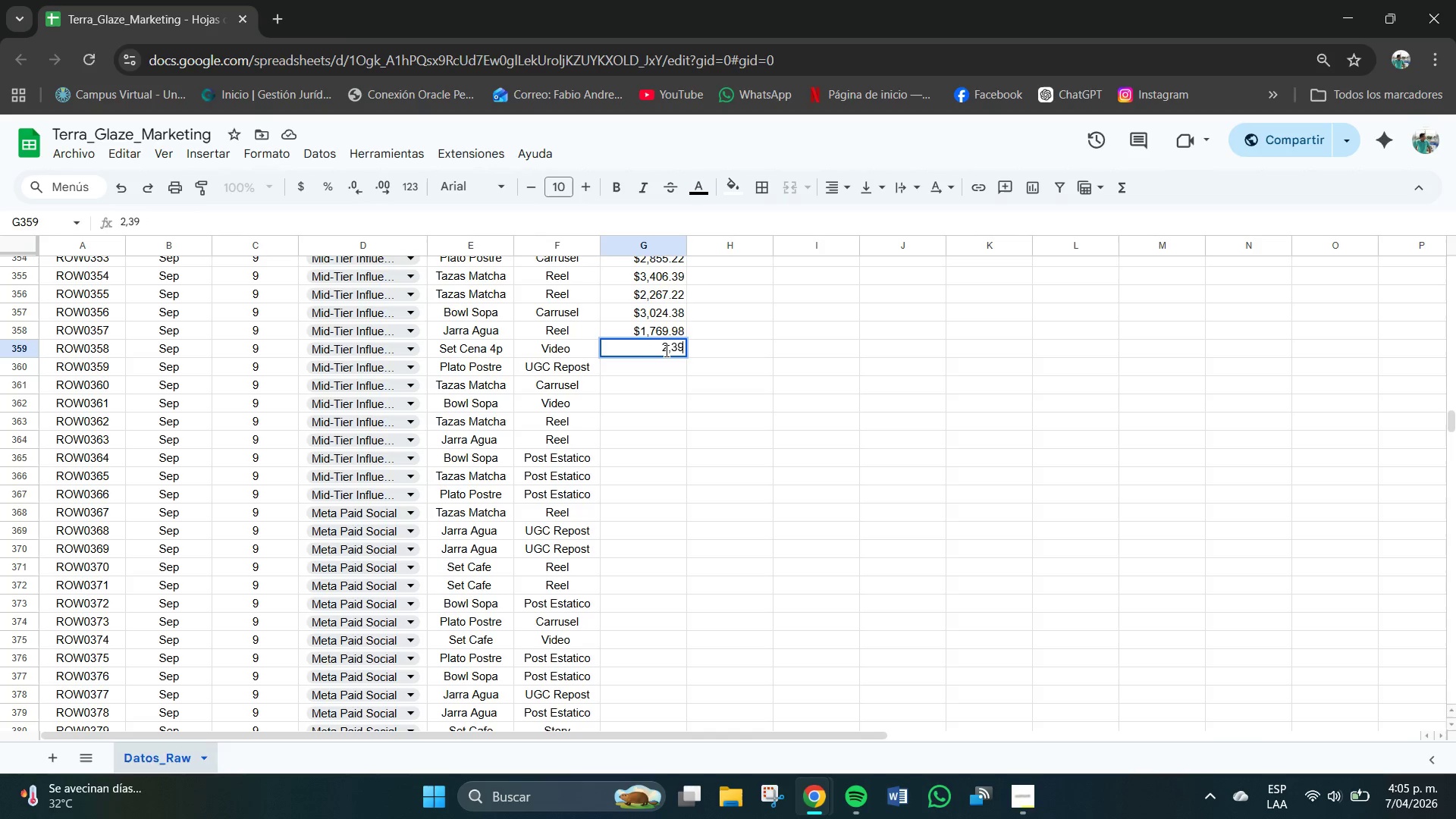 
key(Numpad9)
 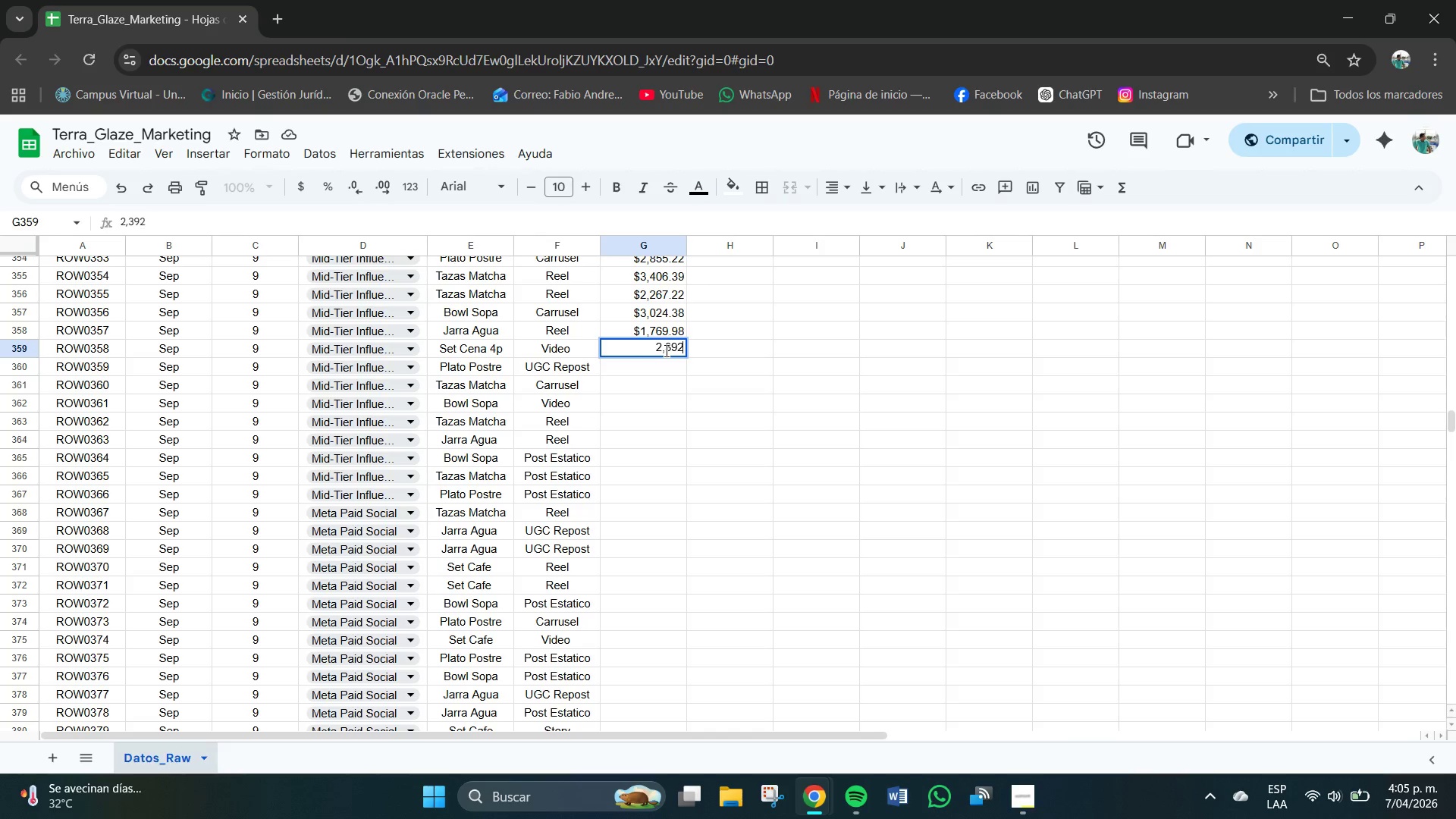 
key(Numpad2)
 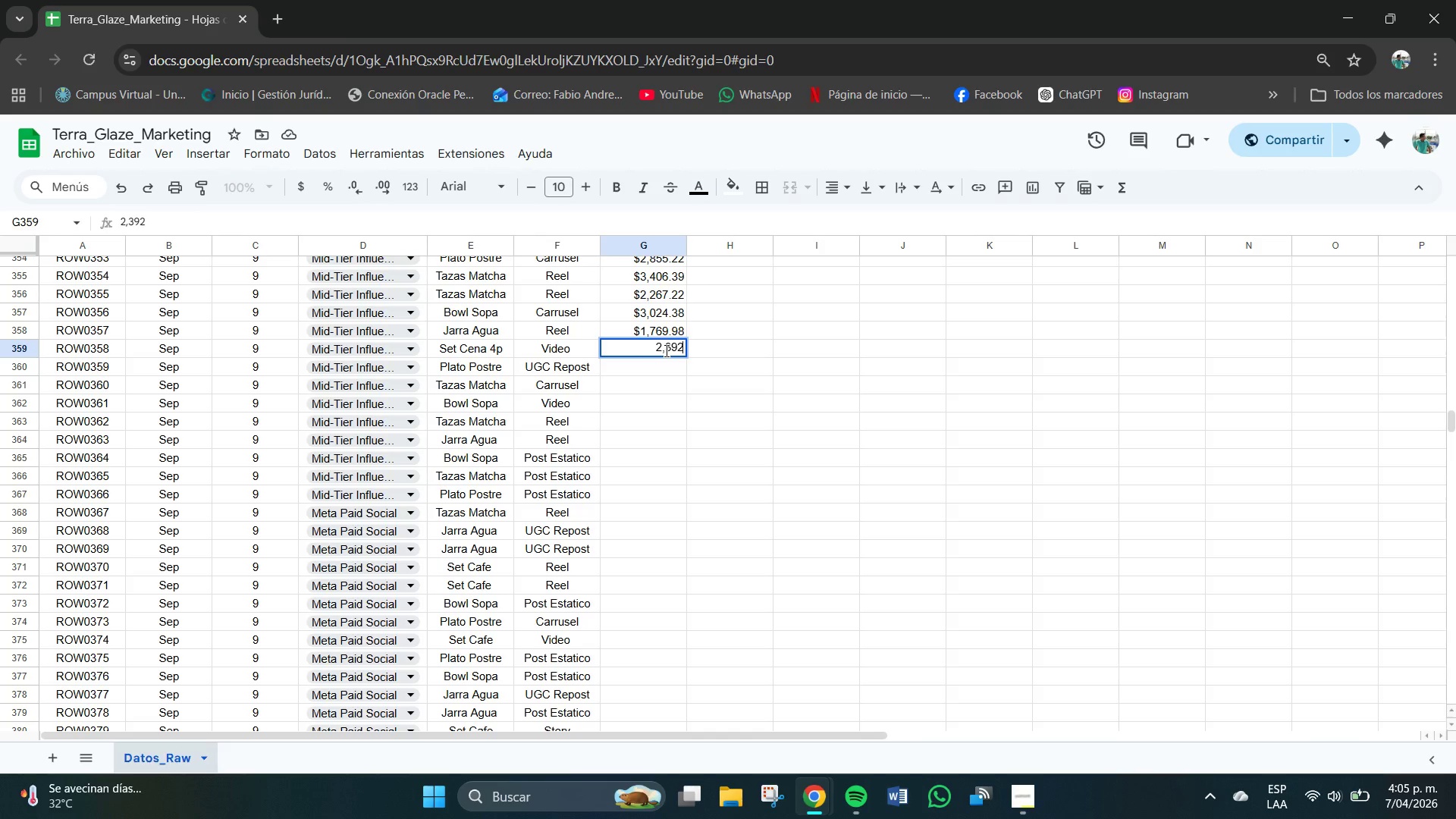 
key(NumpadDecimal)
 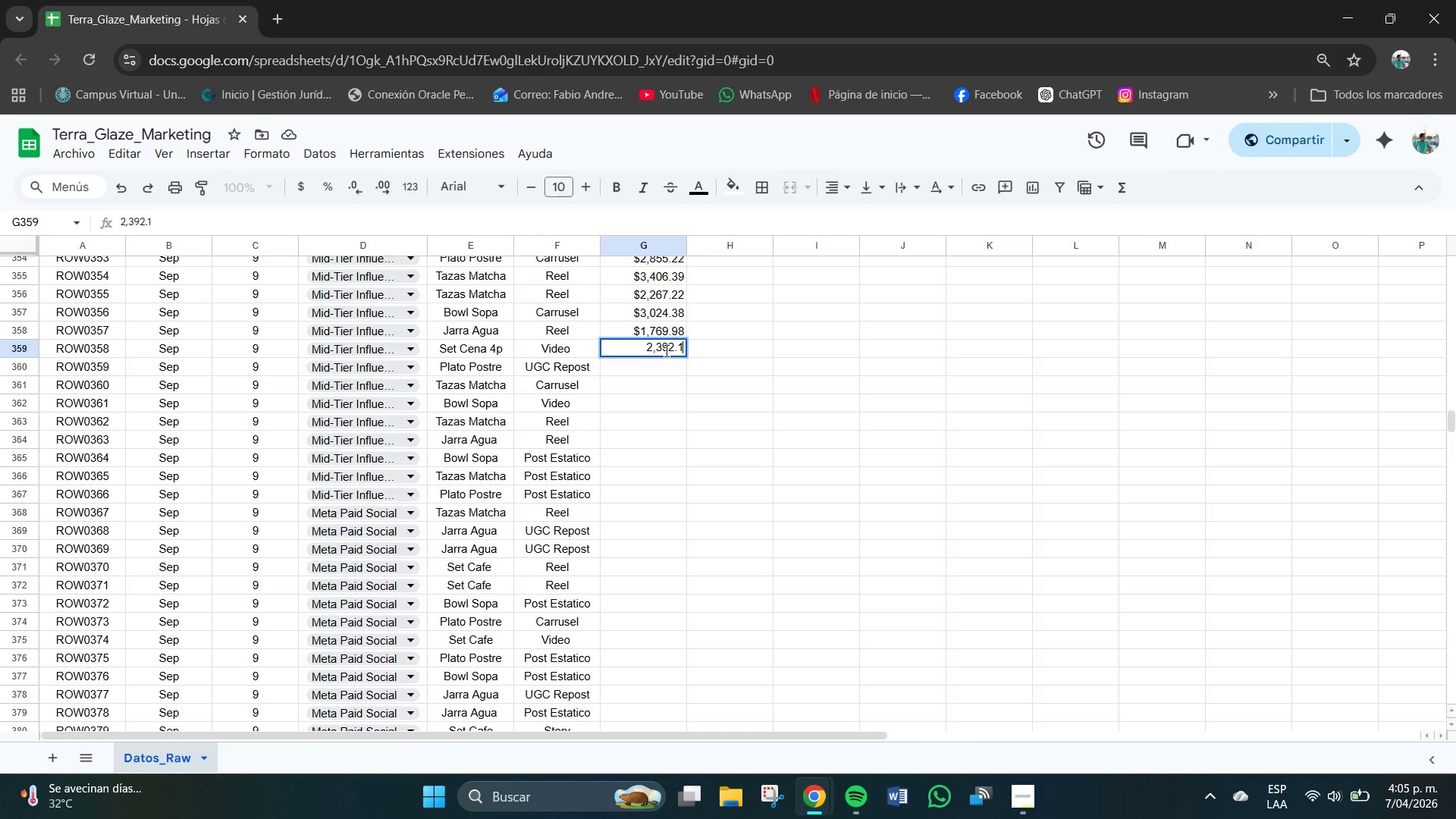 
key(Numpad1)
 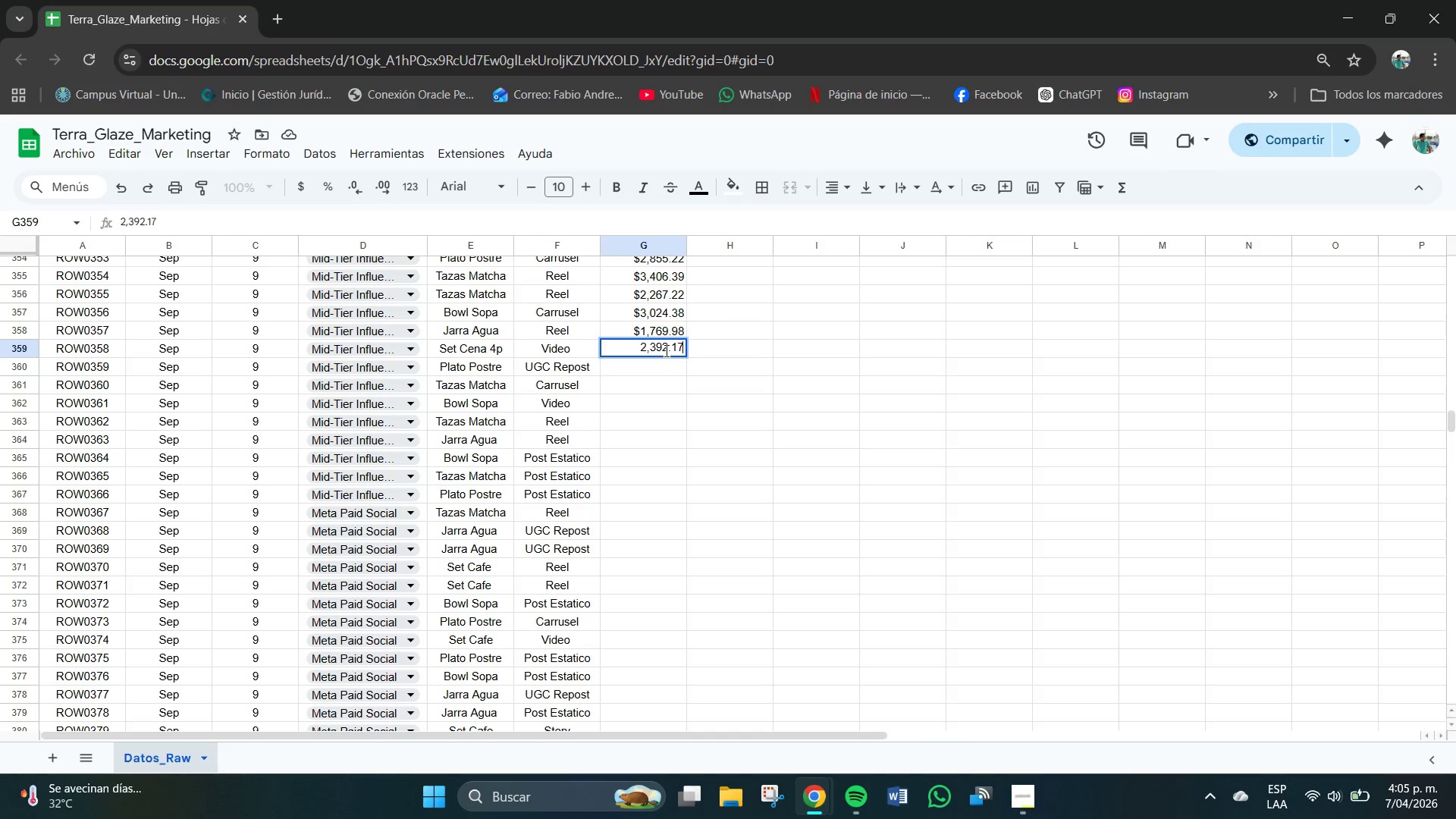 
key(Numpad7)
 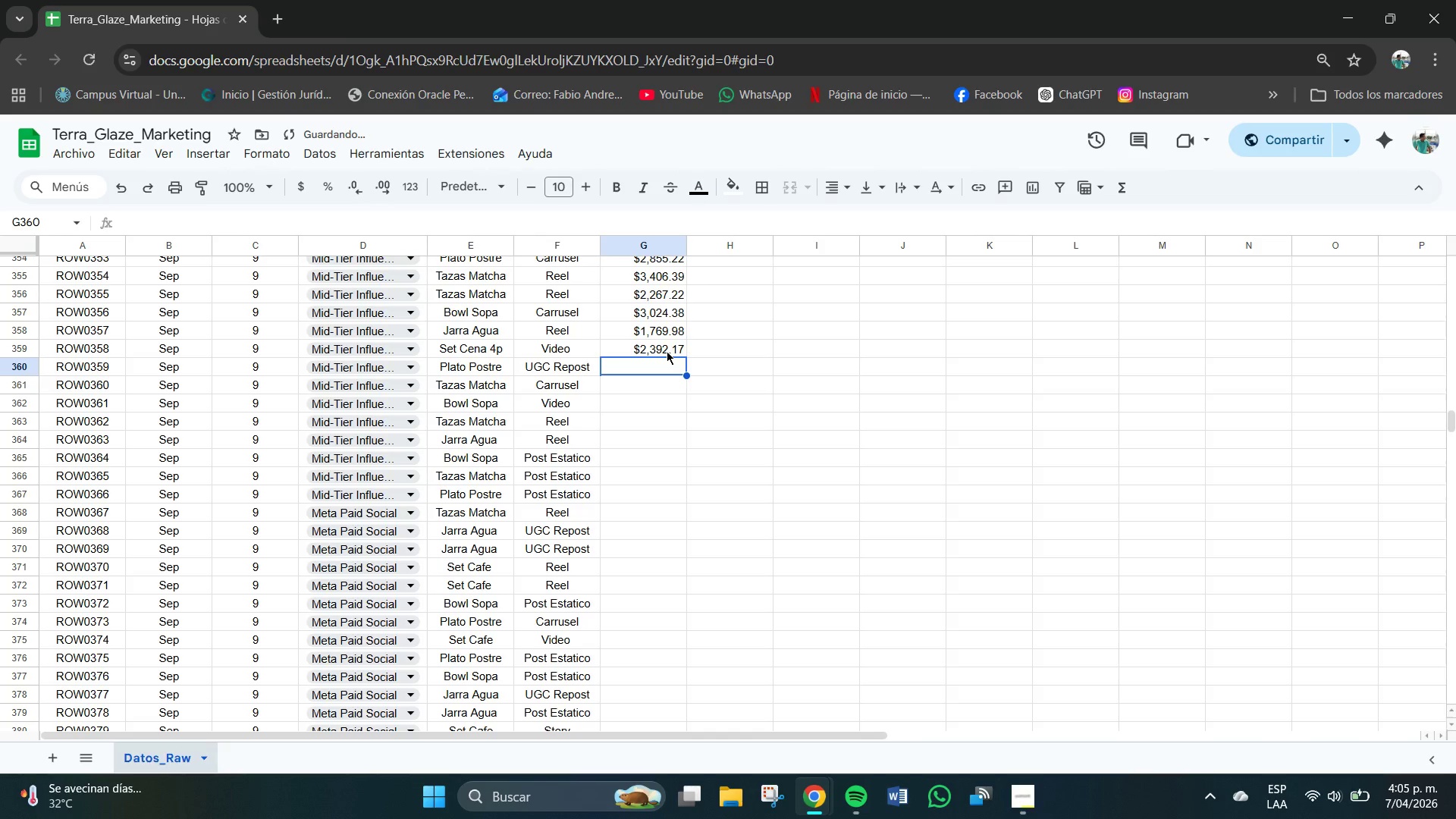 
key(NumpadEnter)
 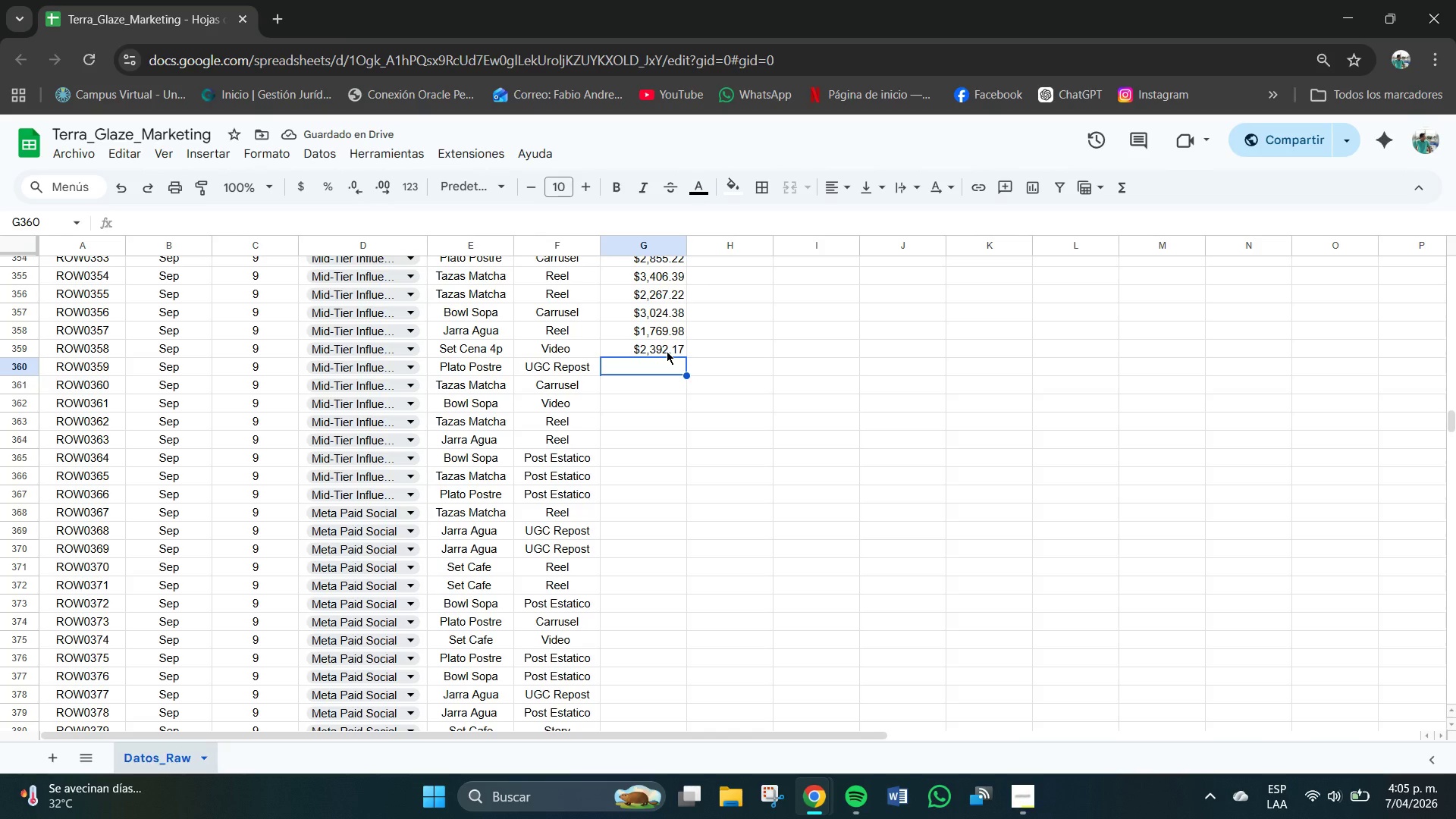 
key(Numpad3)
 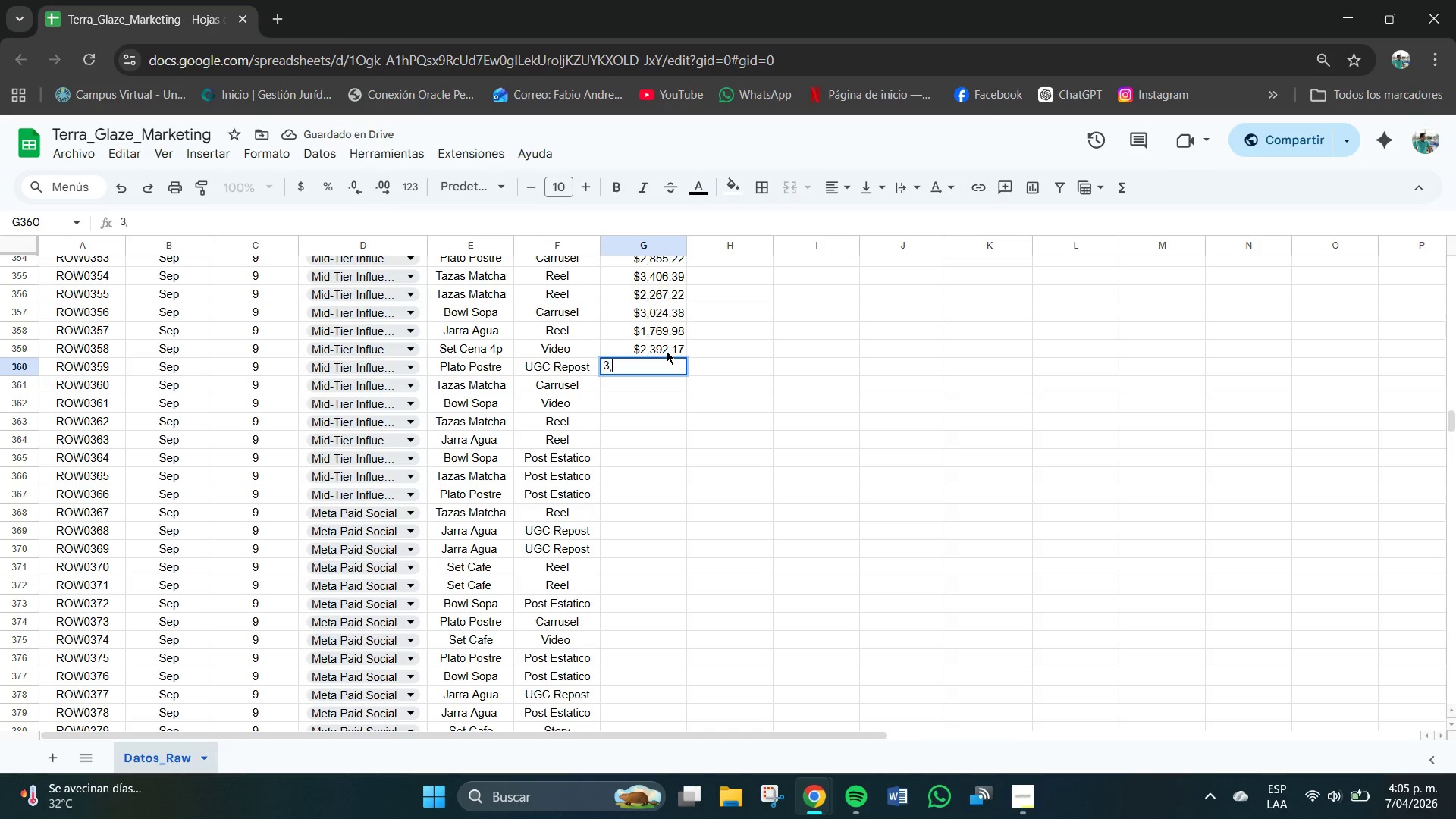 
key(Comma)
 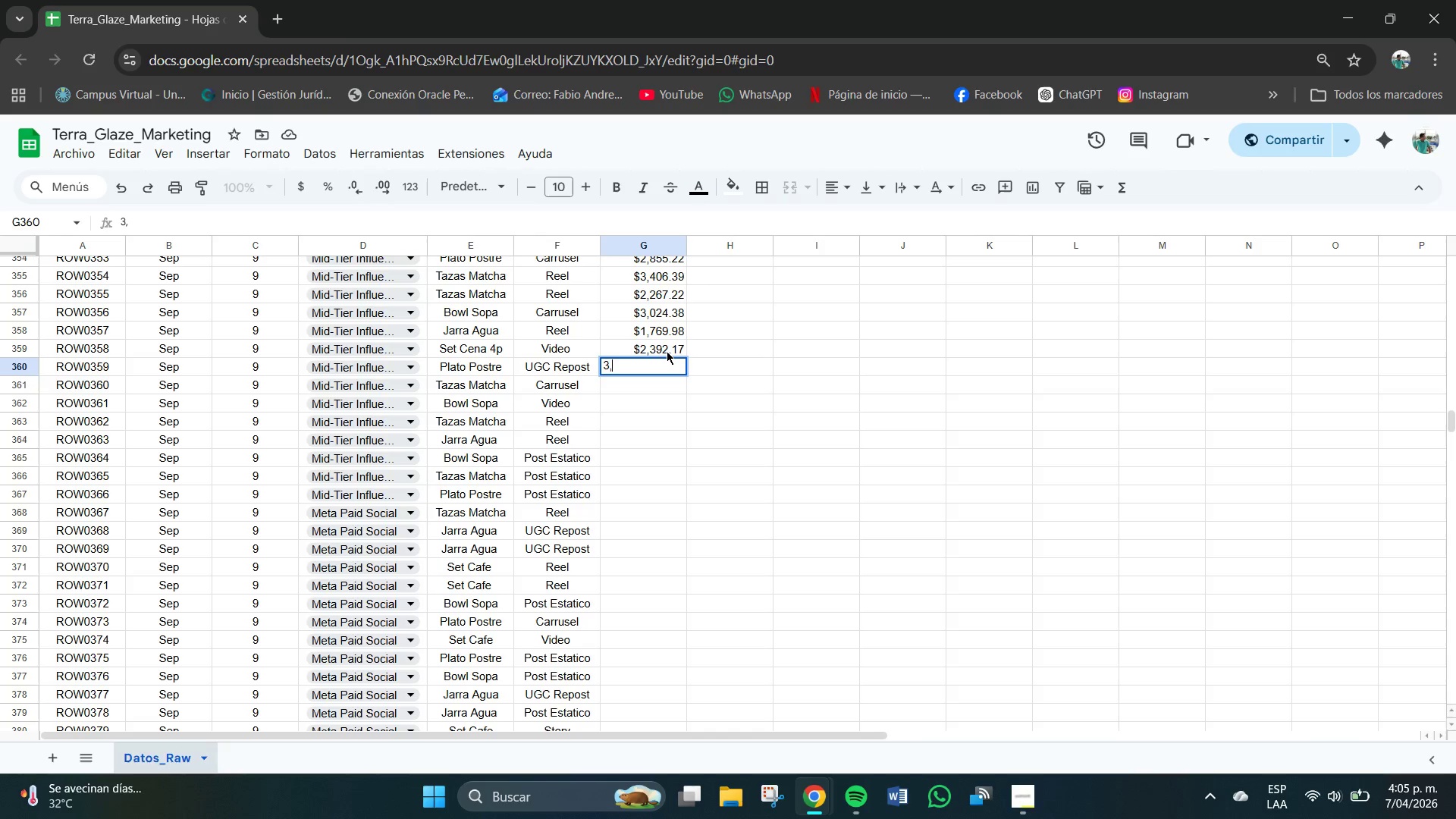 
key(Numpad4)
 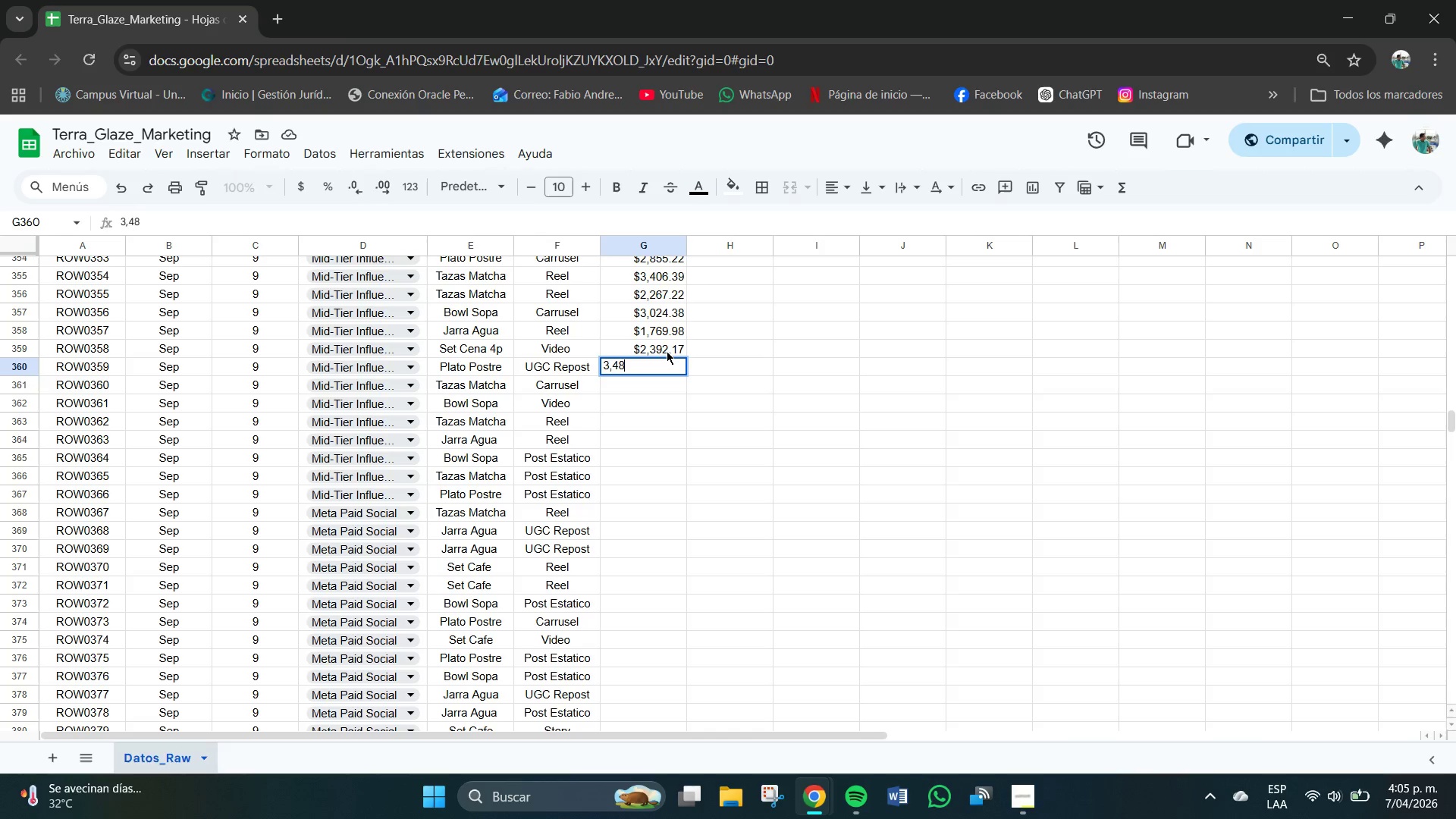 
key(Numpad8)
 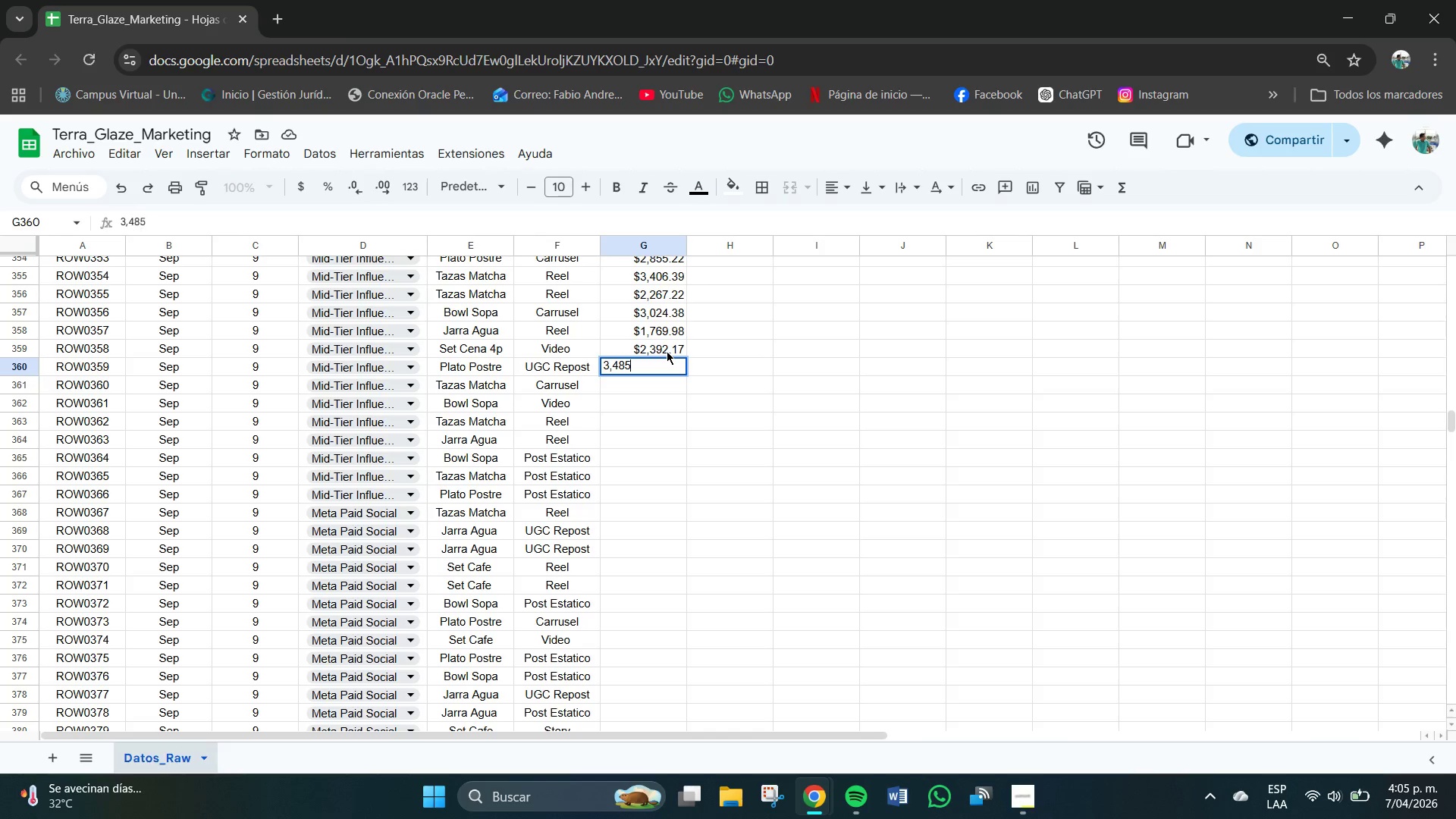 
key(Numpad5)
 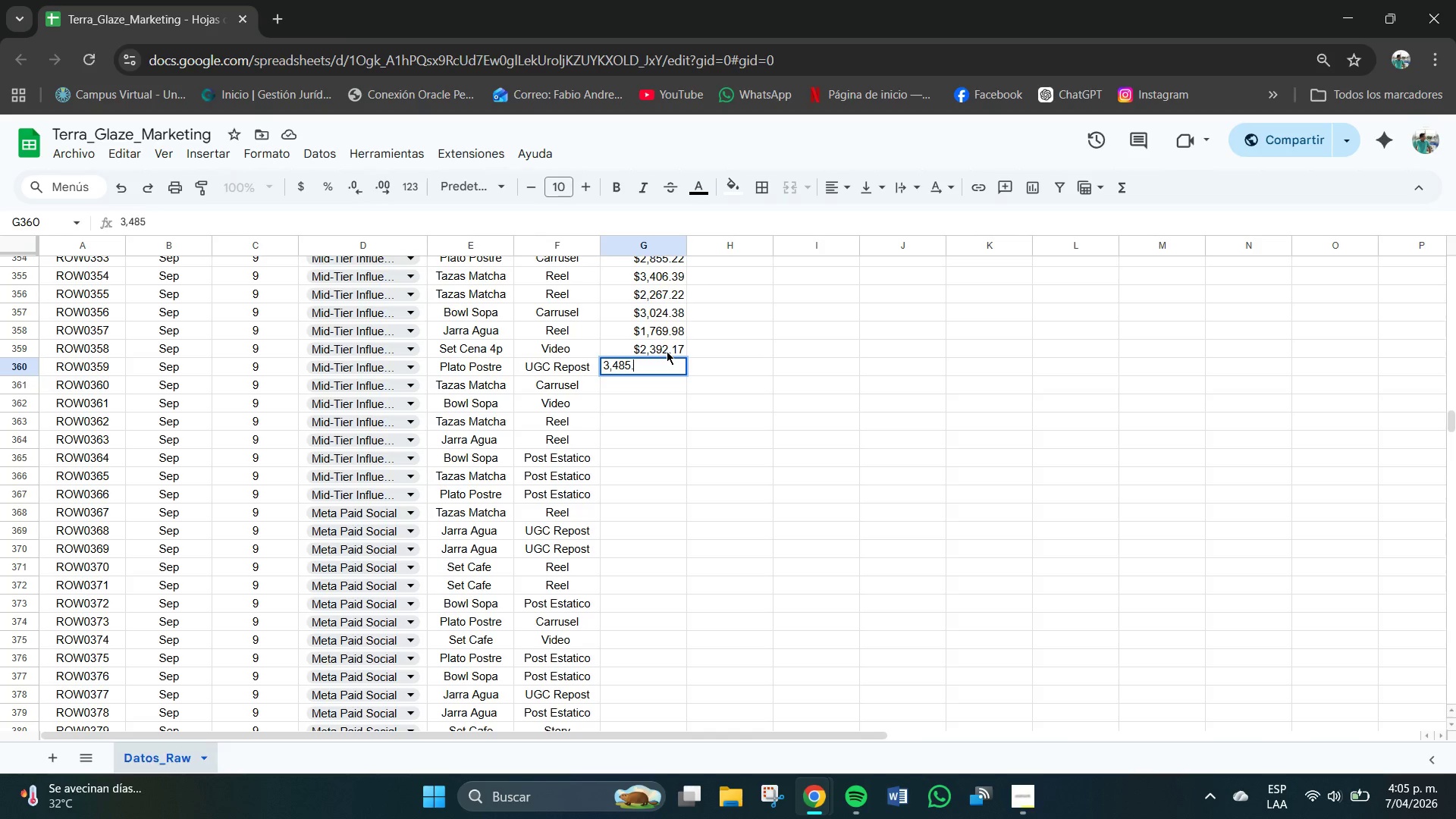 
key(NumpadDecimal)
 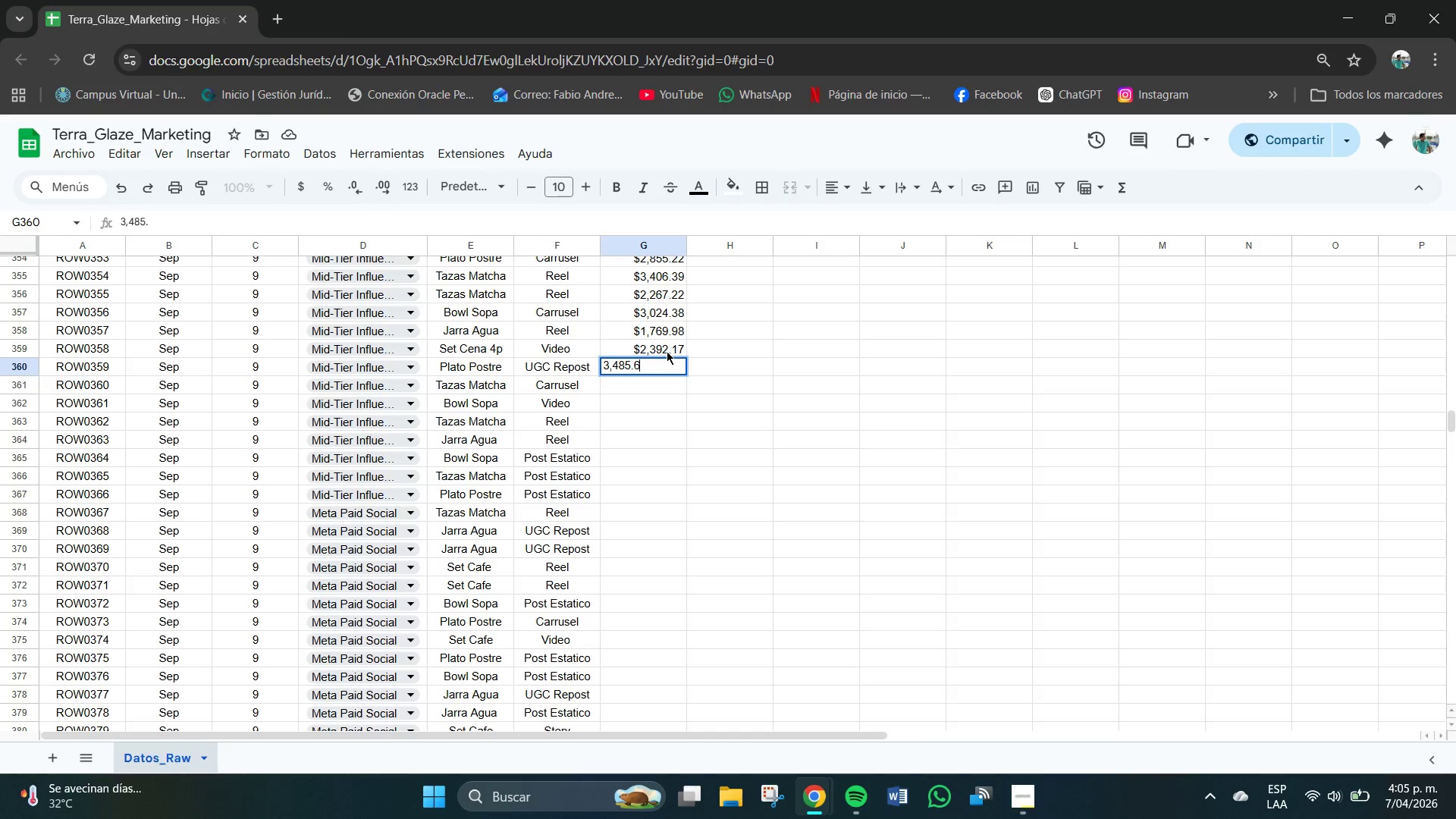 
key(Numpad6)
 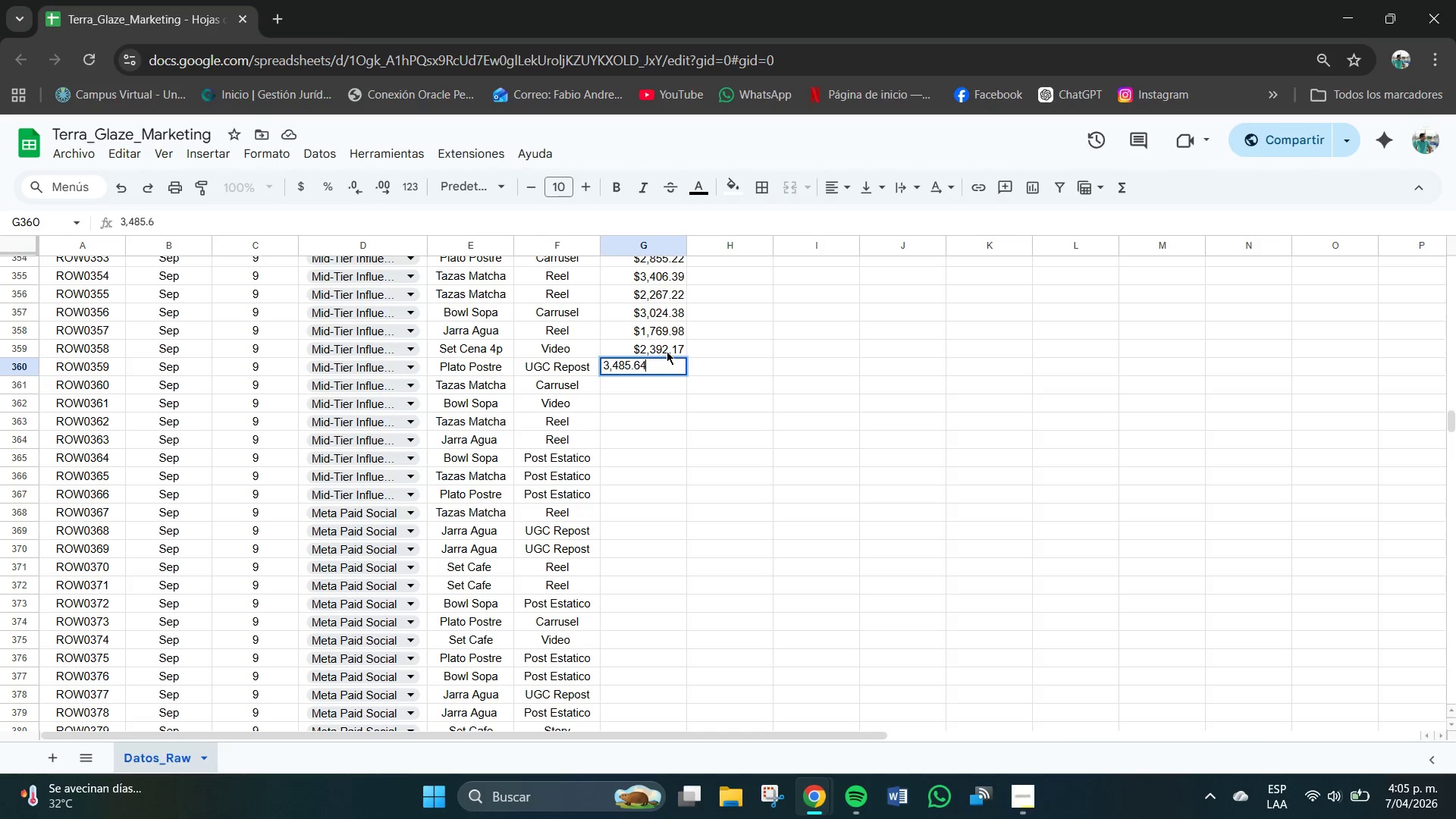 
key(Numpad4)
 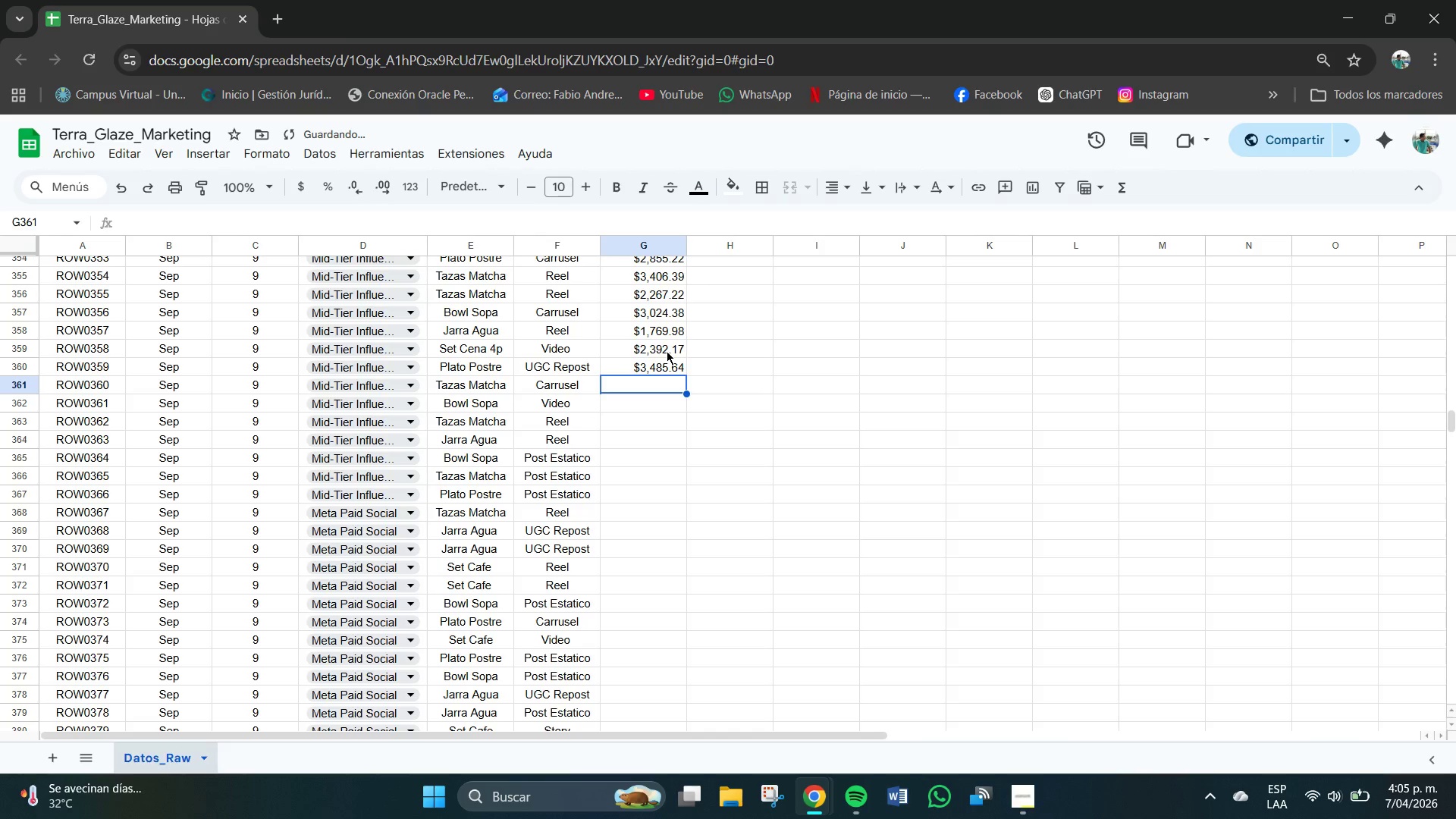 
key(NumpadEnter)
 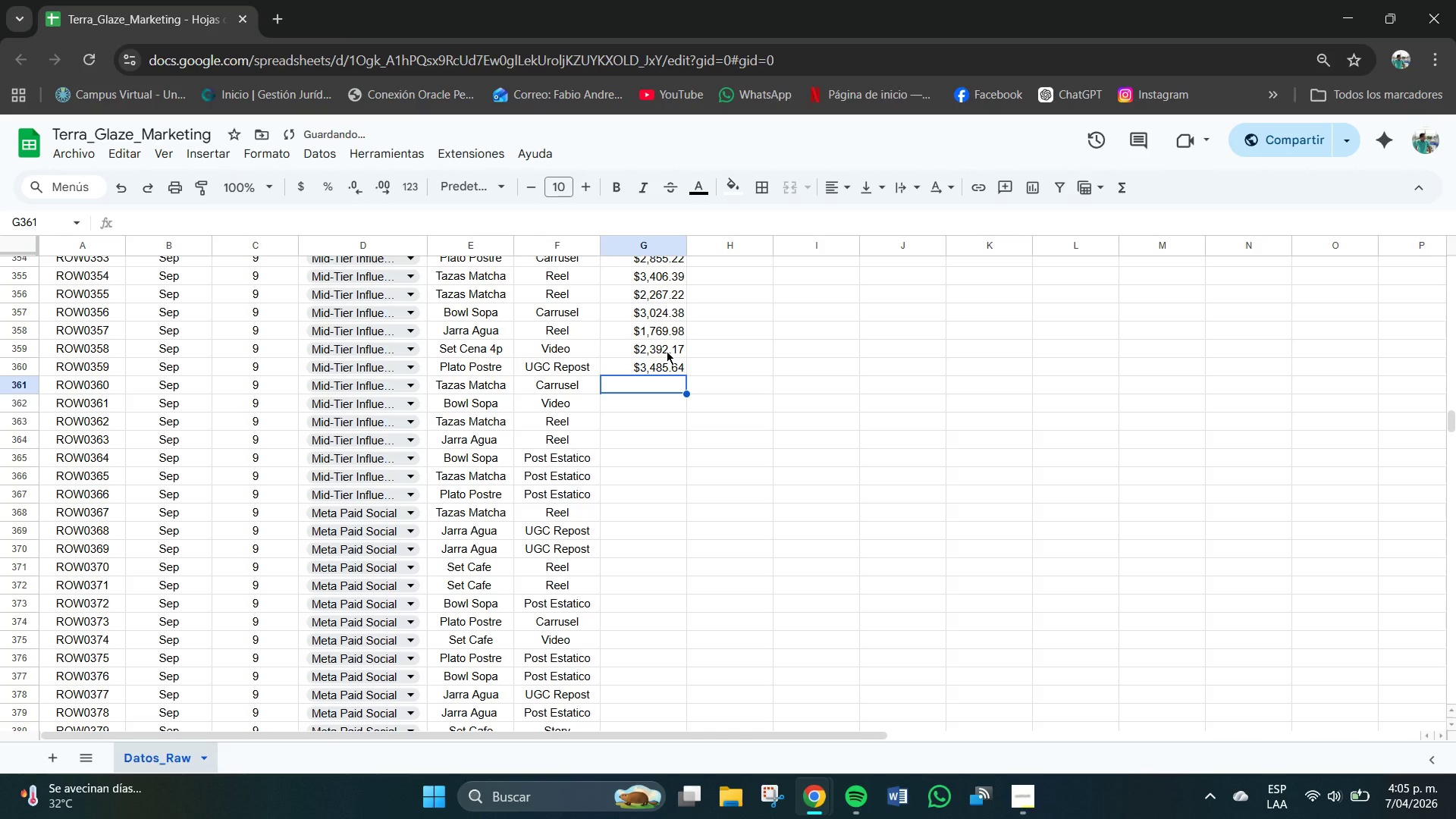 
key(Numpad2)
 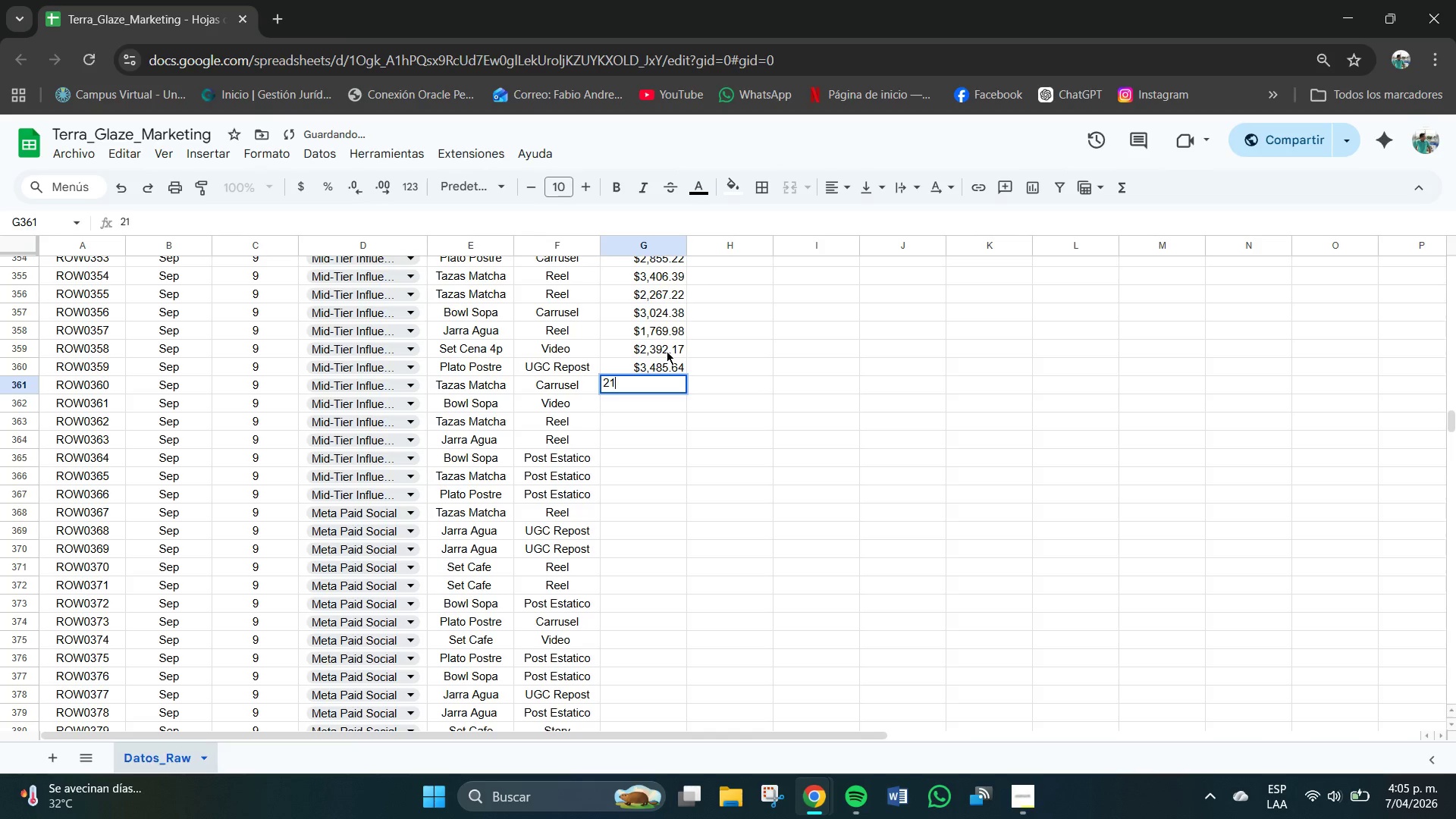 
key(Numpad1)
 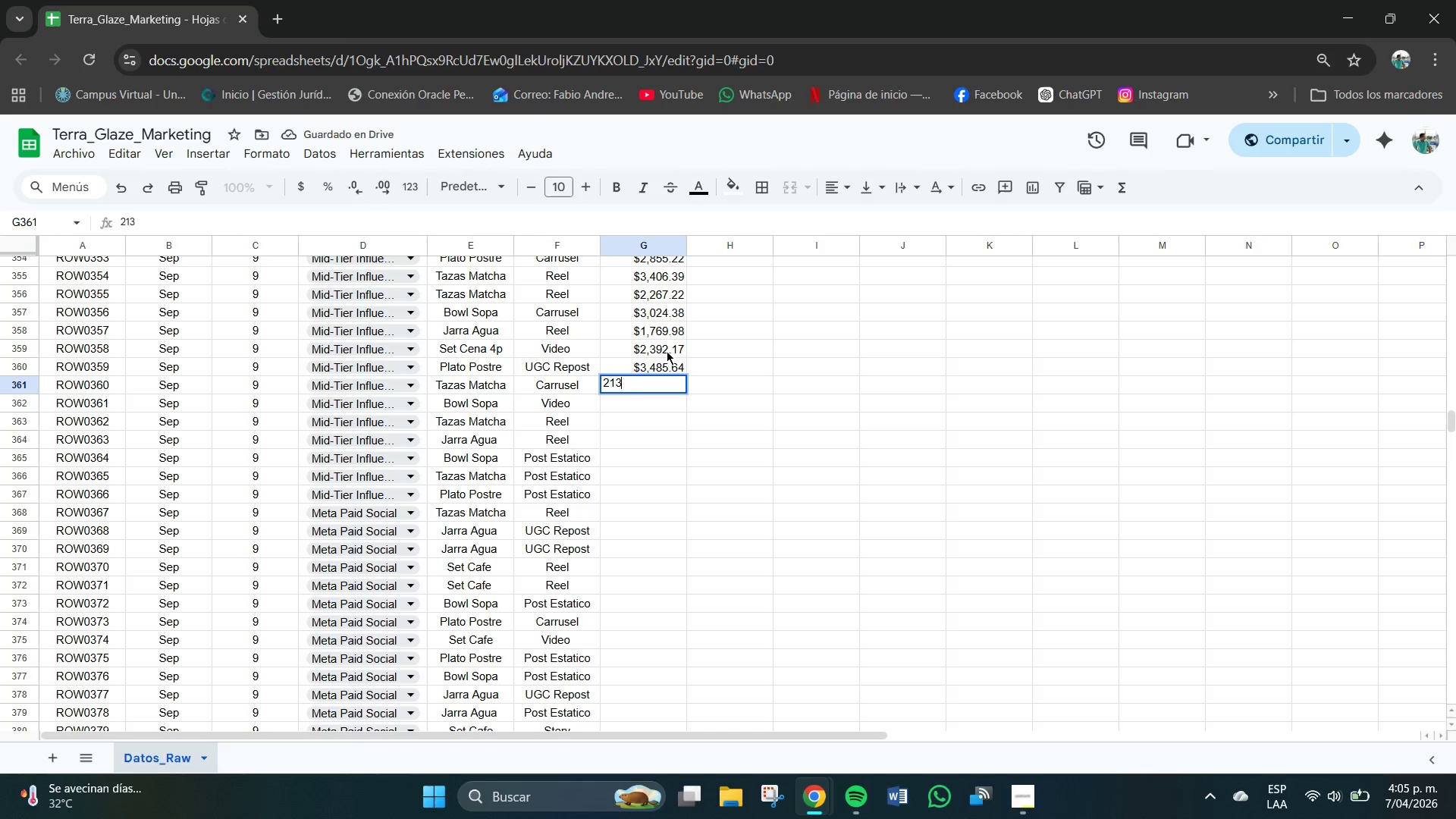 
key(Numpad3)
 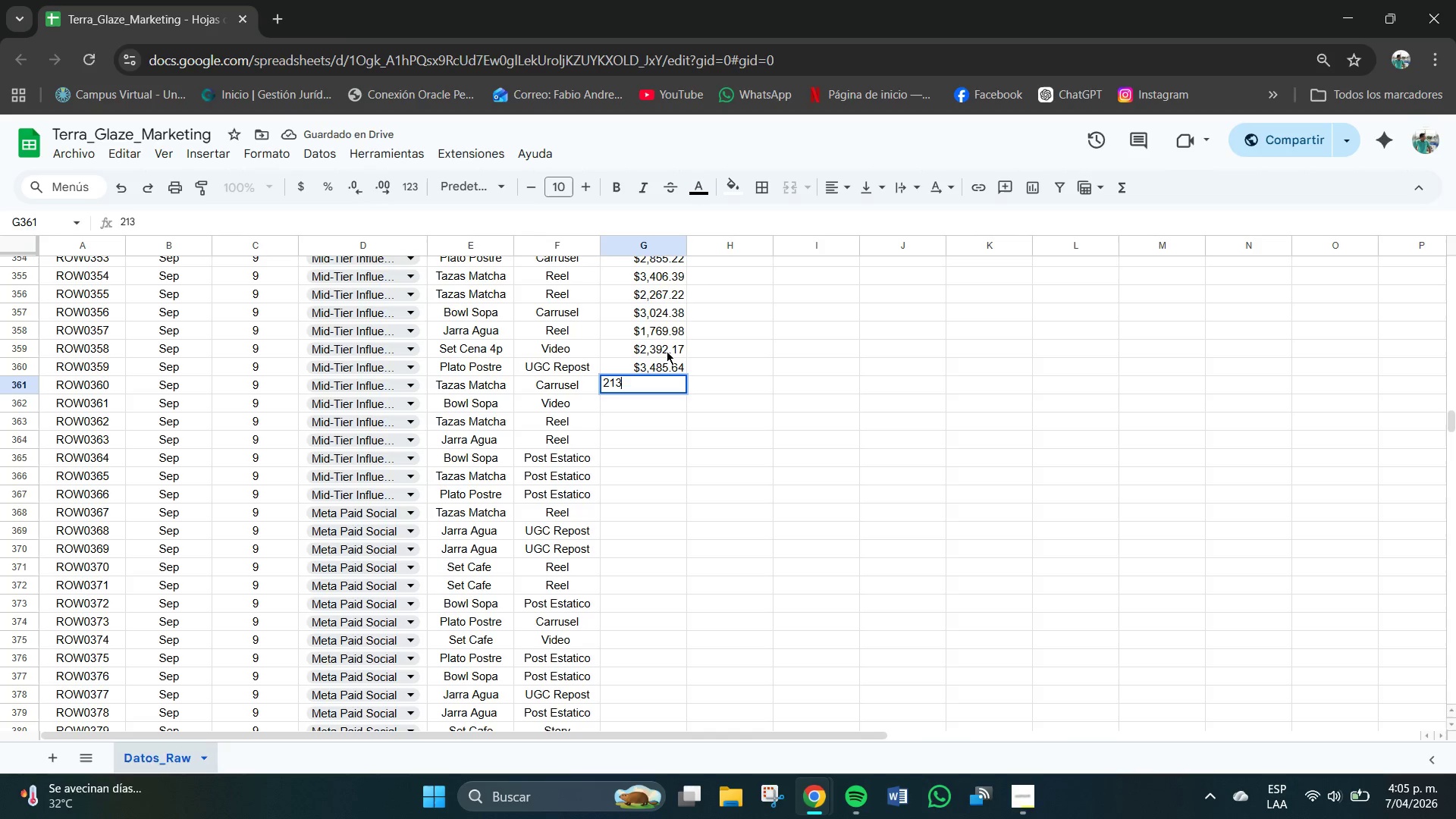 
key(NumpadDecimal)
 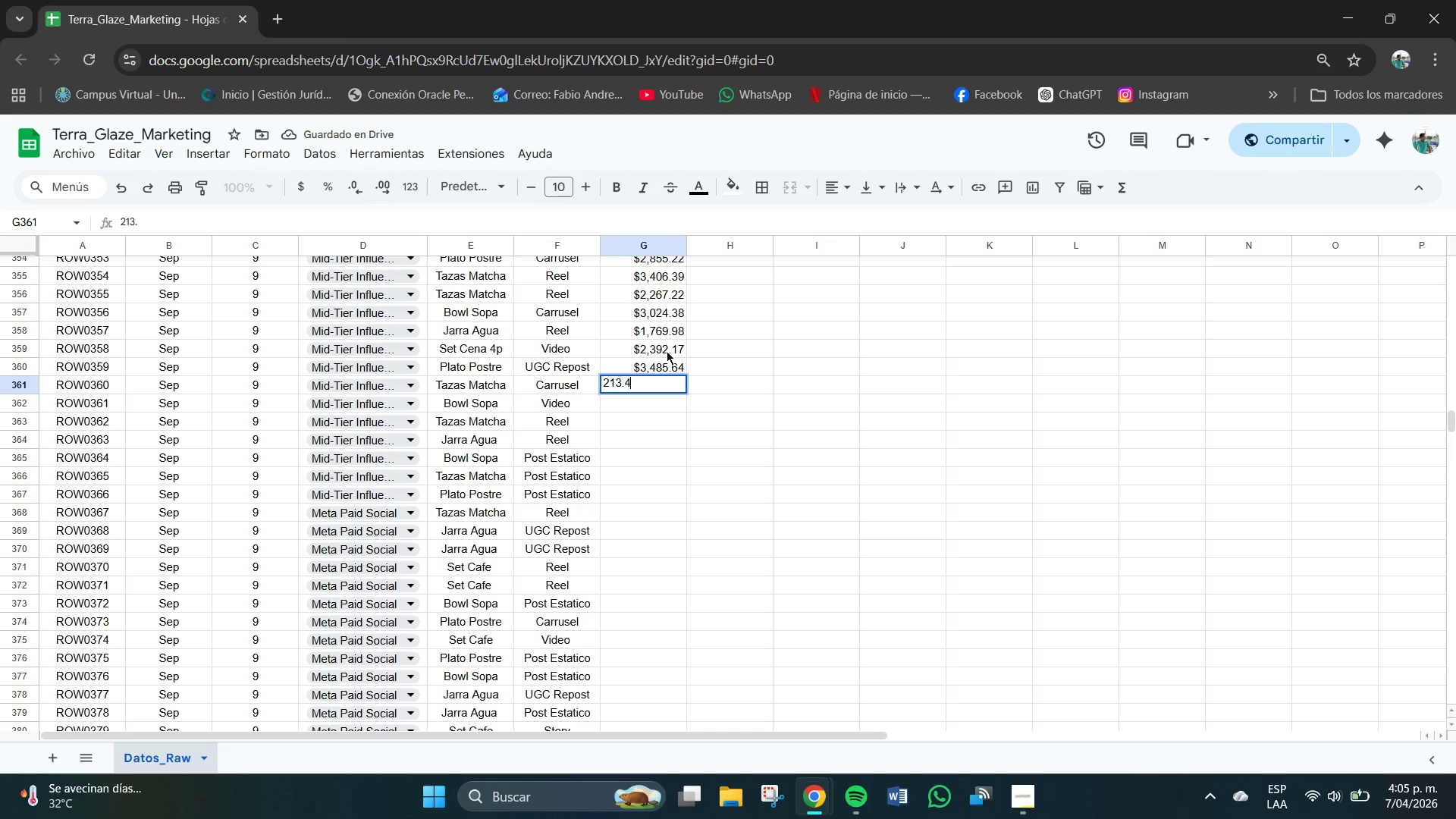 
key(Numpad4)
 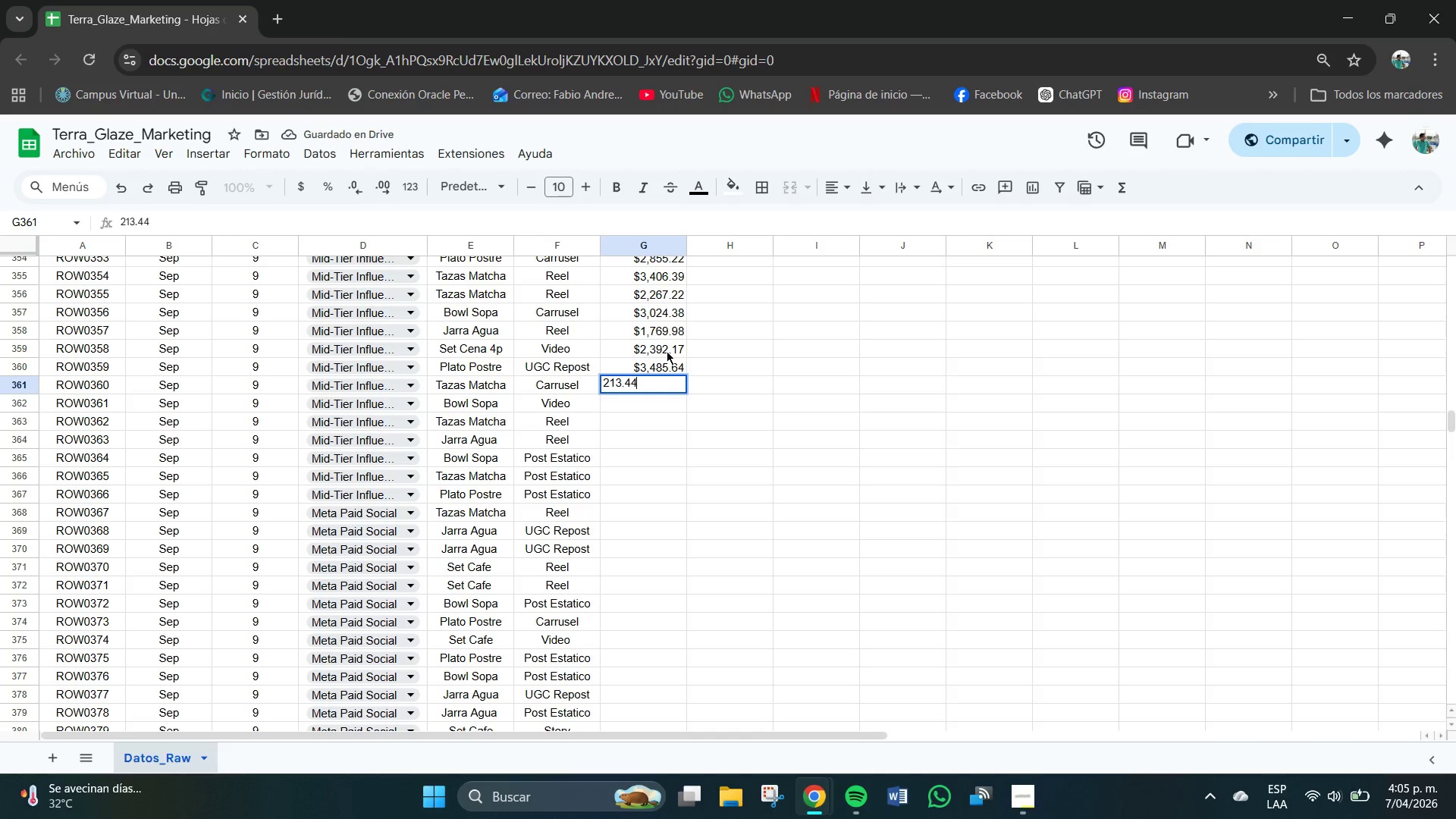 
key(Numpad4)
 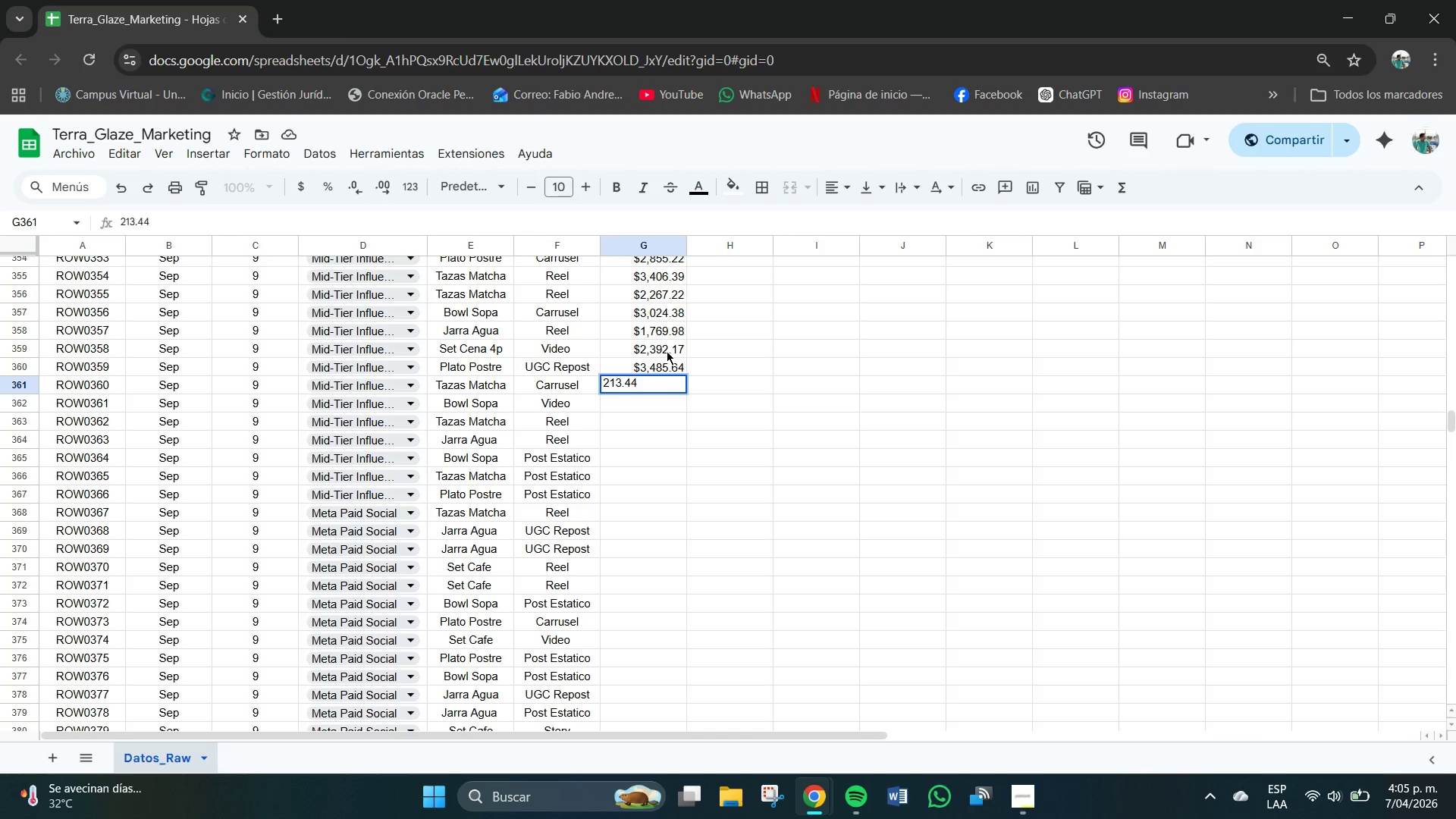 
wait(6.03)
 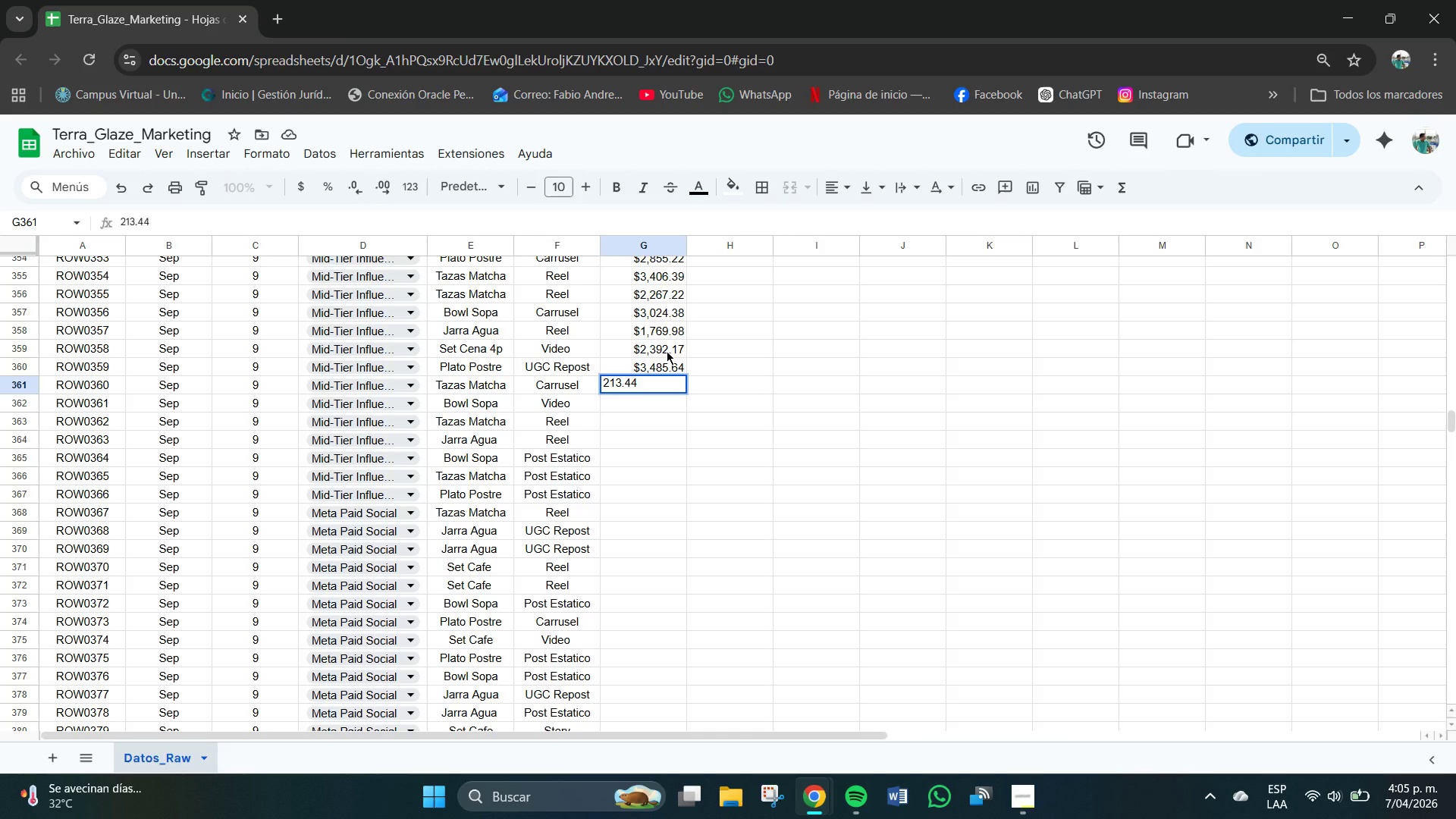 
key(ArrowLeft)
 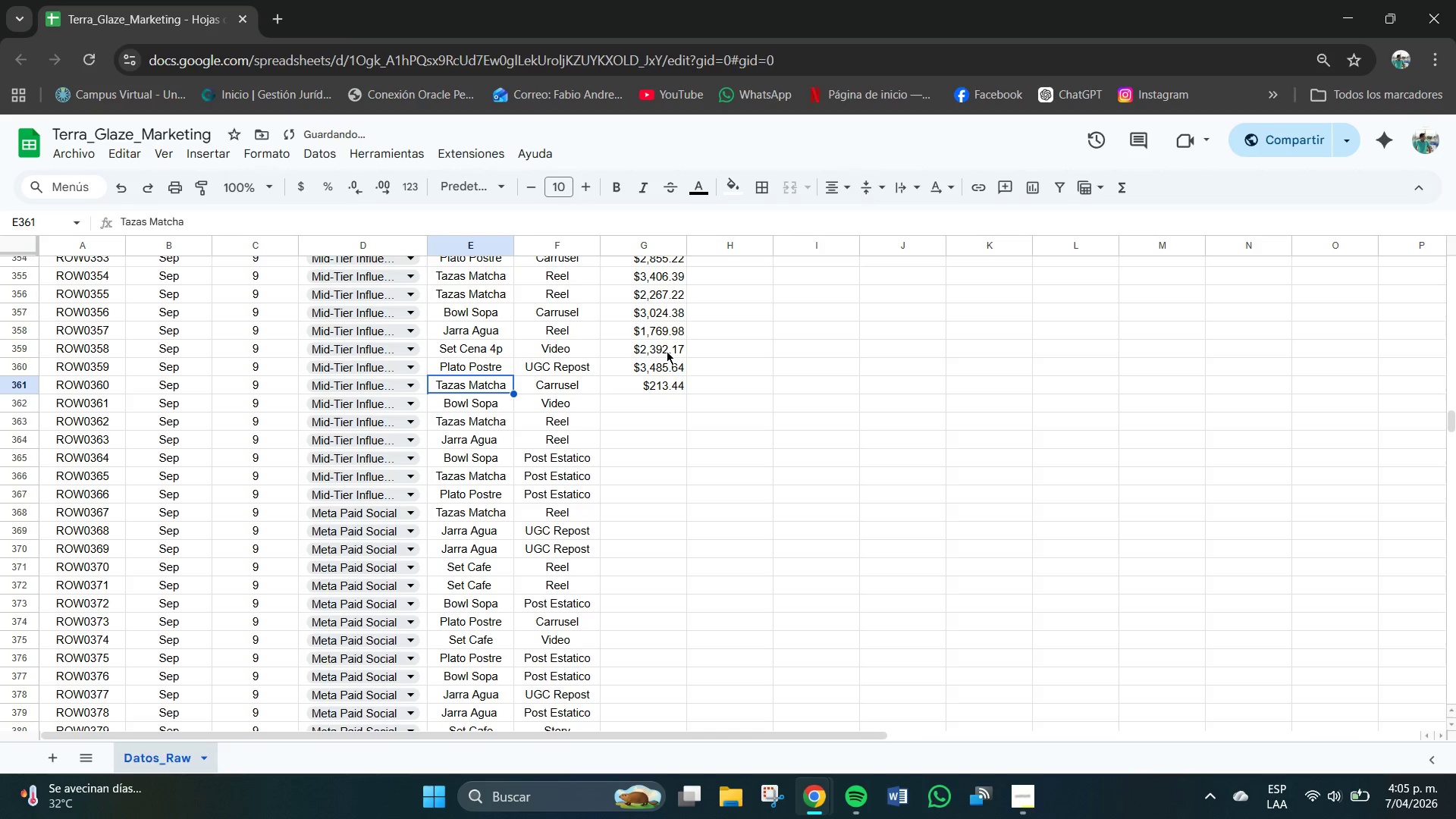 
key(ArrowLeft)
 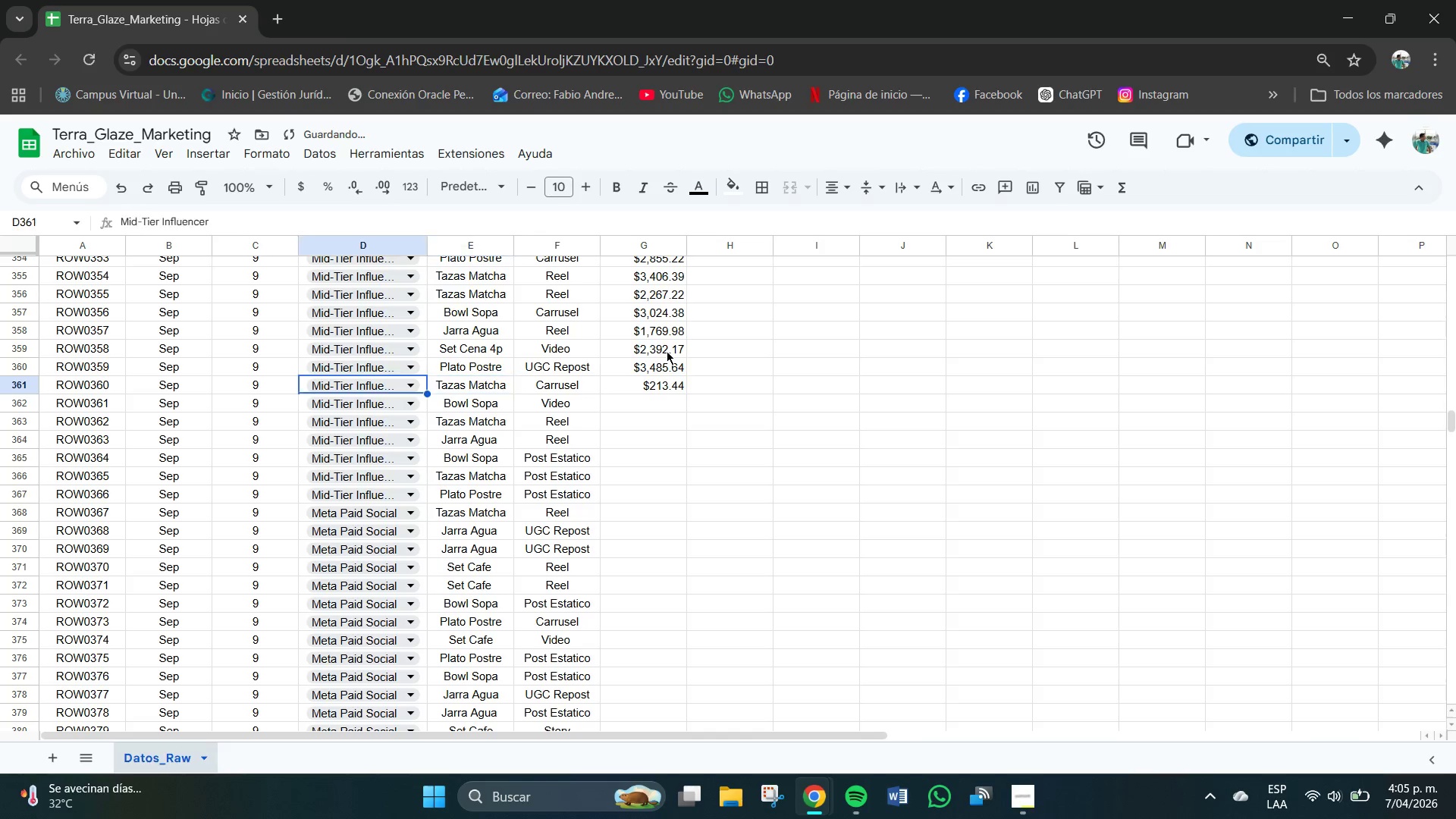 
key(ArrowLeft)
 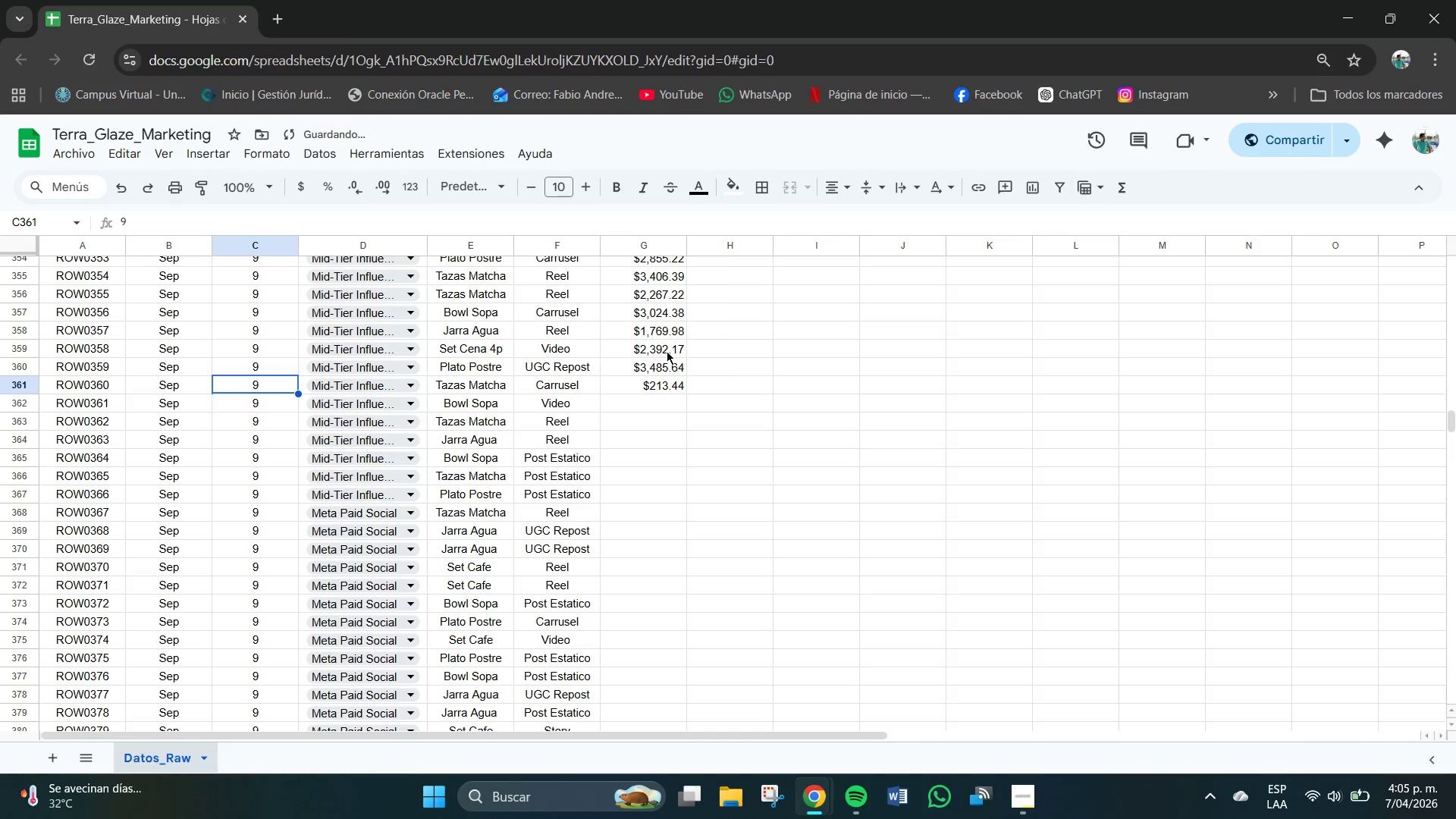 
key(ArrowLeft)
 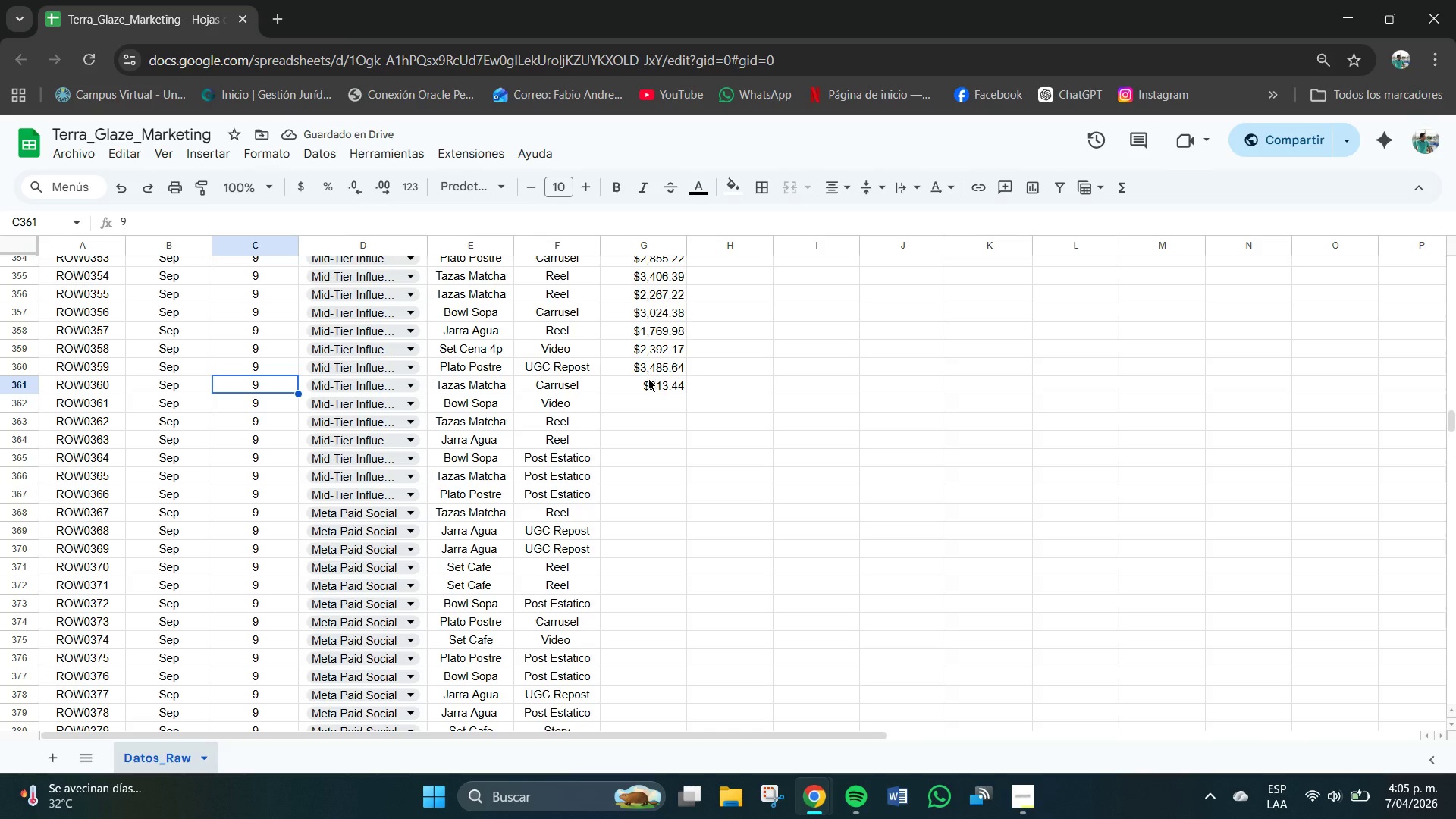 
left_click([648, 378])
 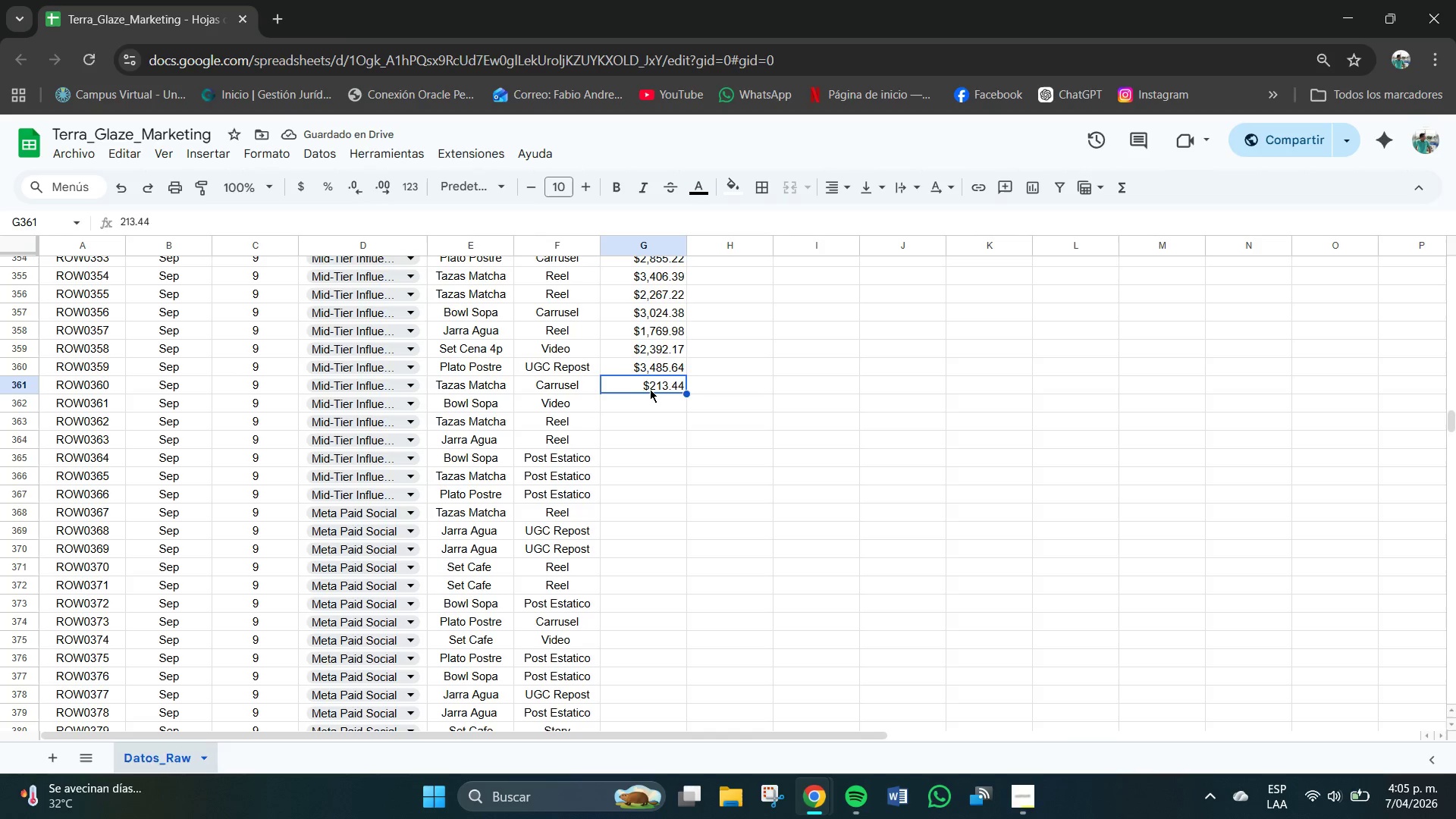 
double_click([650, 389])
 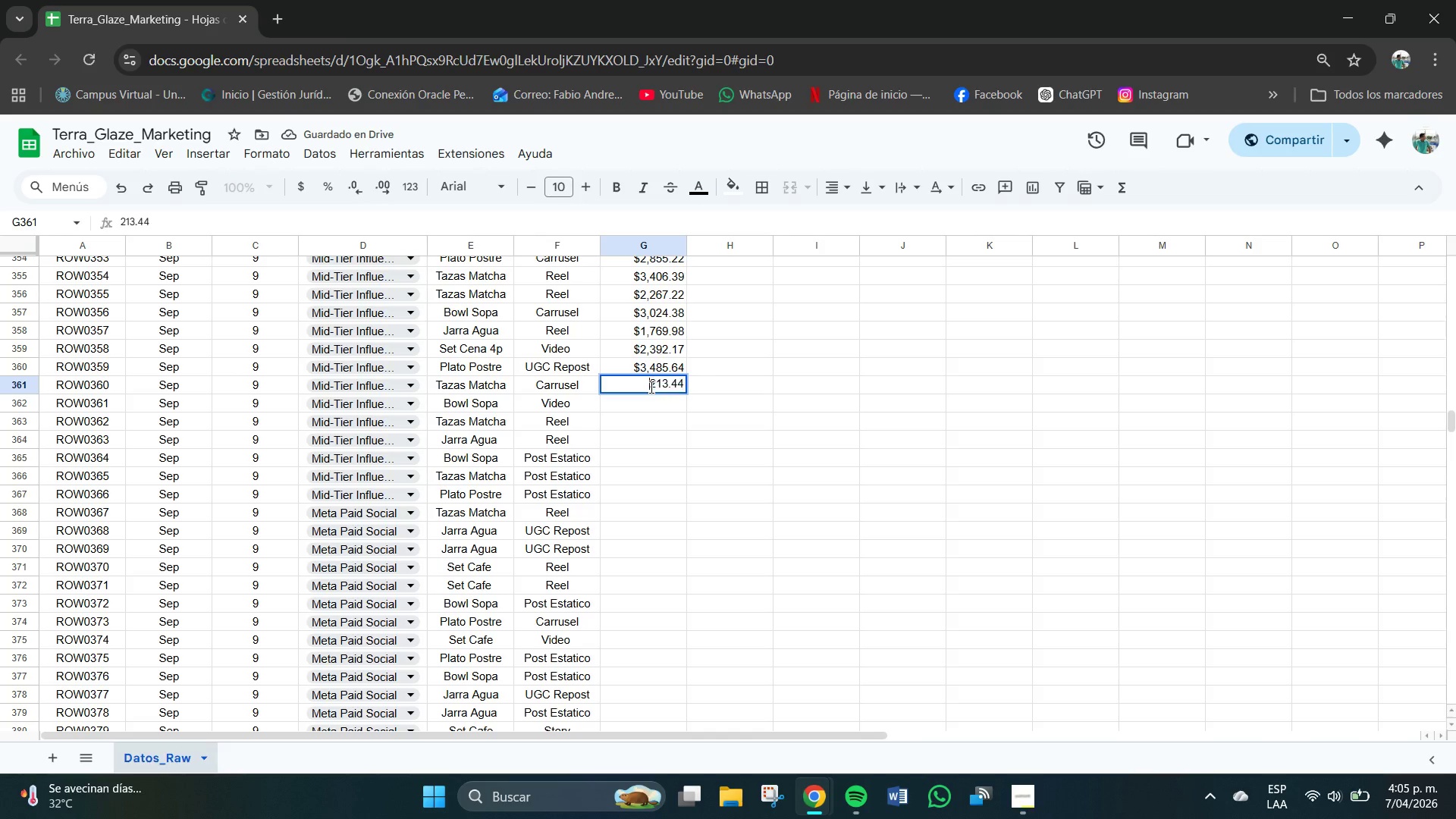 
left_click([651, 388])
 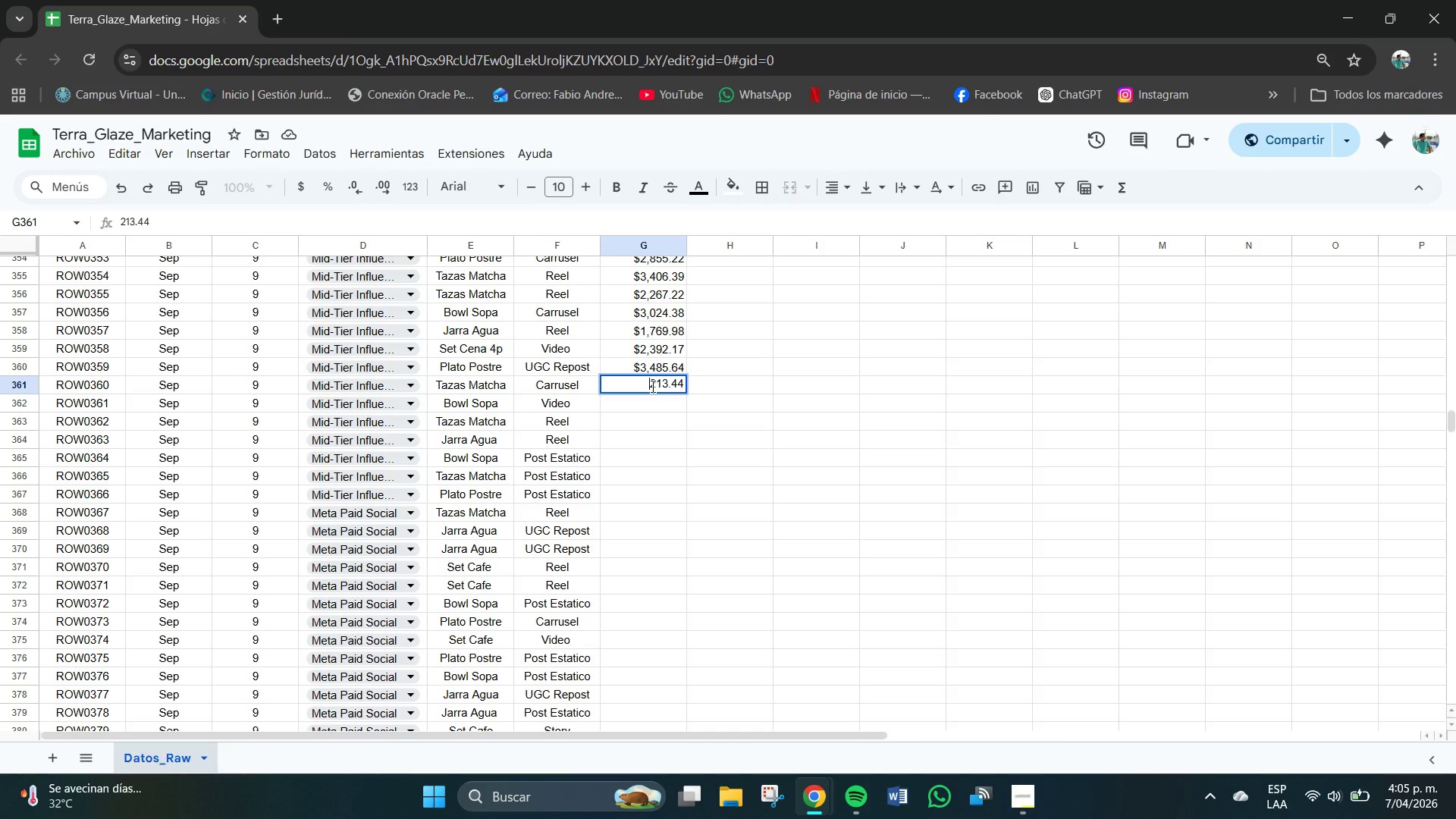 
key(Numpad1)
 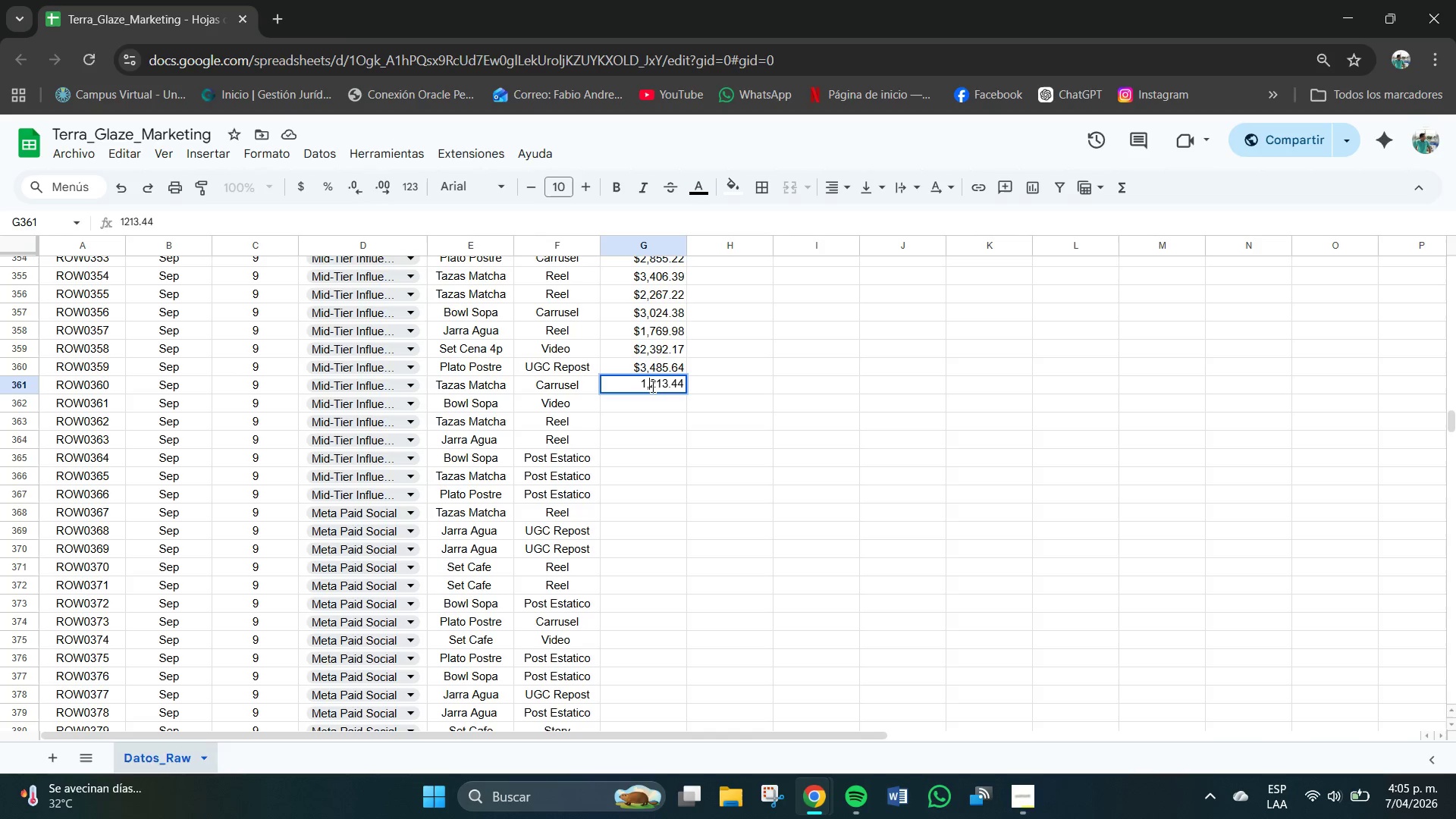 
key(Comma)
 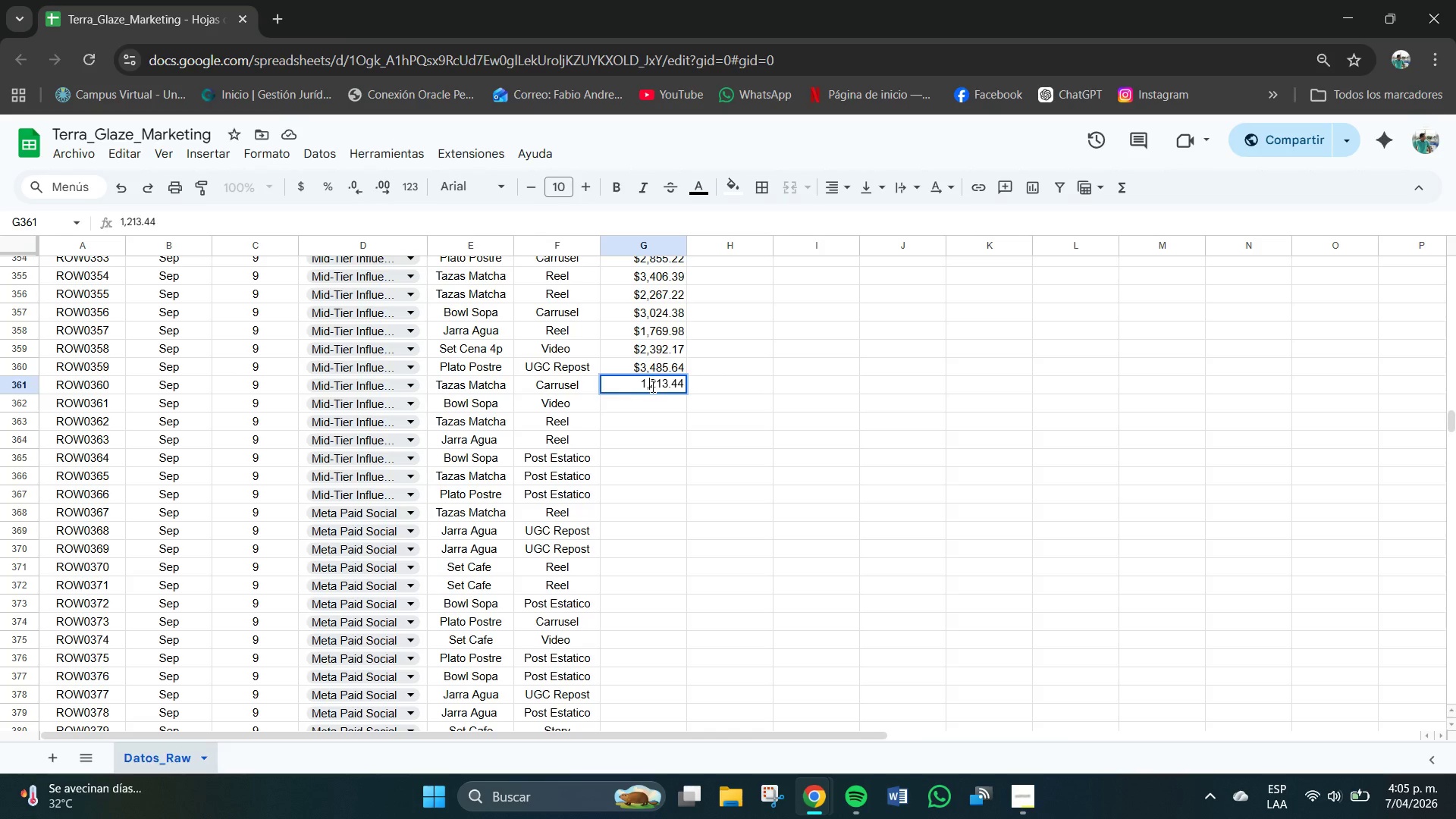 
key(Enter)
 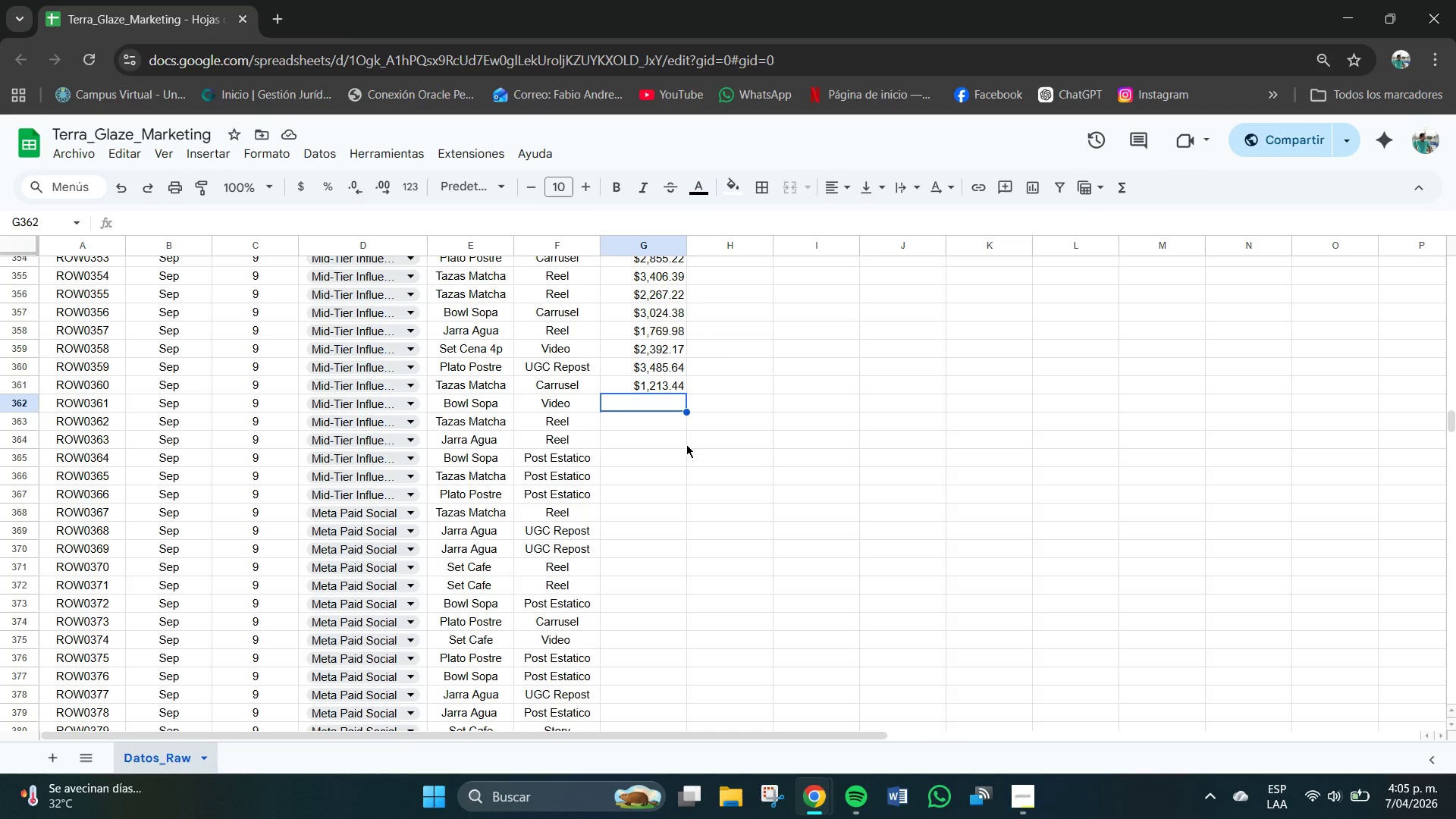 
wait(11.2)
 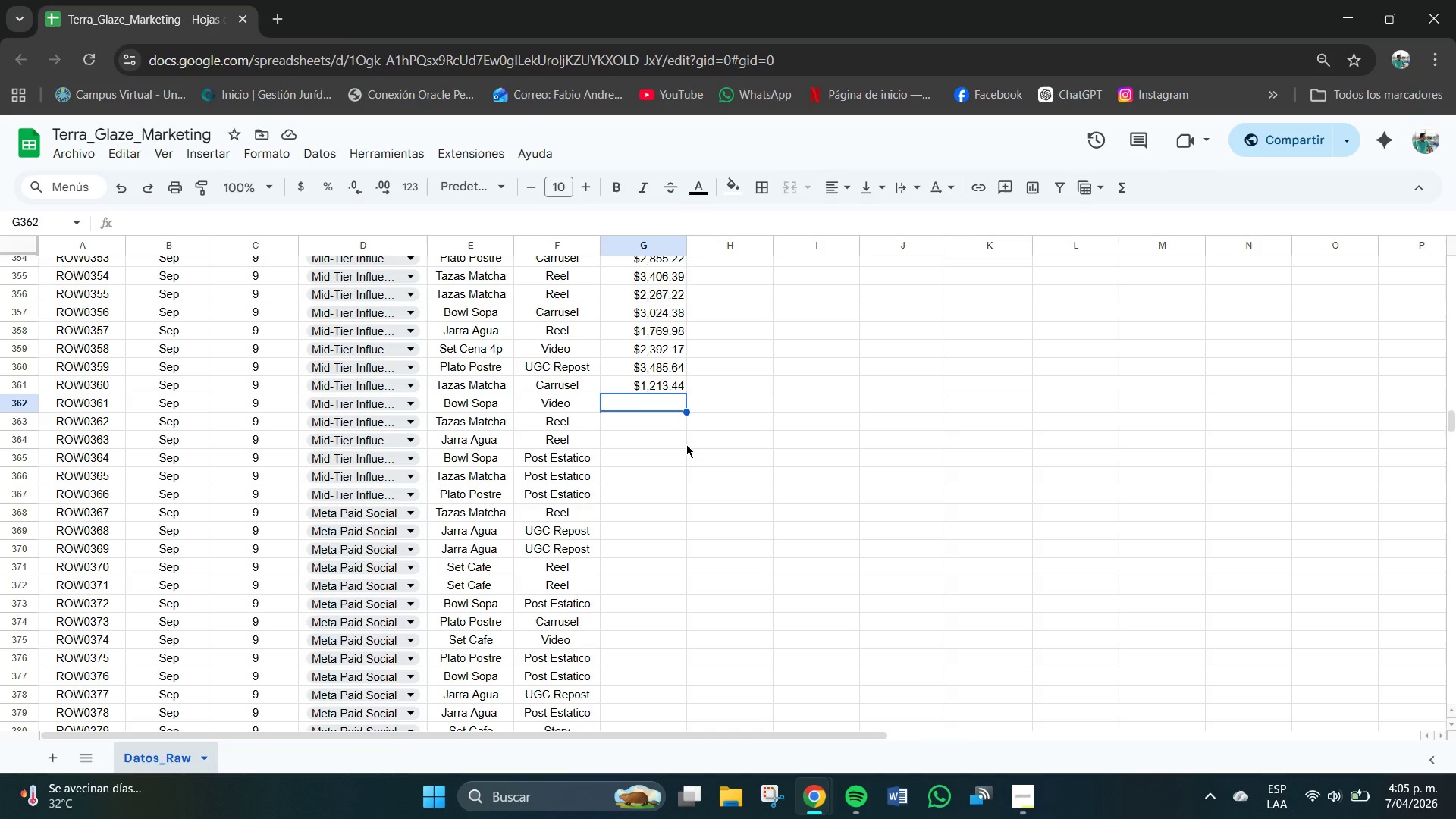 
key(Numpad3)
 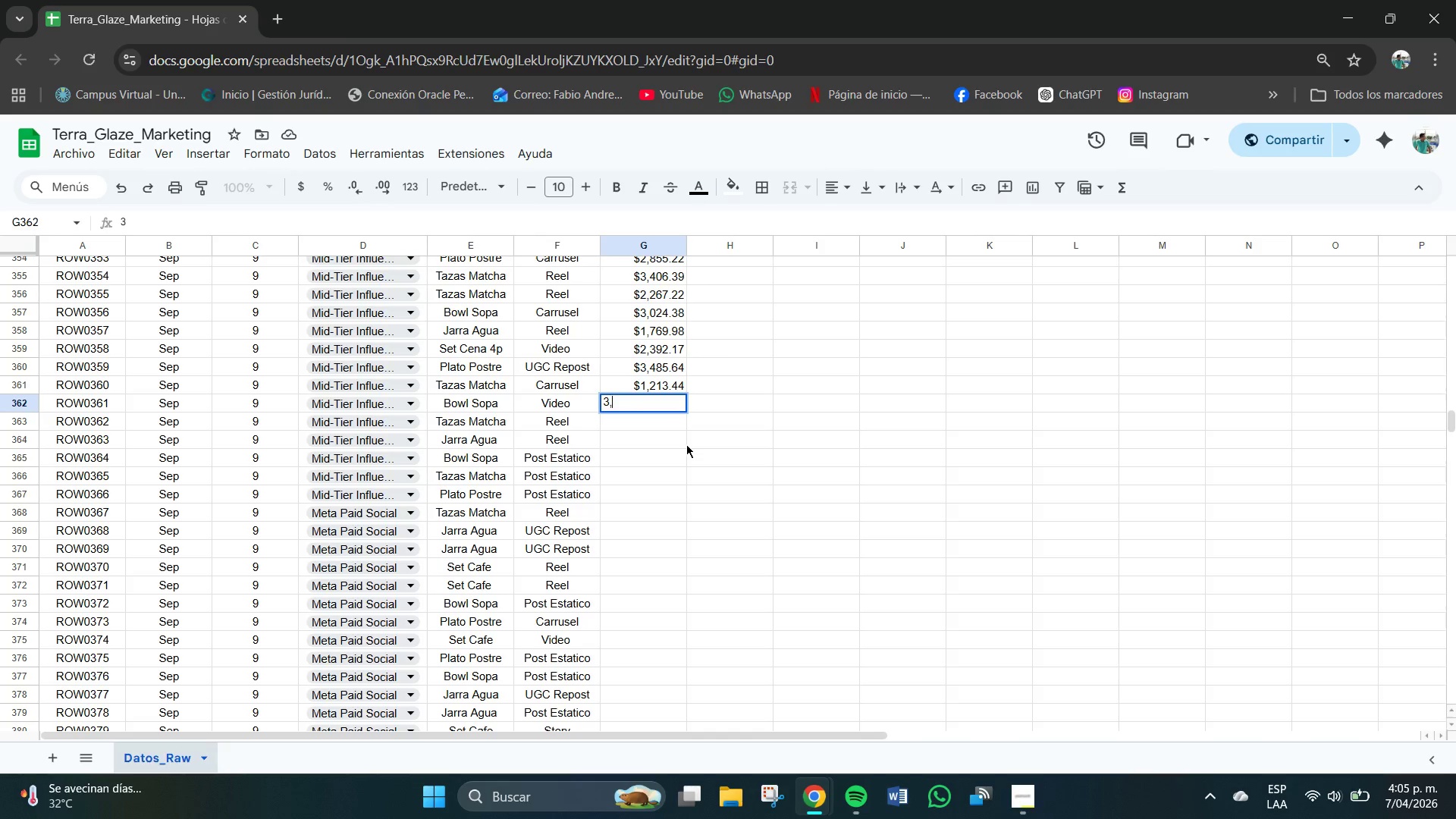 
key(Comma)
 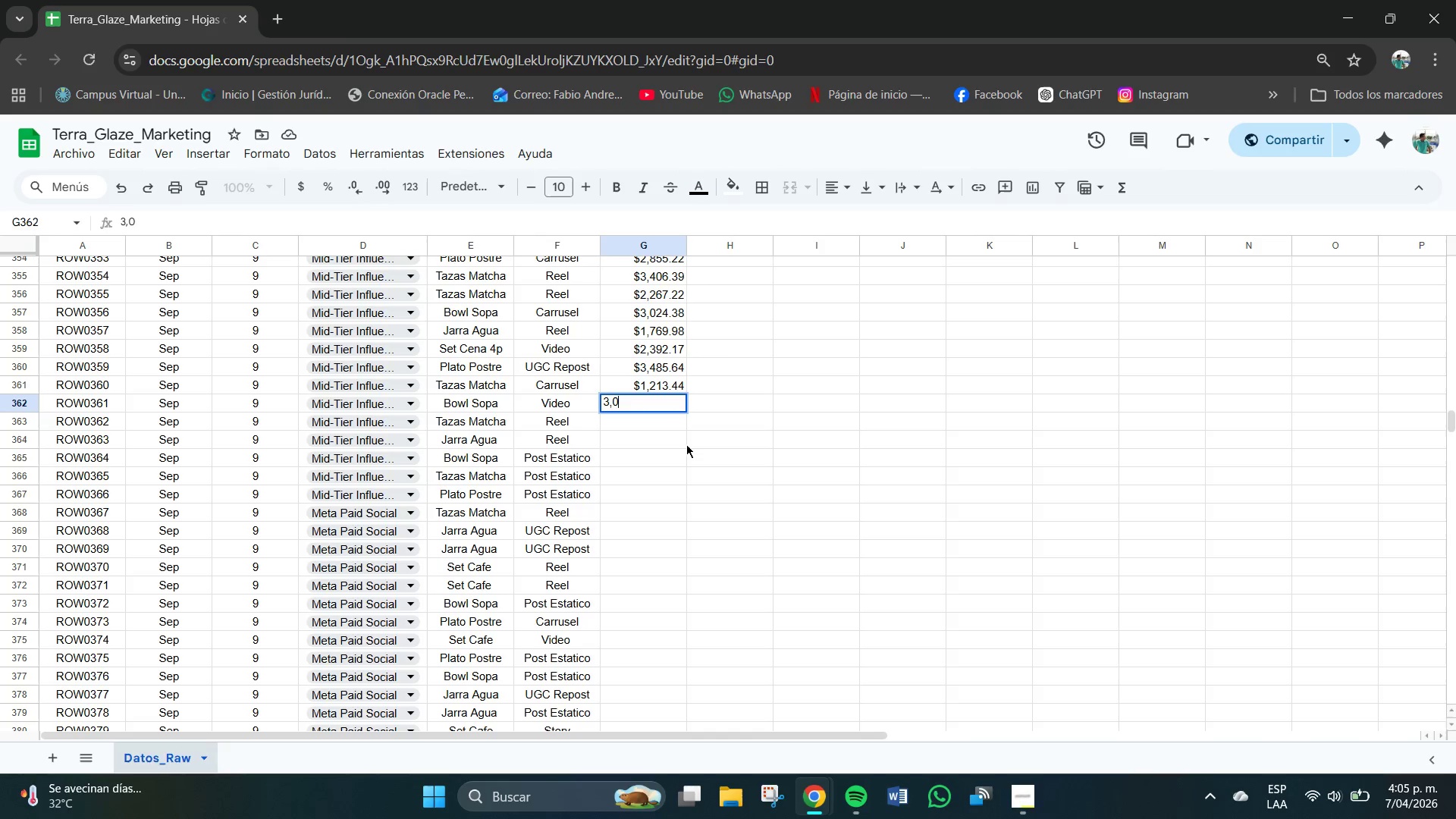 
key(Numpad0)
 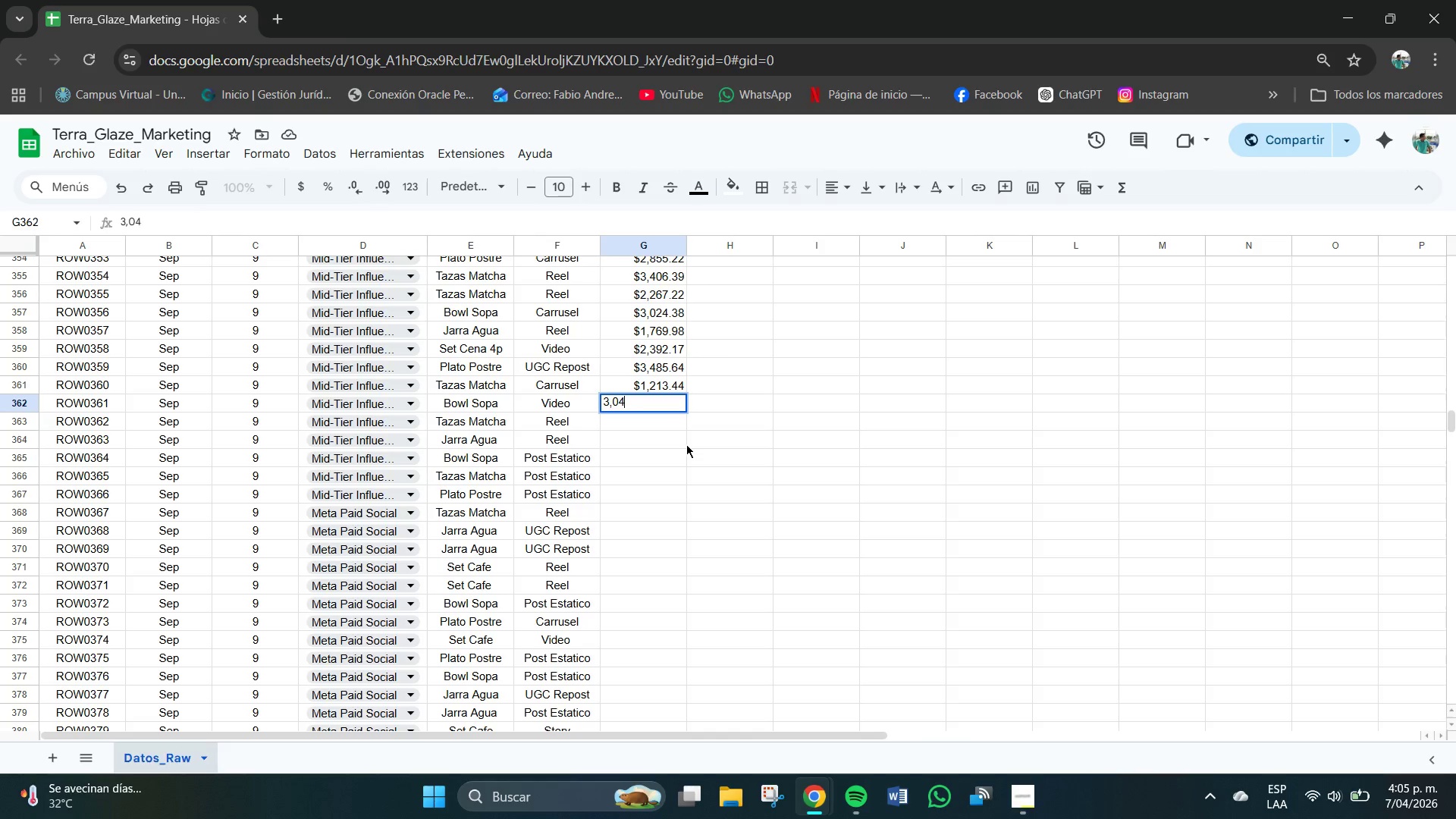 
key(Numpad4)
 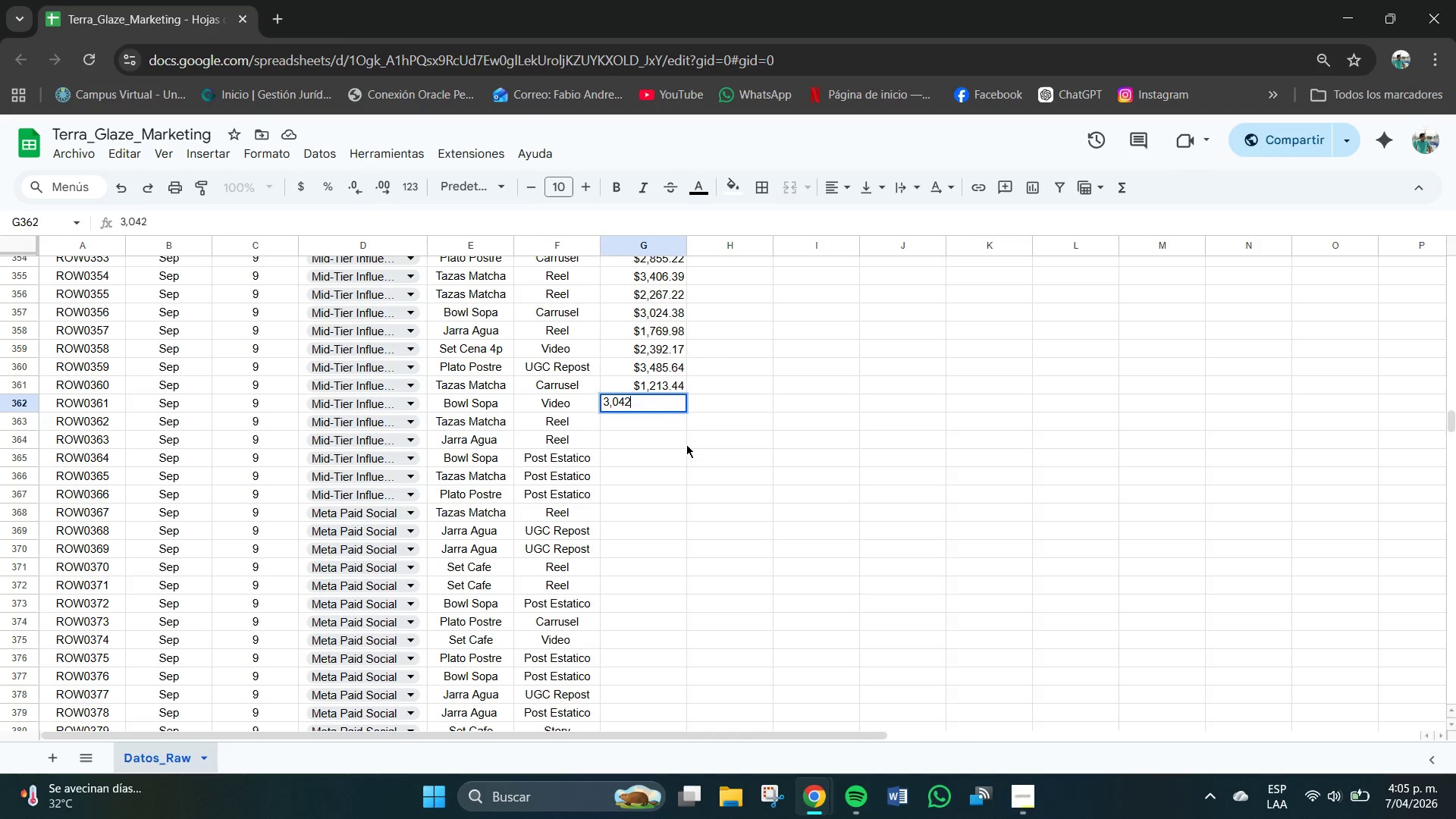 
key(Numpad2)
 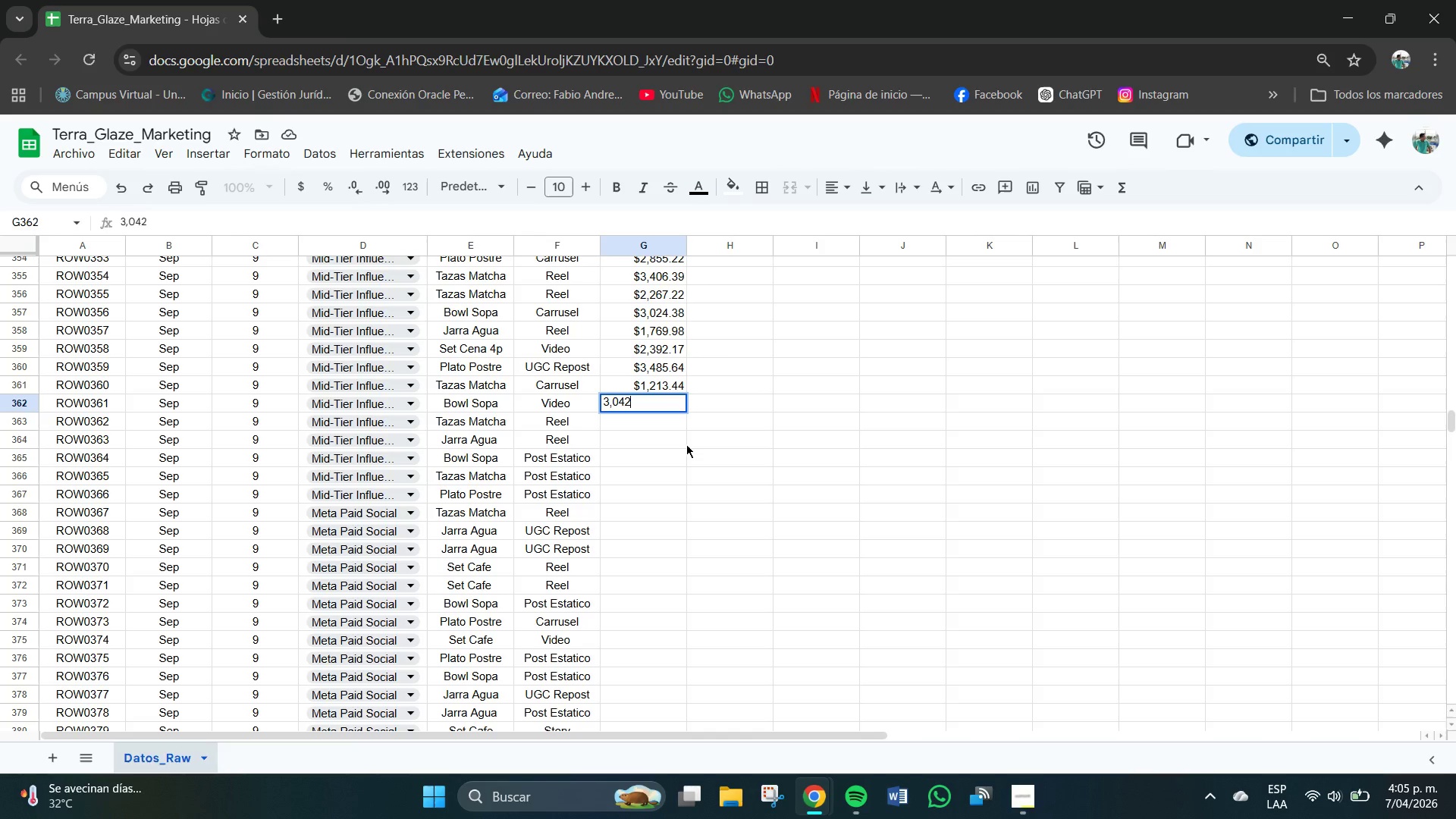 
key(NumpadDecimal)
 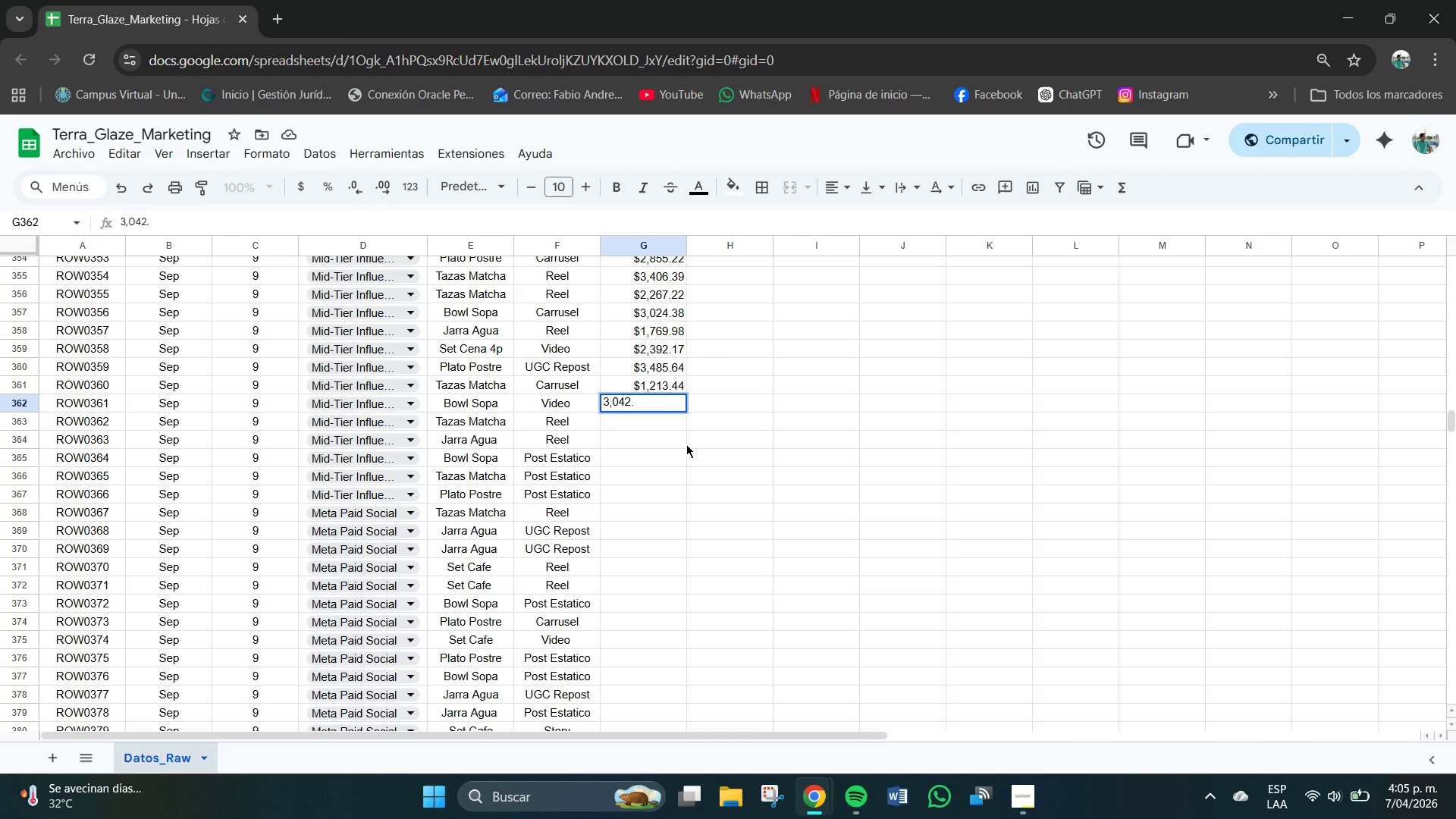 
key(Numpad7)
 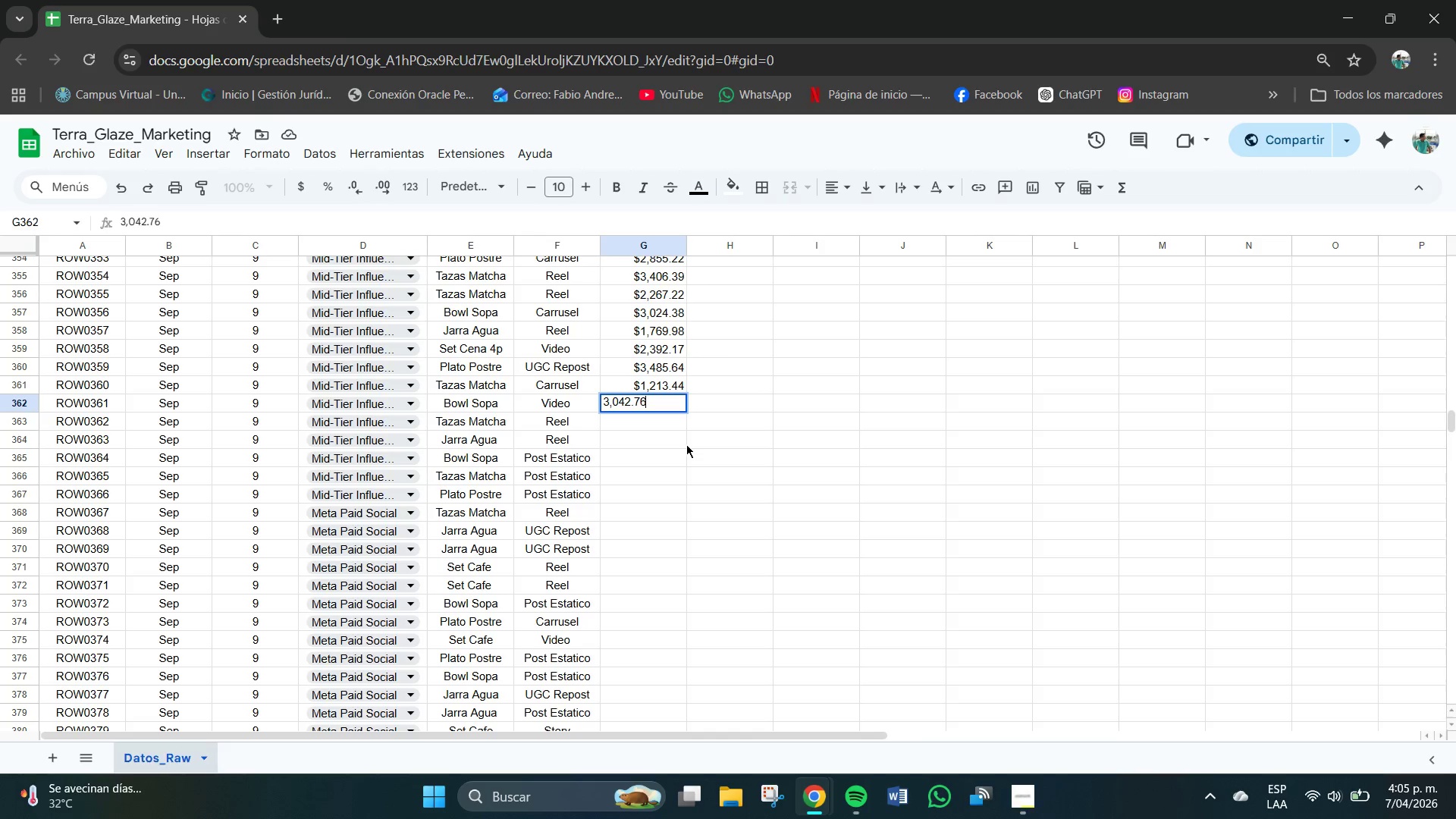 
key(Numpad6)
 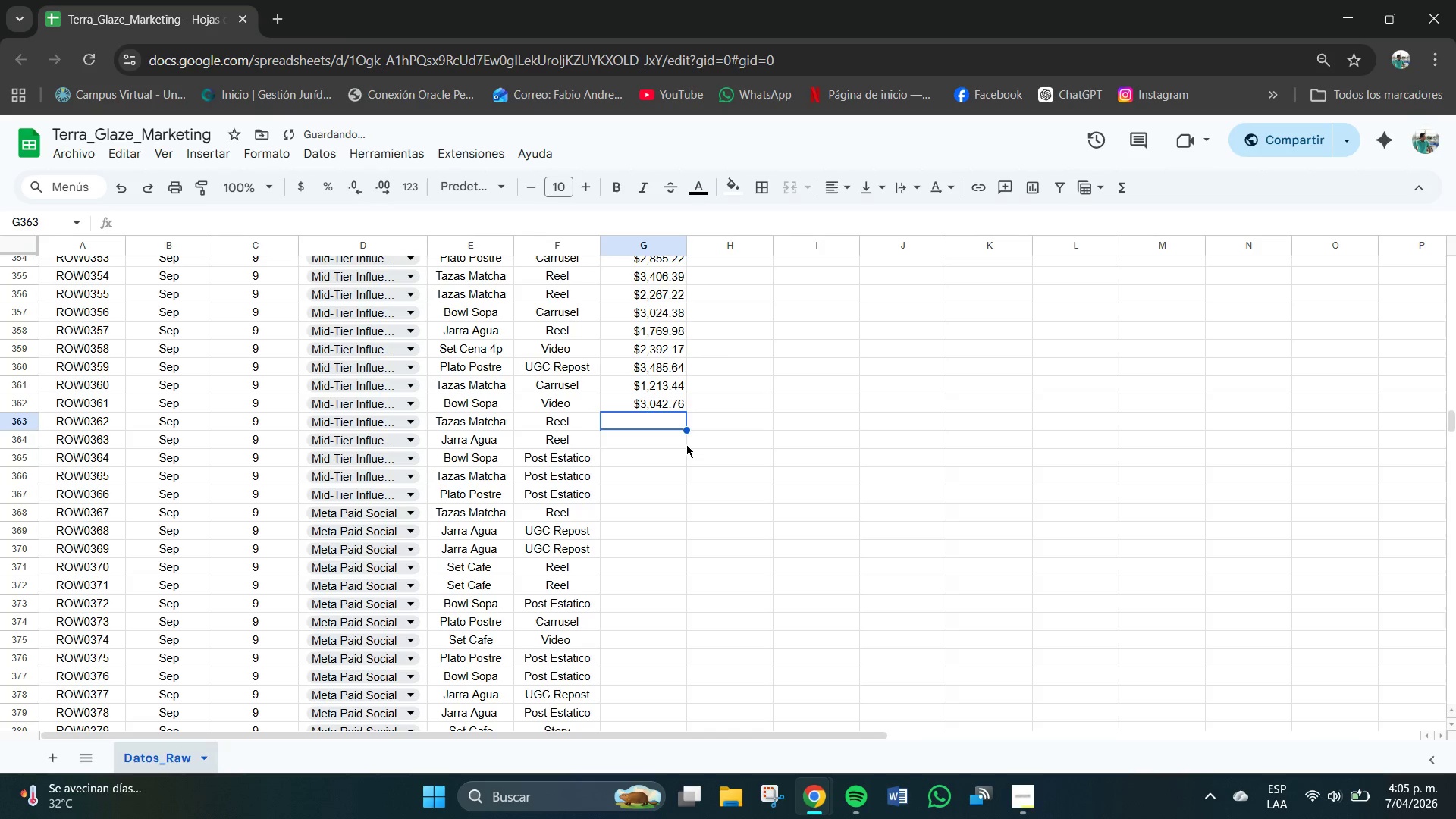 
key(NumpadEnter)
 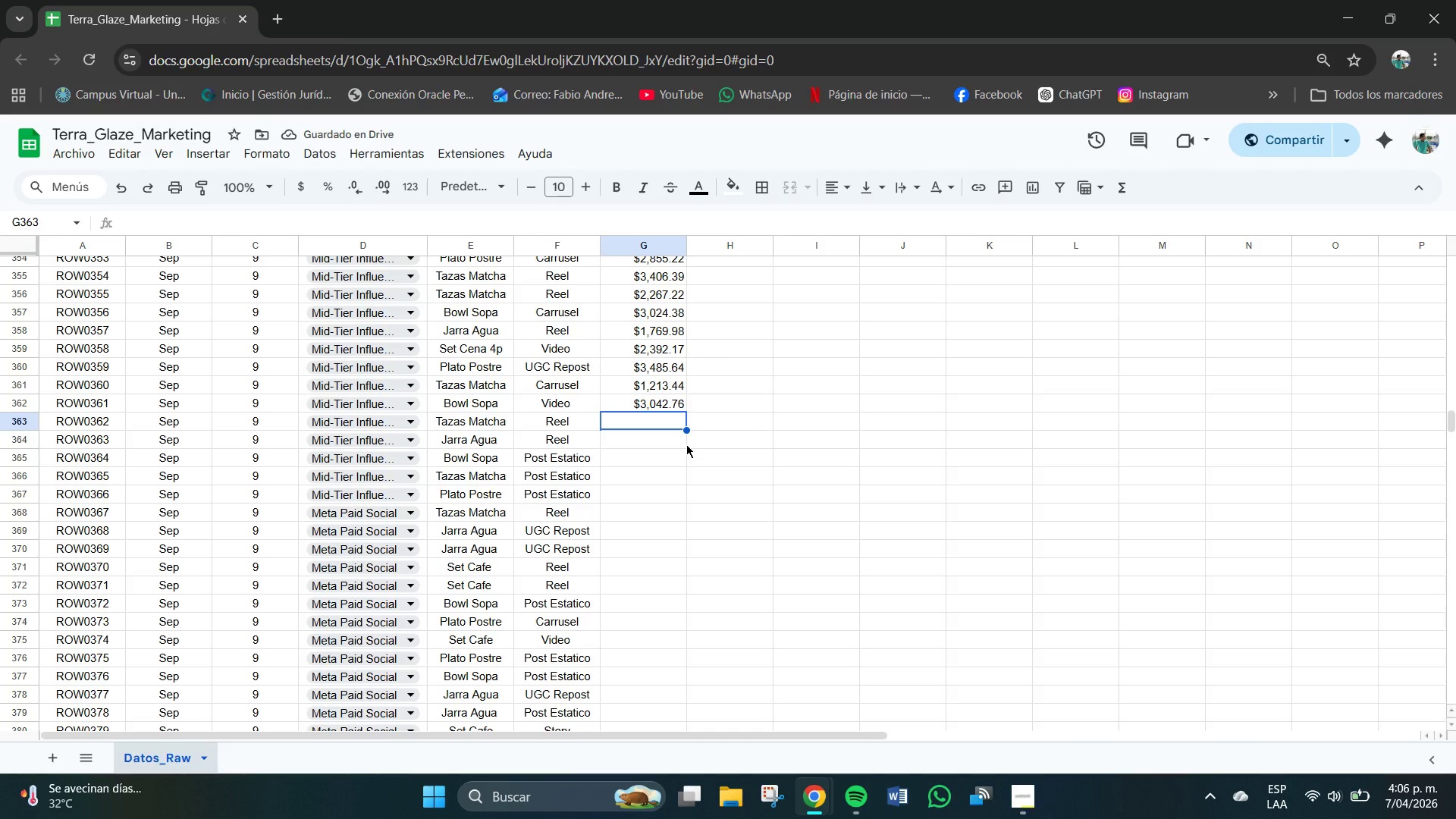 
key(Numpad2)
 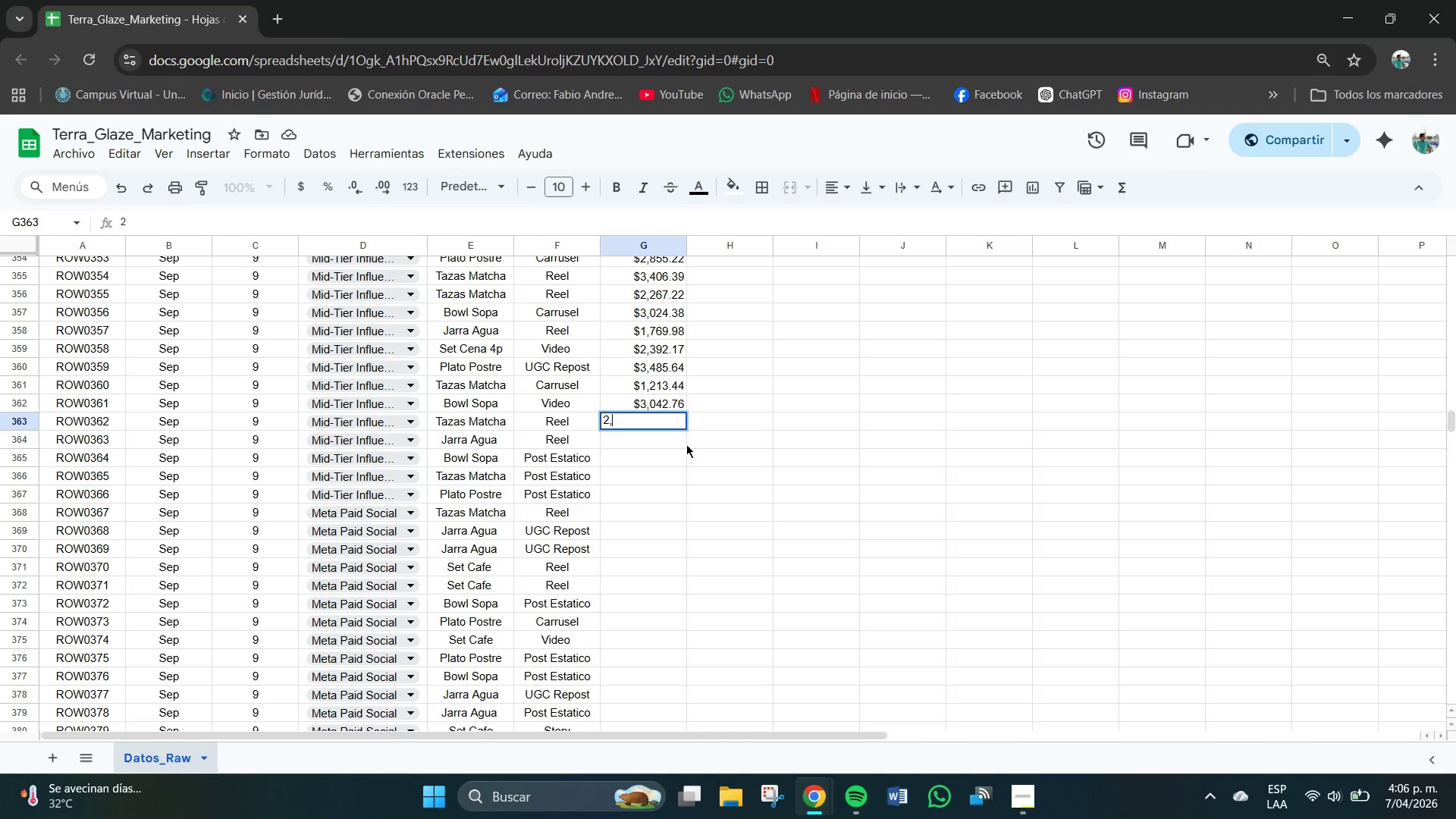 
key(Comma)
 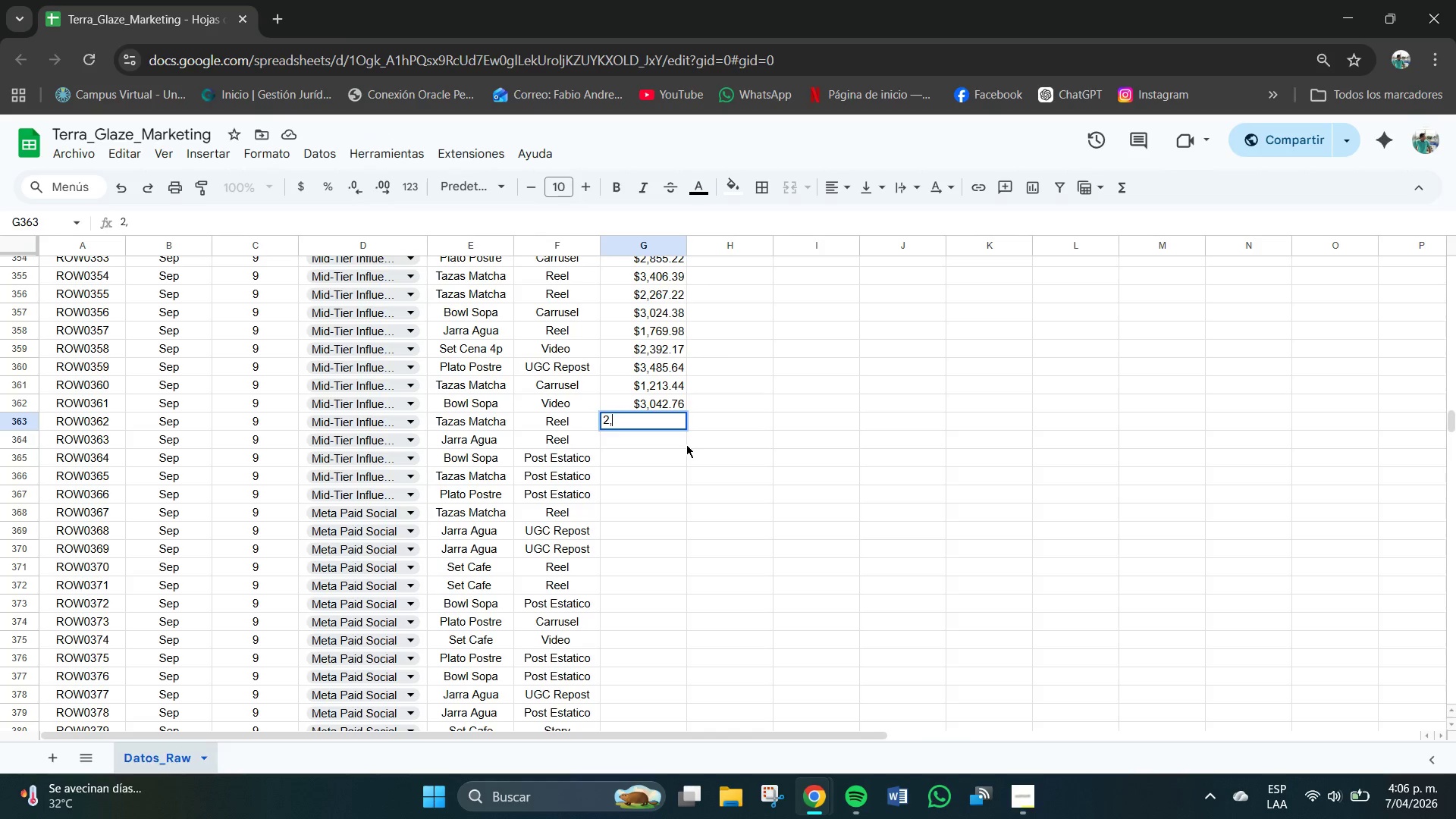 
key(Backspace)
 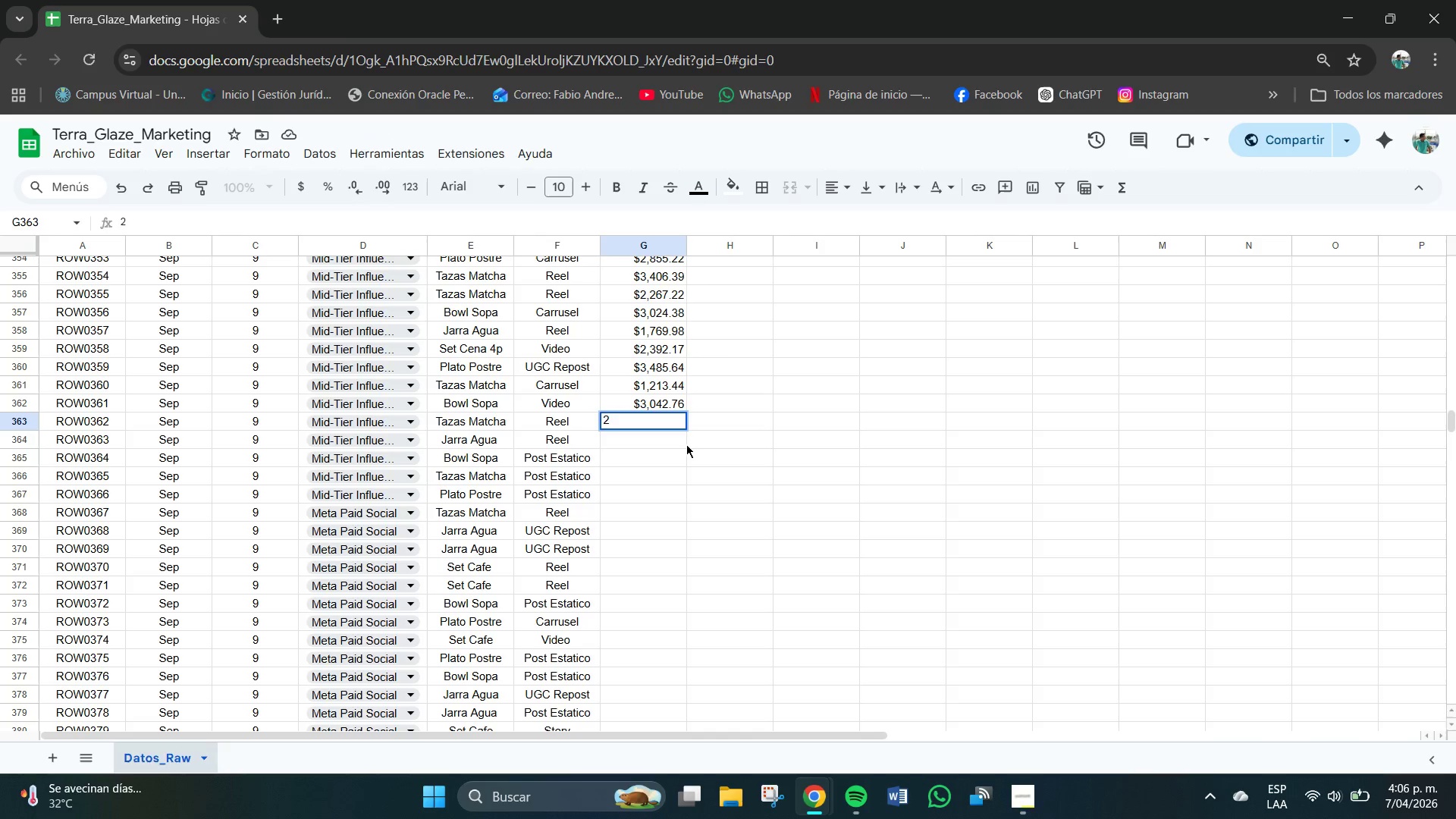 
key(Backspace)
 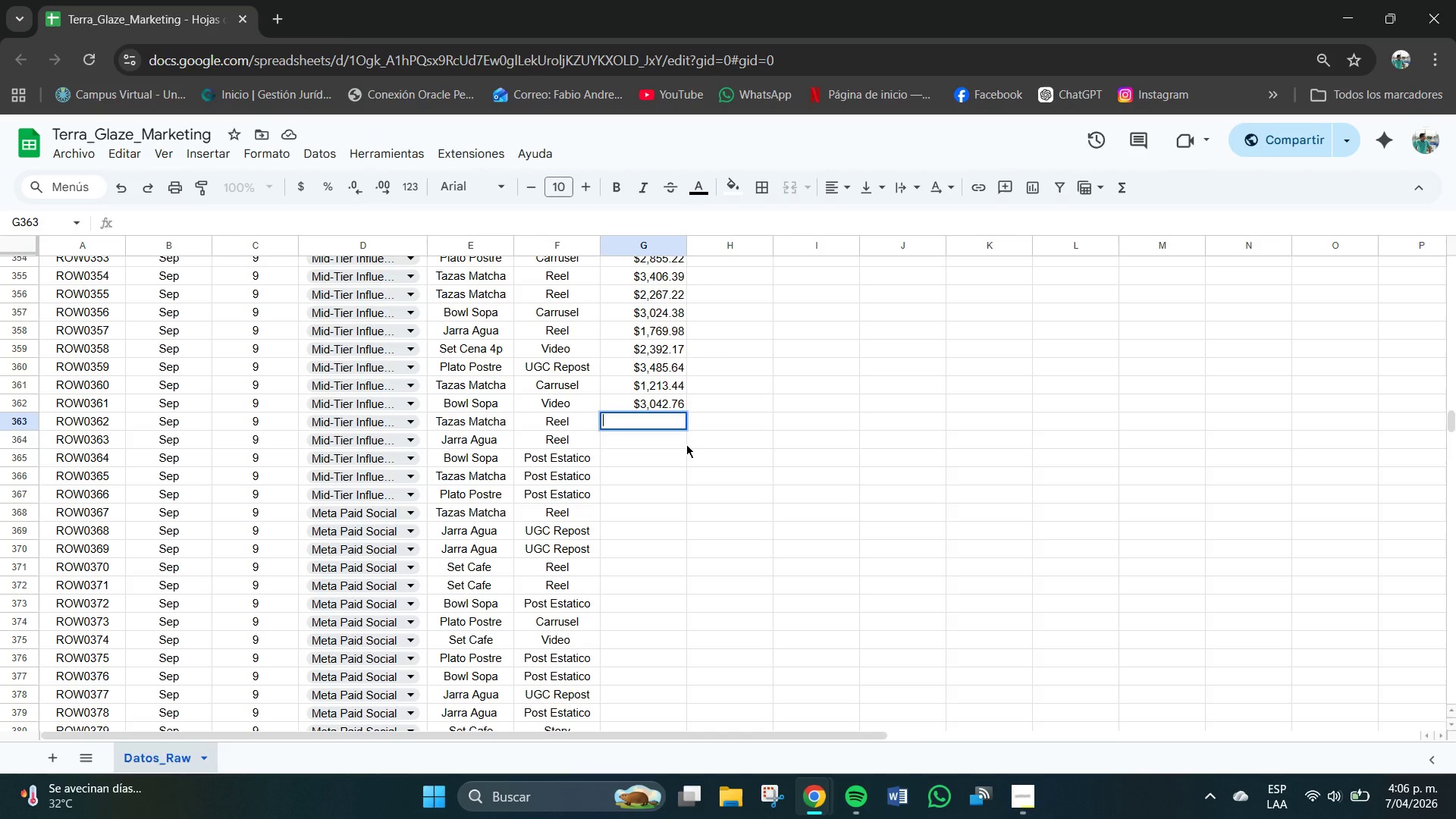 
key(Backspace)
 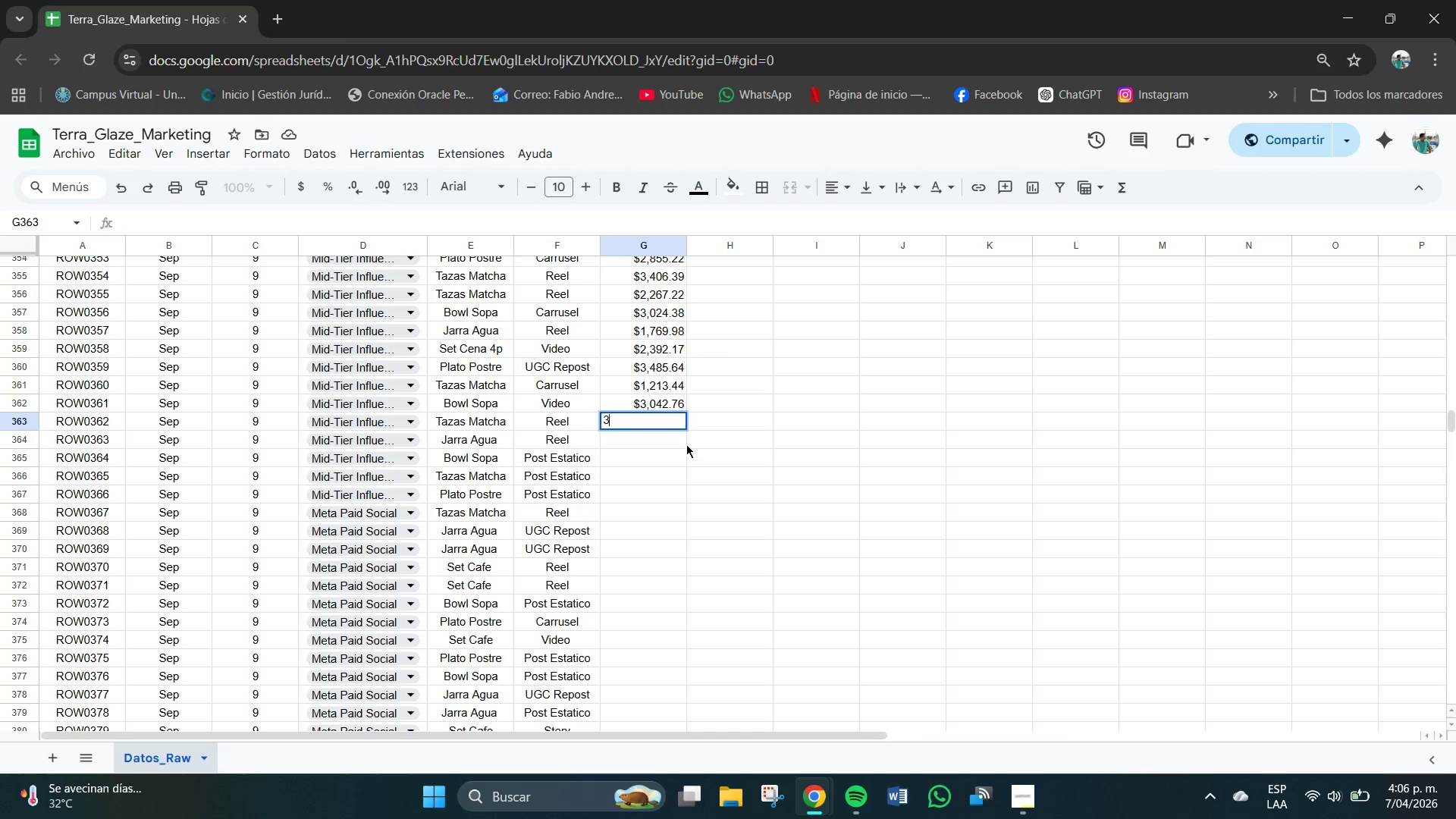 
key(Numpad3)
 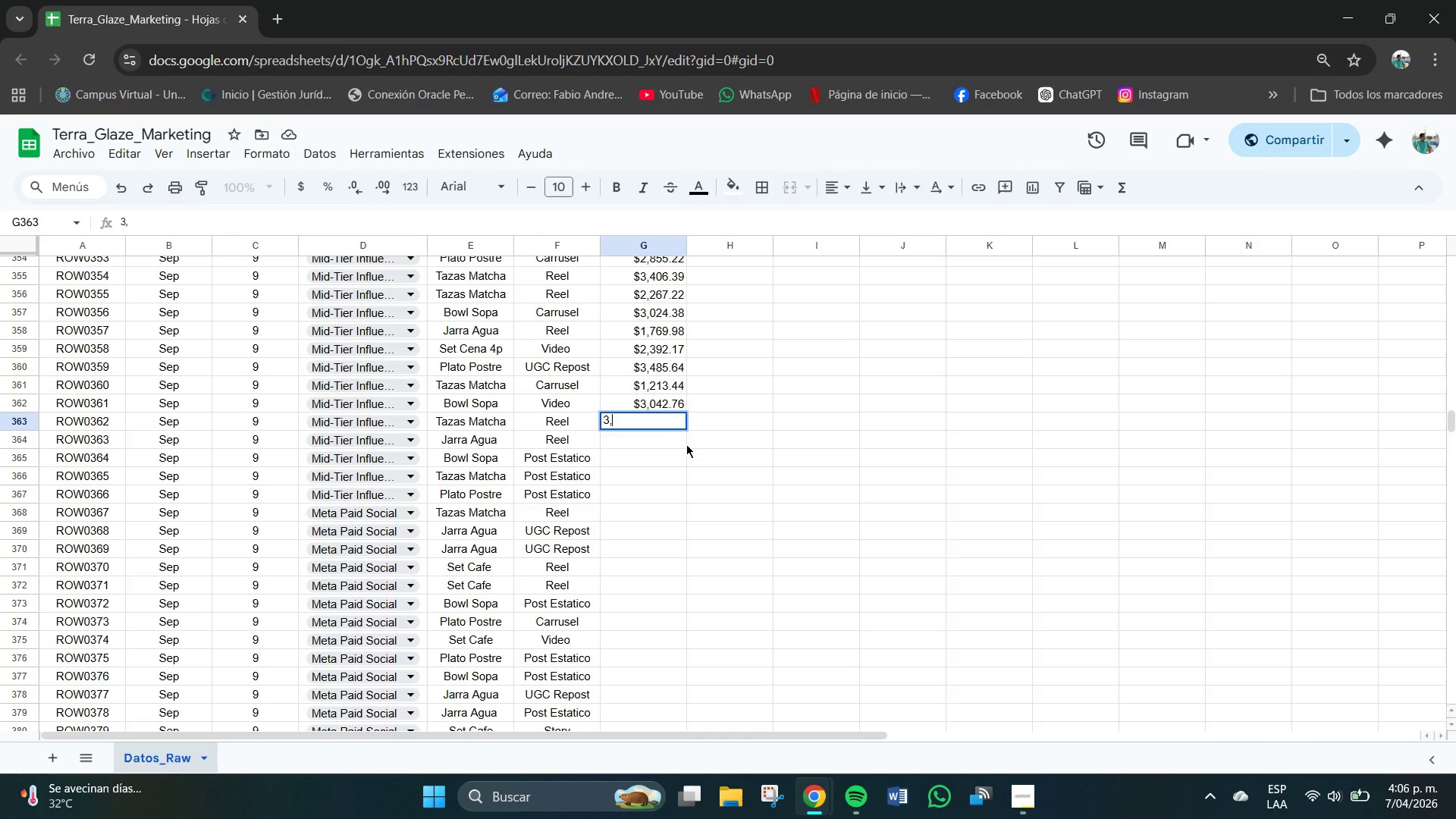 
key(Comma)
 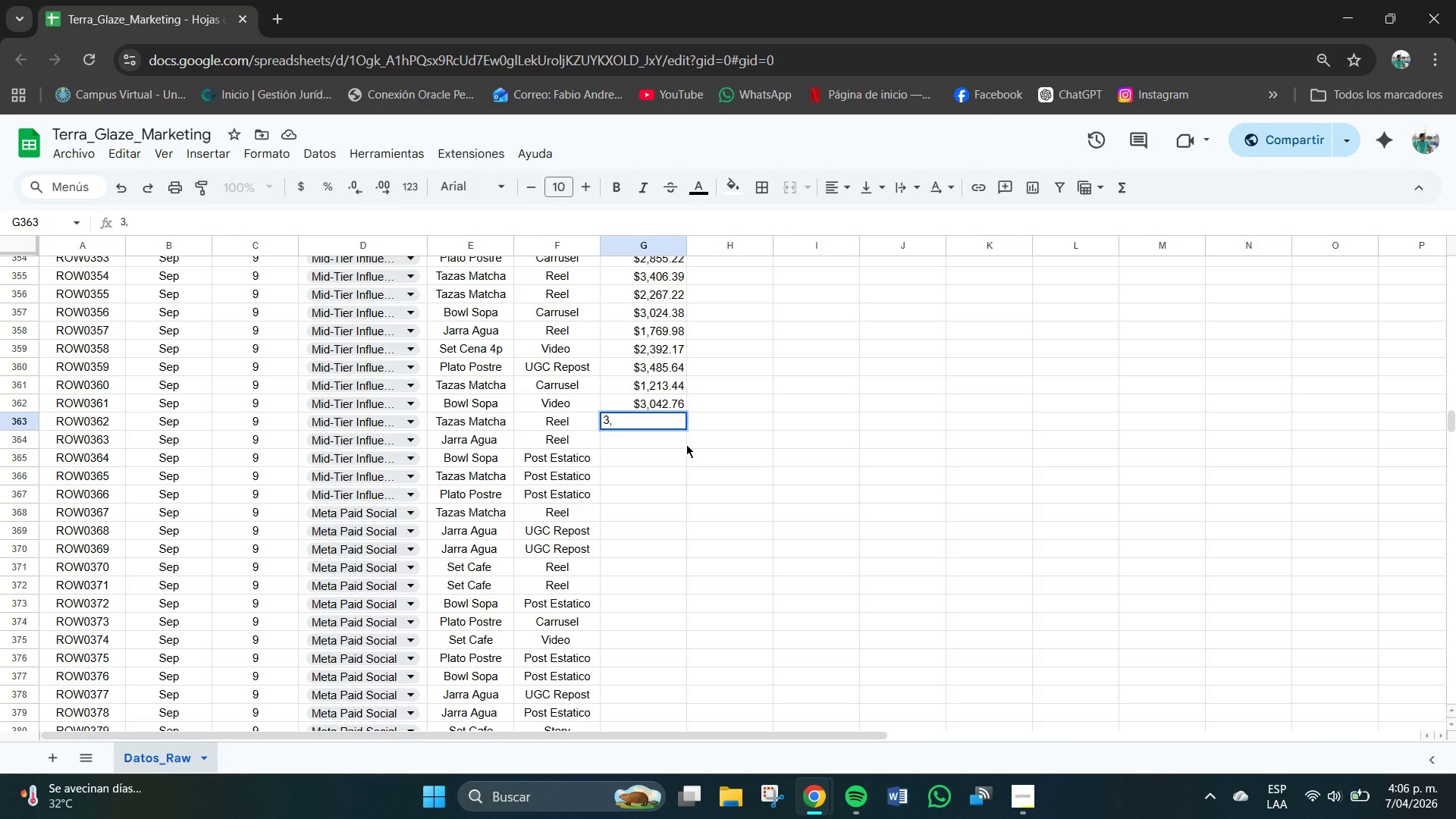 
wait(5.17)
 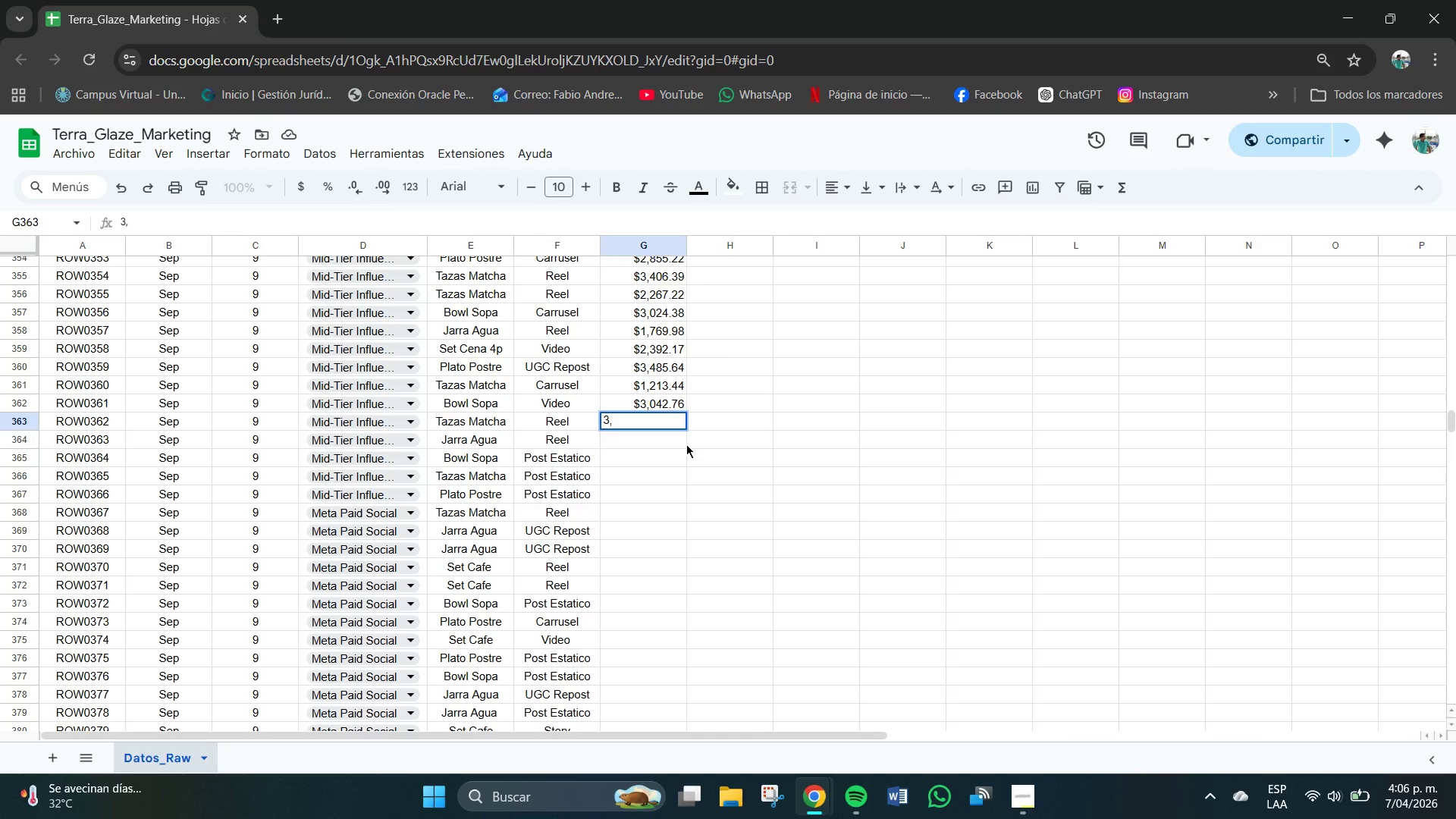 
key(Numpad4)
 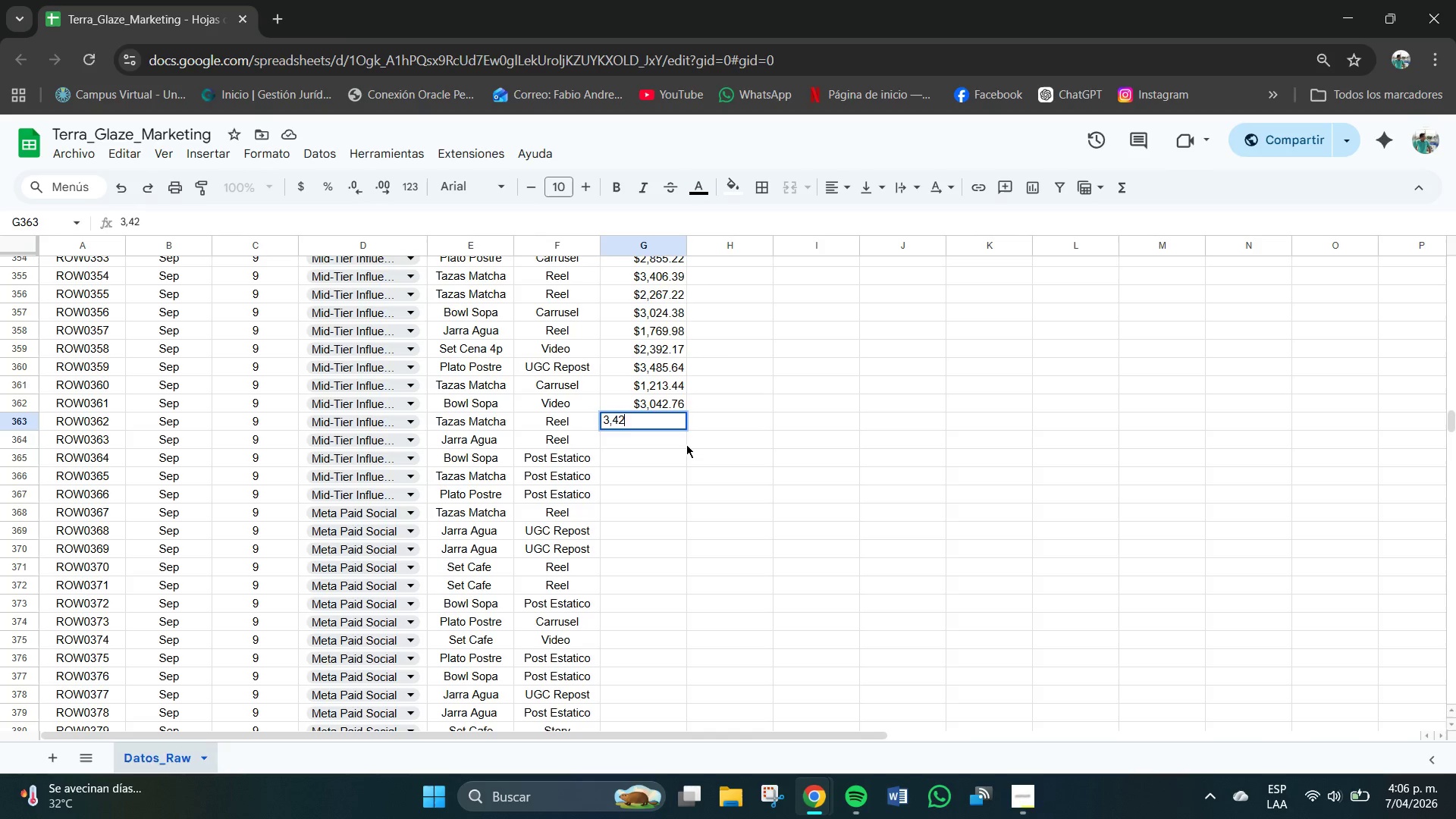 
key(Numpad2)
 